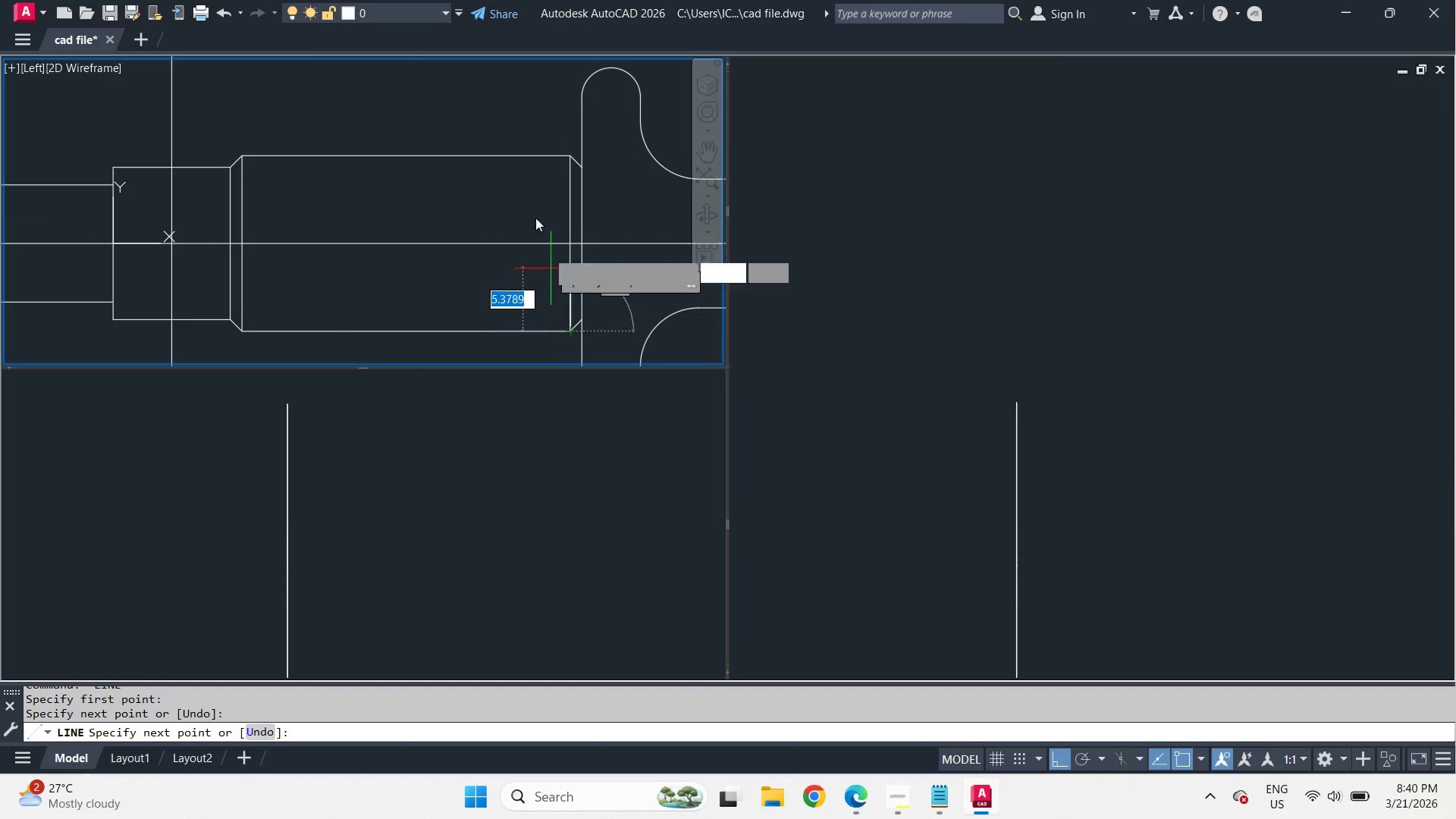 
key(Space)
 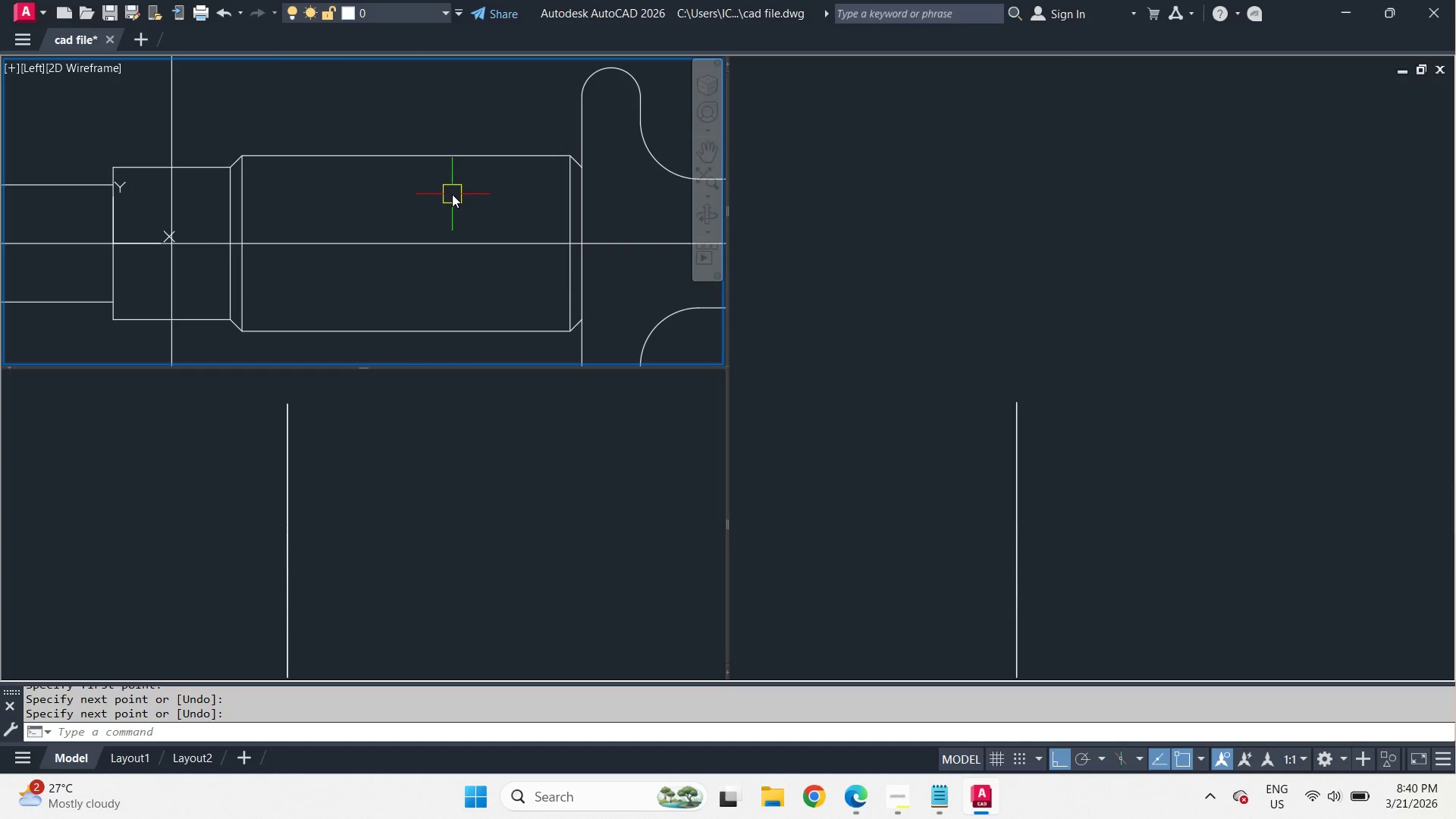 
scroll: coordinate [452, 281], scroll_direction: down, amount: 4.0
 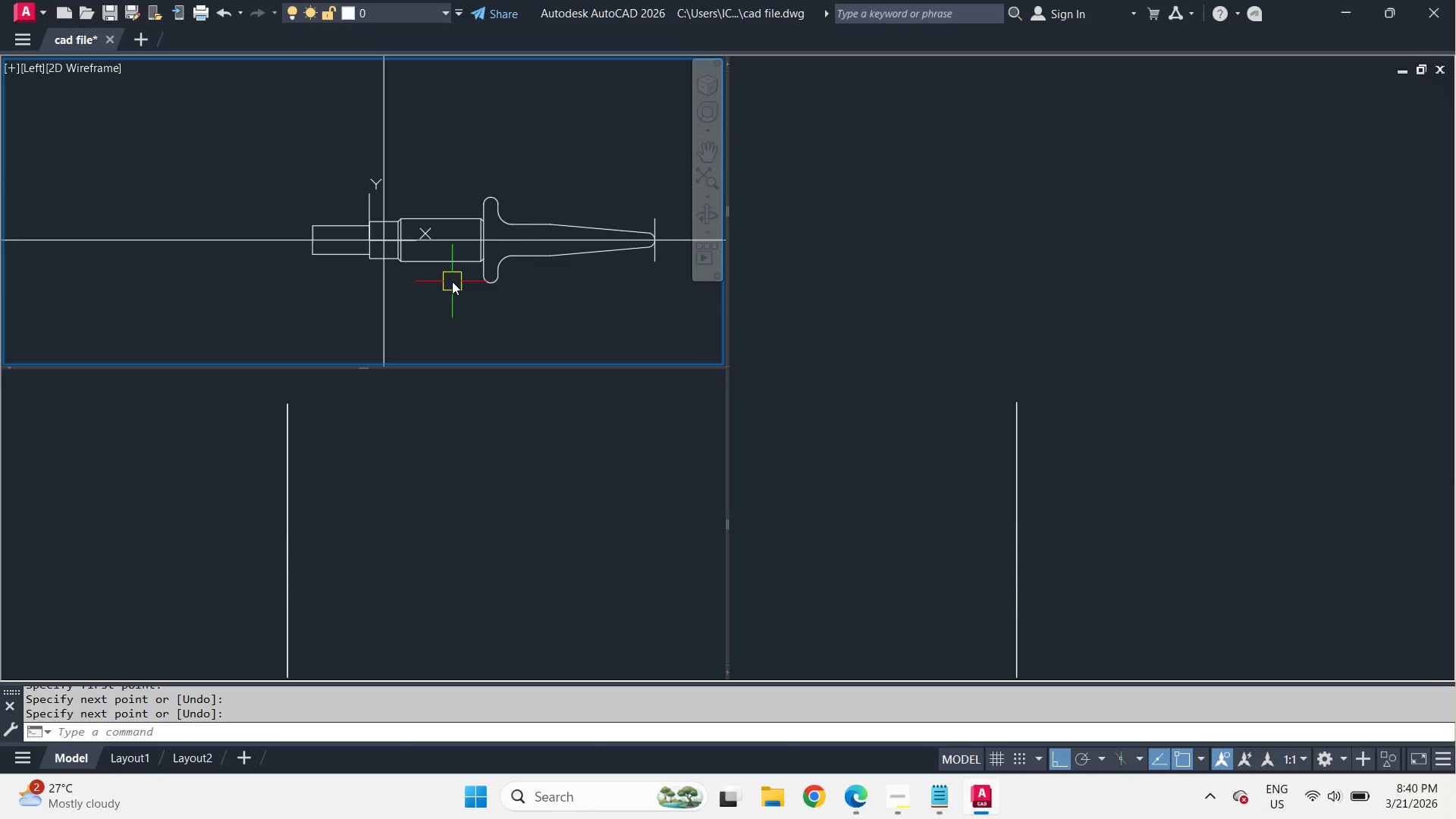 
scroll: coordinate [344, 125], scroll_direction: up, amount: 5.0
 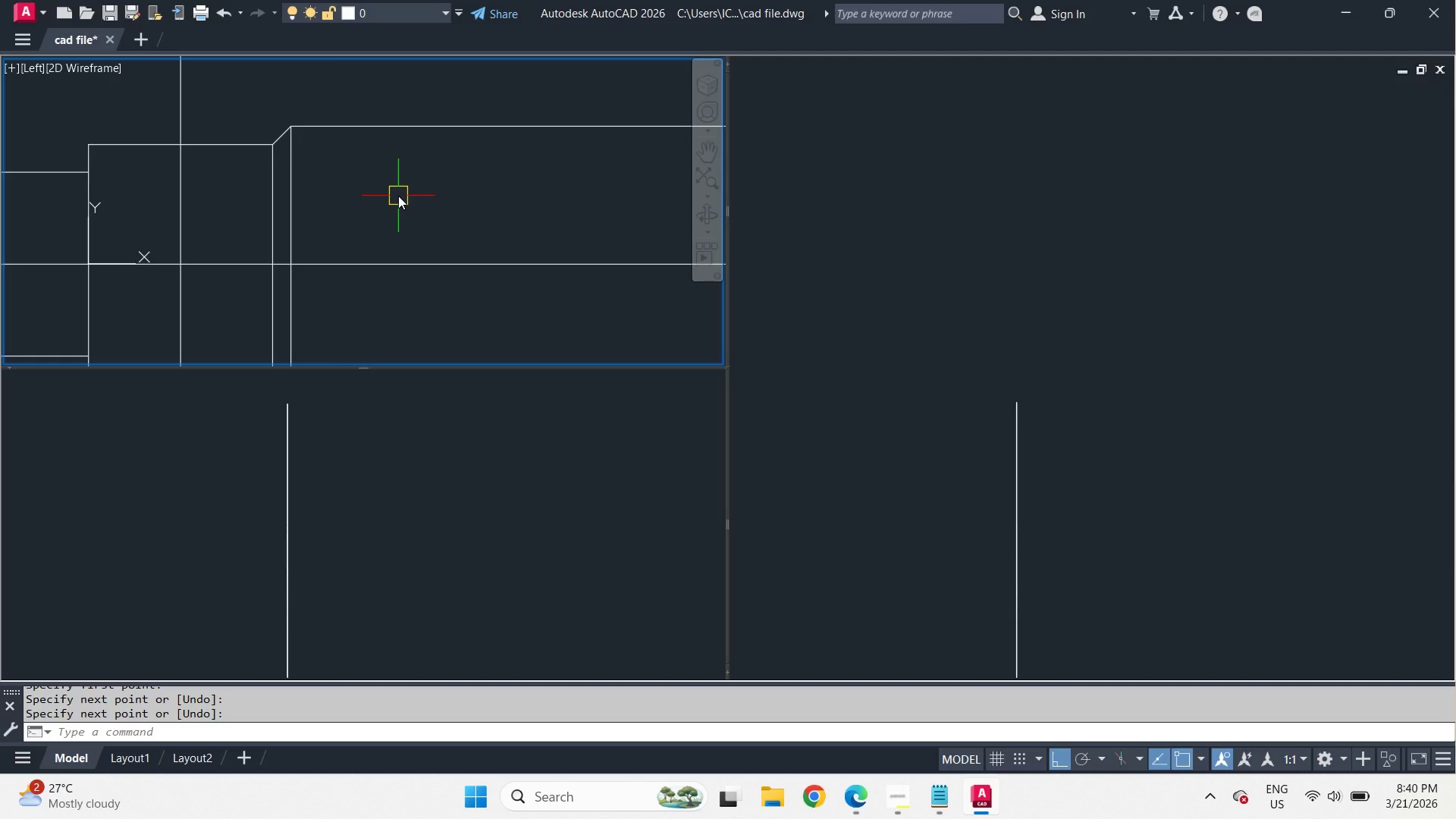 
wait(26.31)
 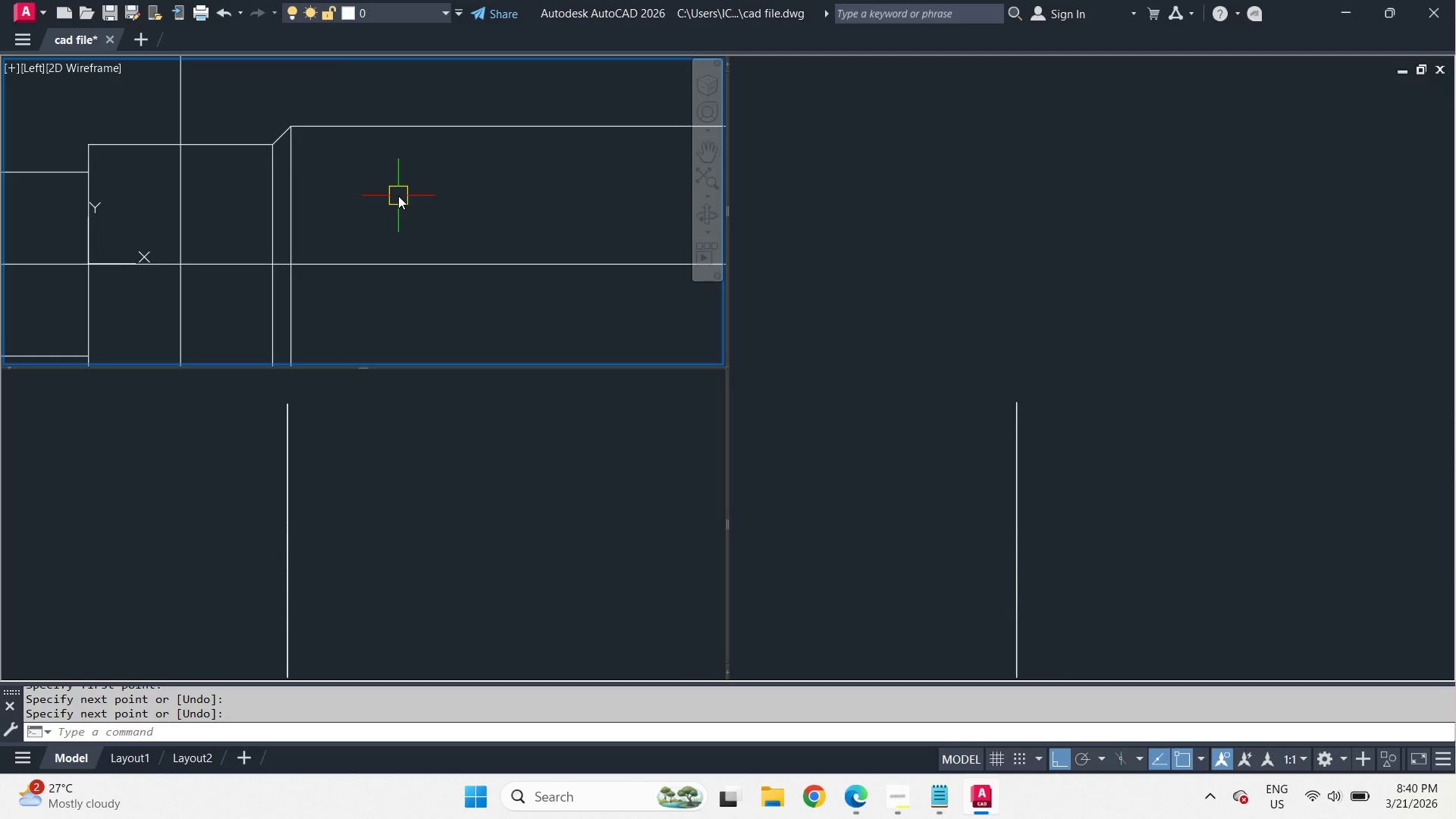 
scroll: coordinate [398, 196], scroll_direction: down, amount: 2.0
 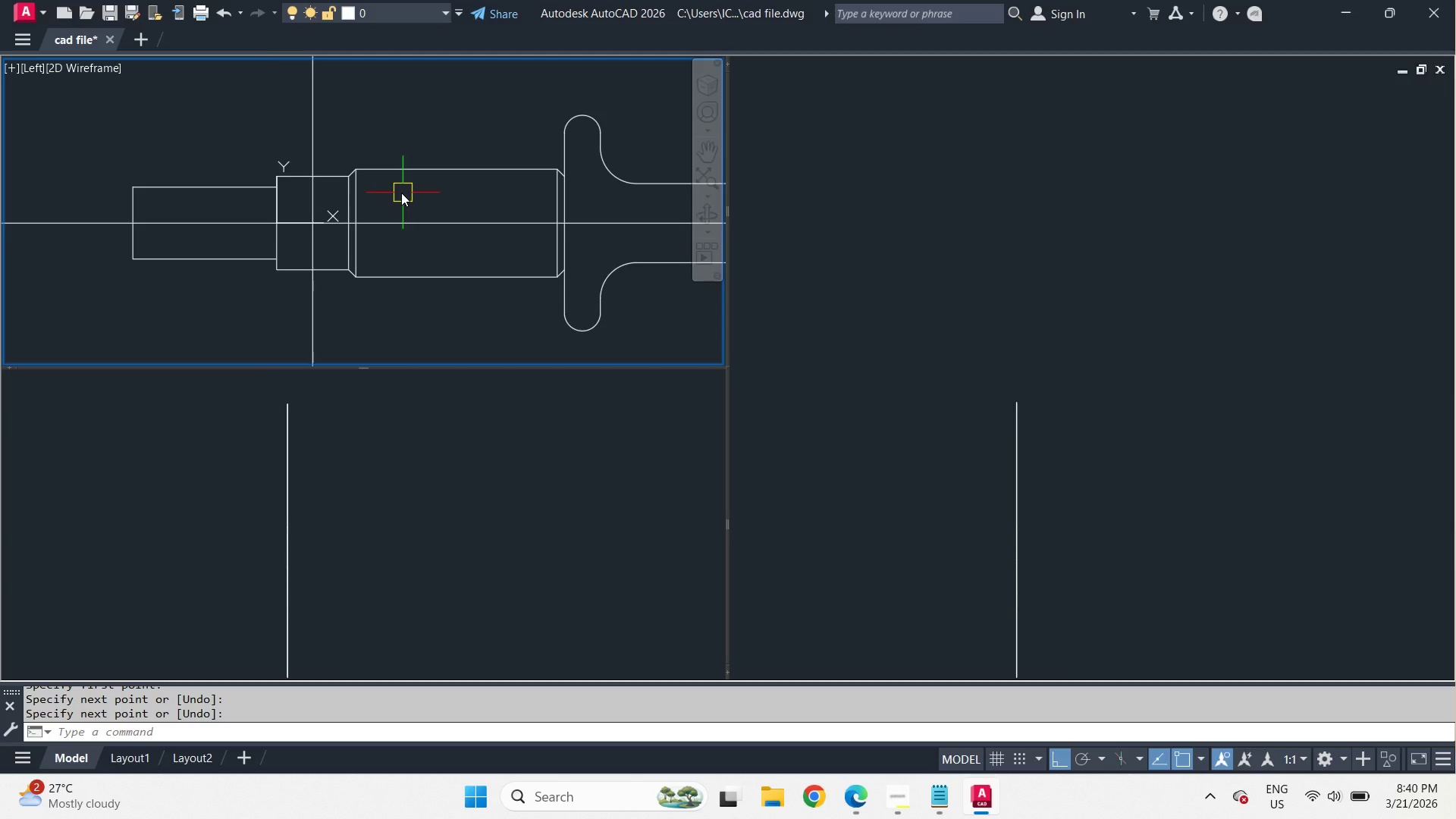 
scroll: coordinate [352, 162], scroll_direction: up, amount: 5.0
 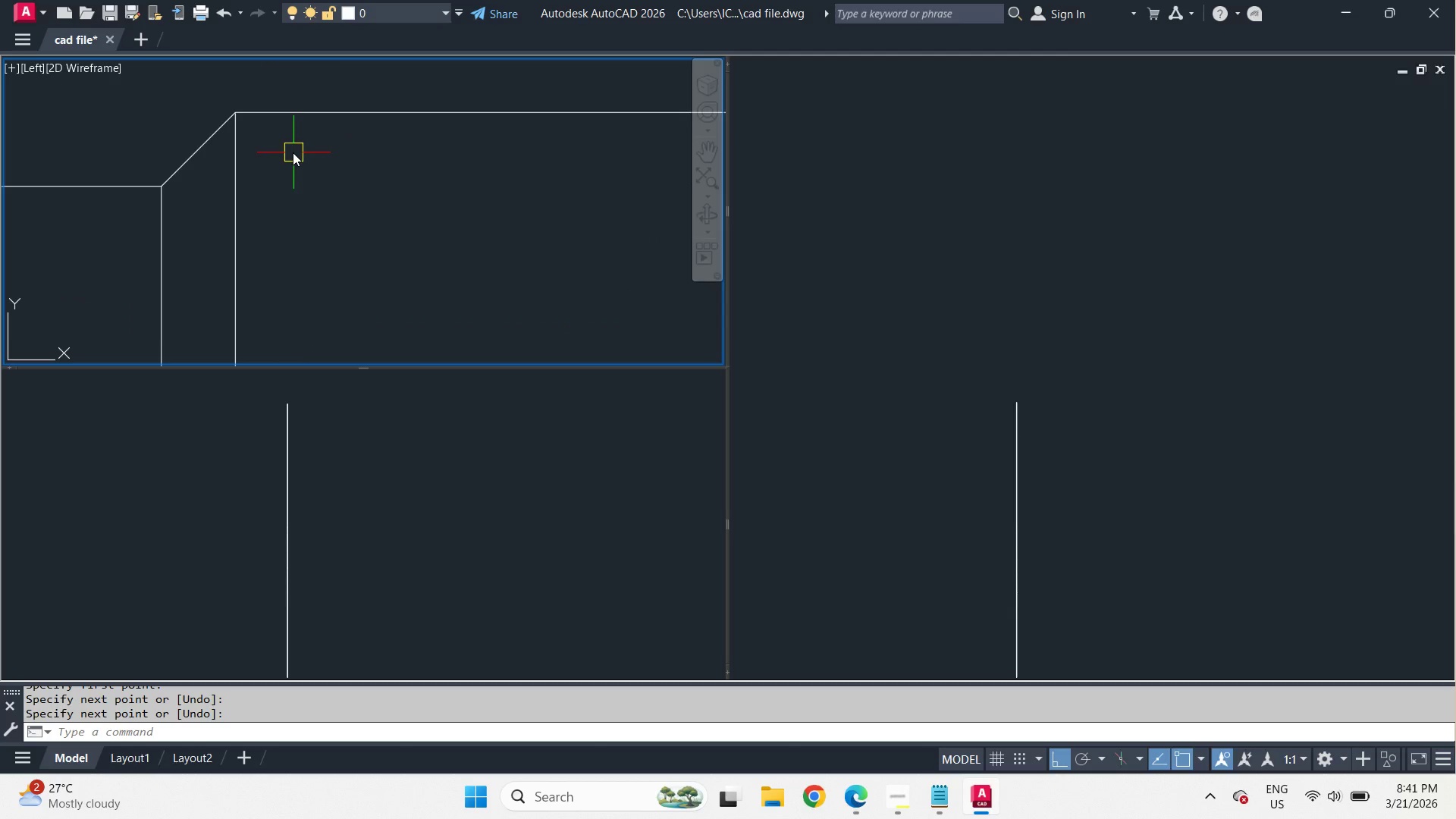 
wait(8.34)
 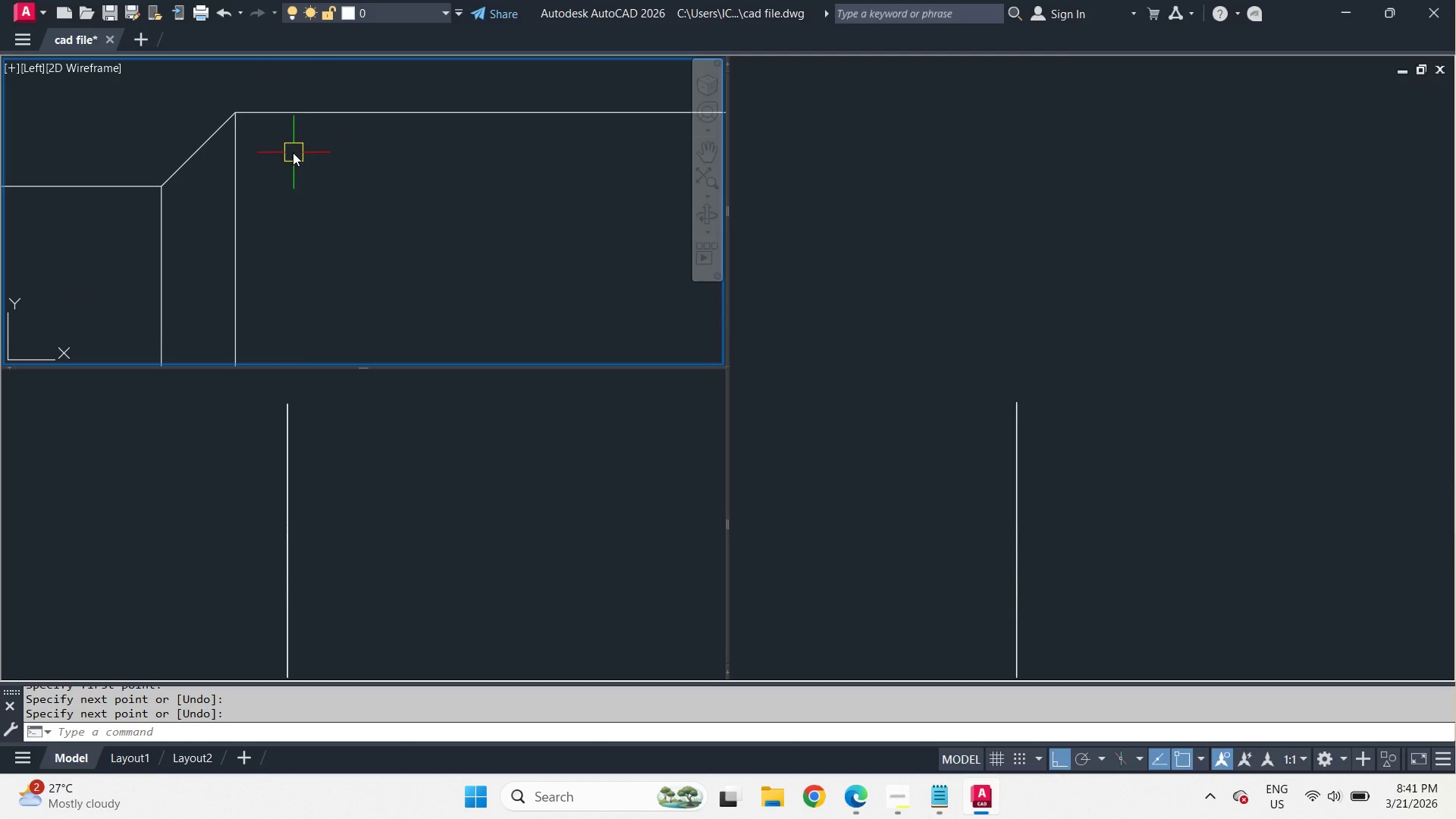 
scroll: coordinate [291, 152], scroll_direction: down, amount: 3.0
 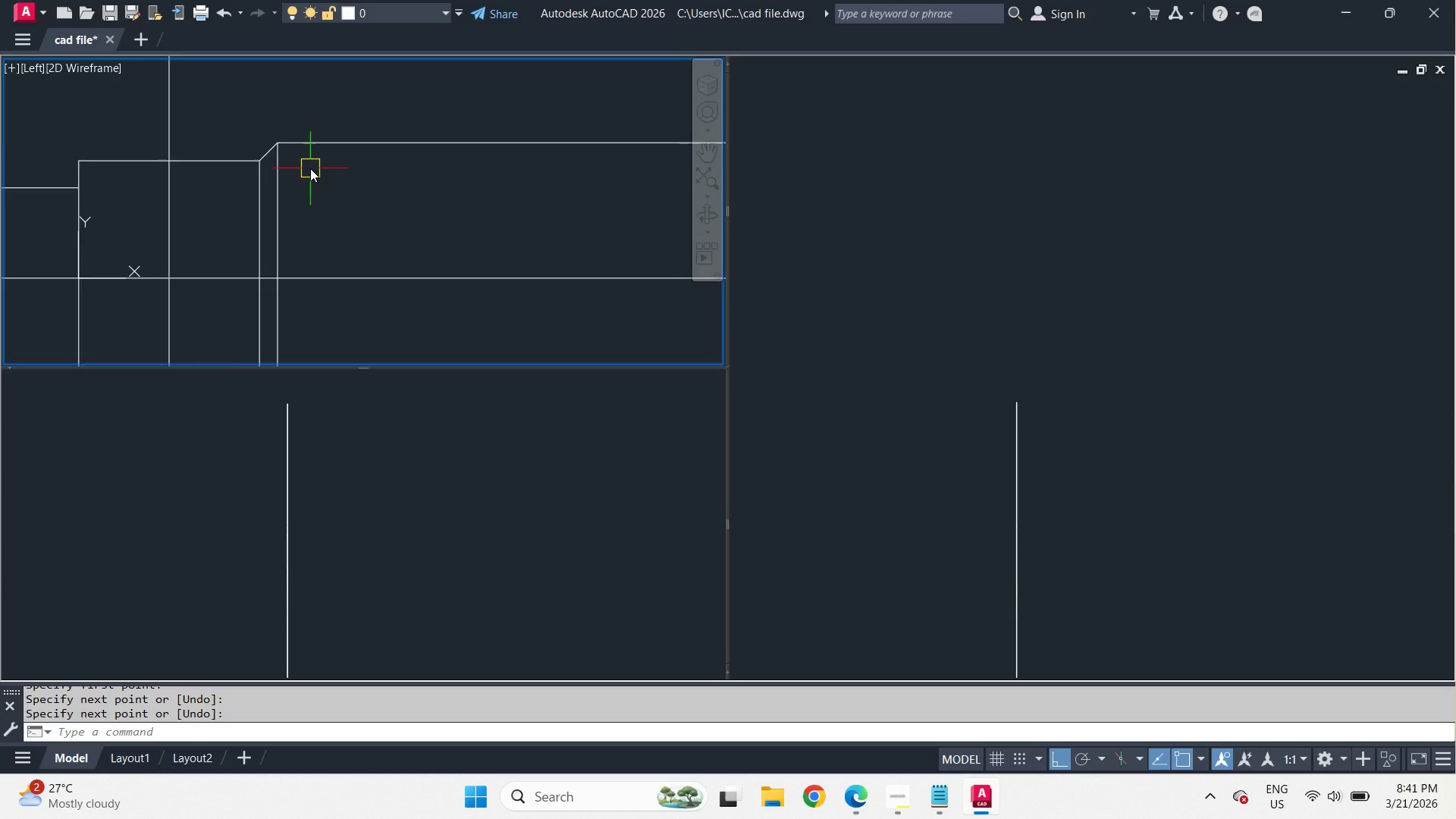 
scroll: coordinate [310, 168], scroll_direction: up, amount: 2.0
 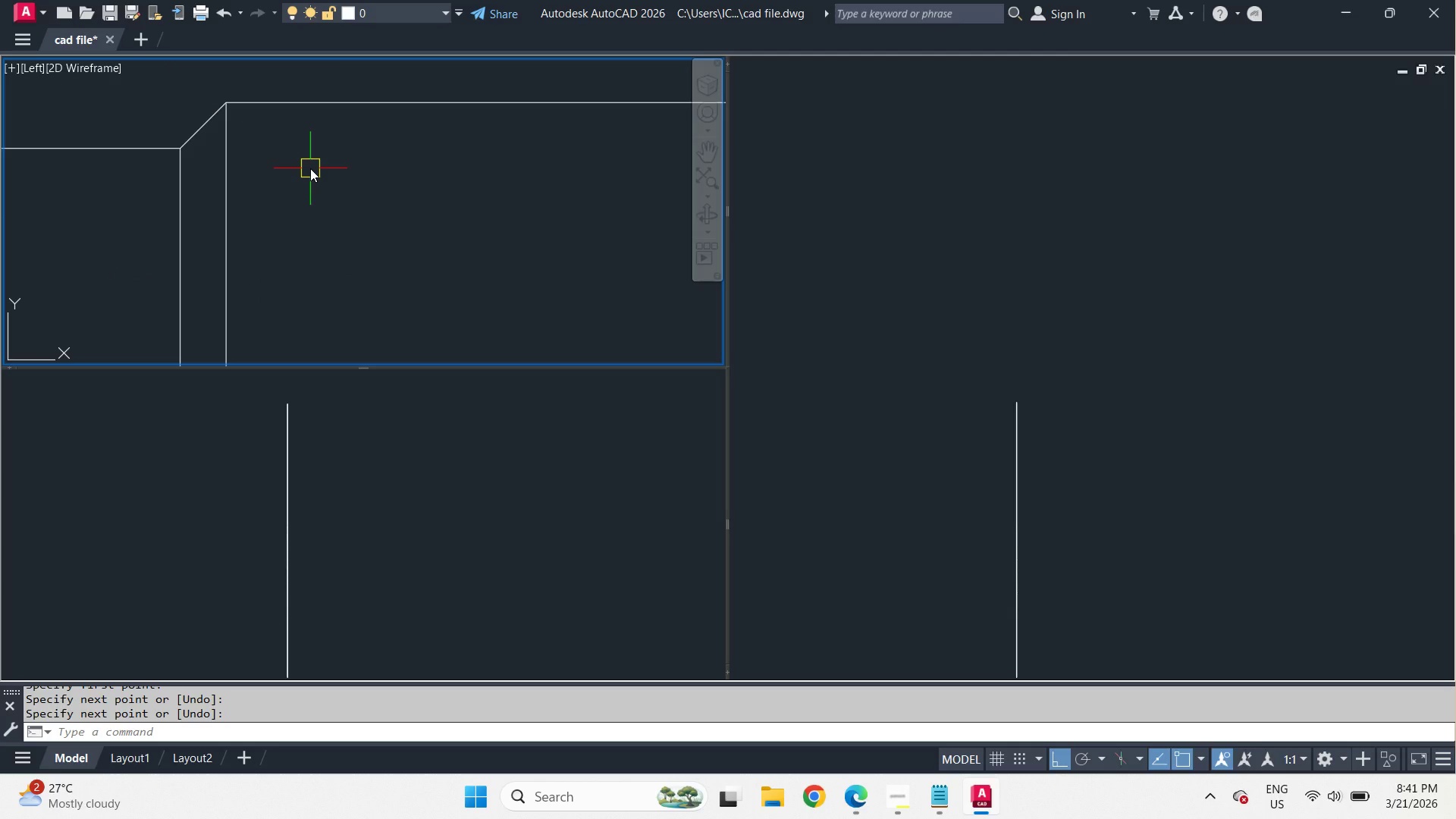 
wait(17.48)
 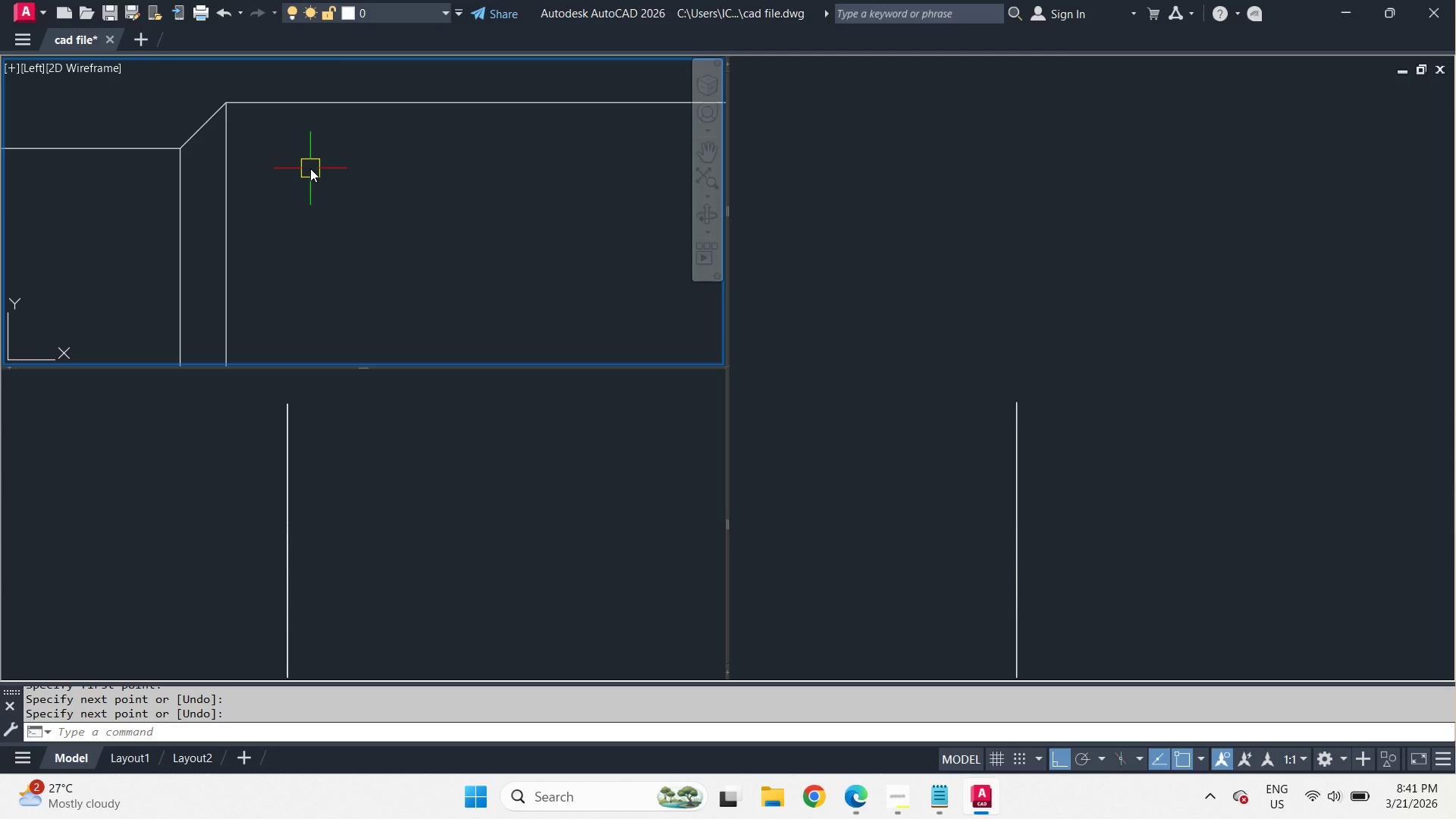 
left_click([851, 784])
 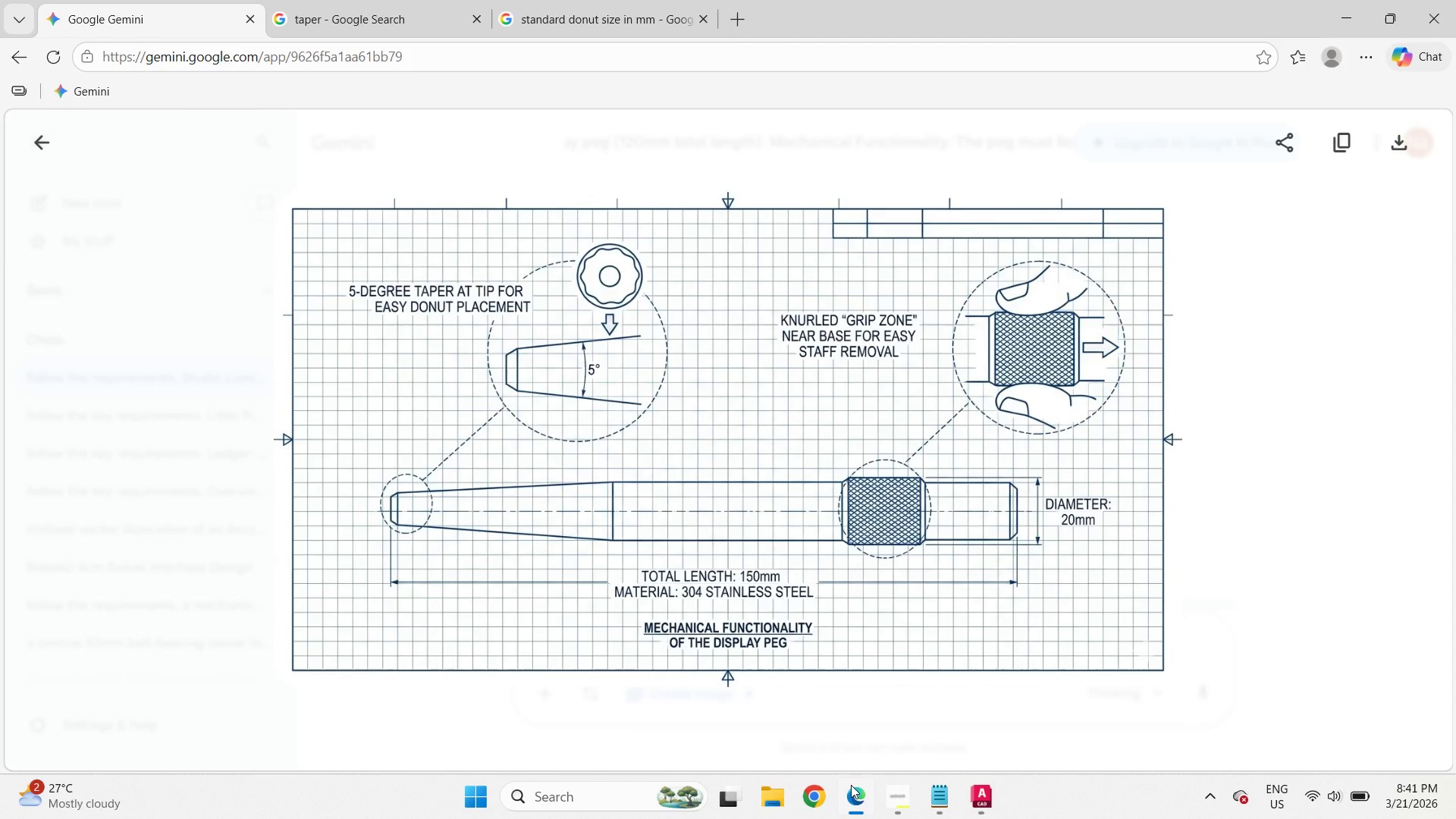 
wait(5.47)
 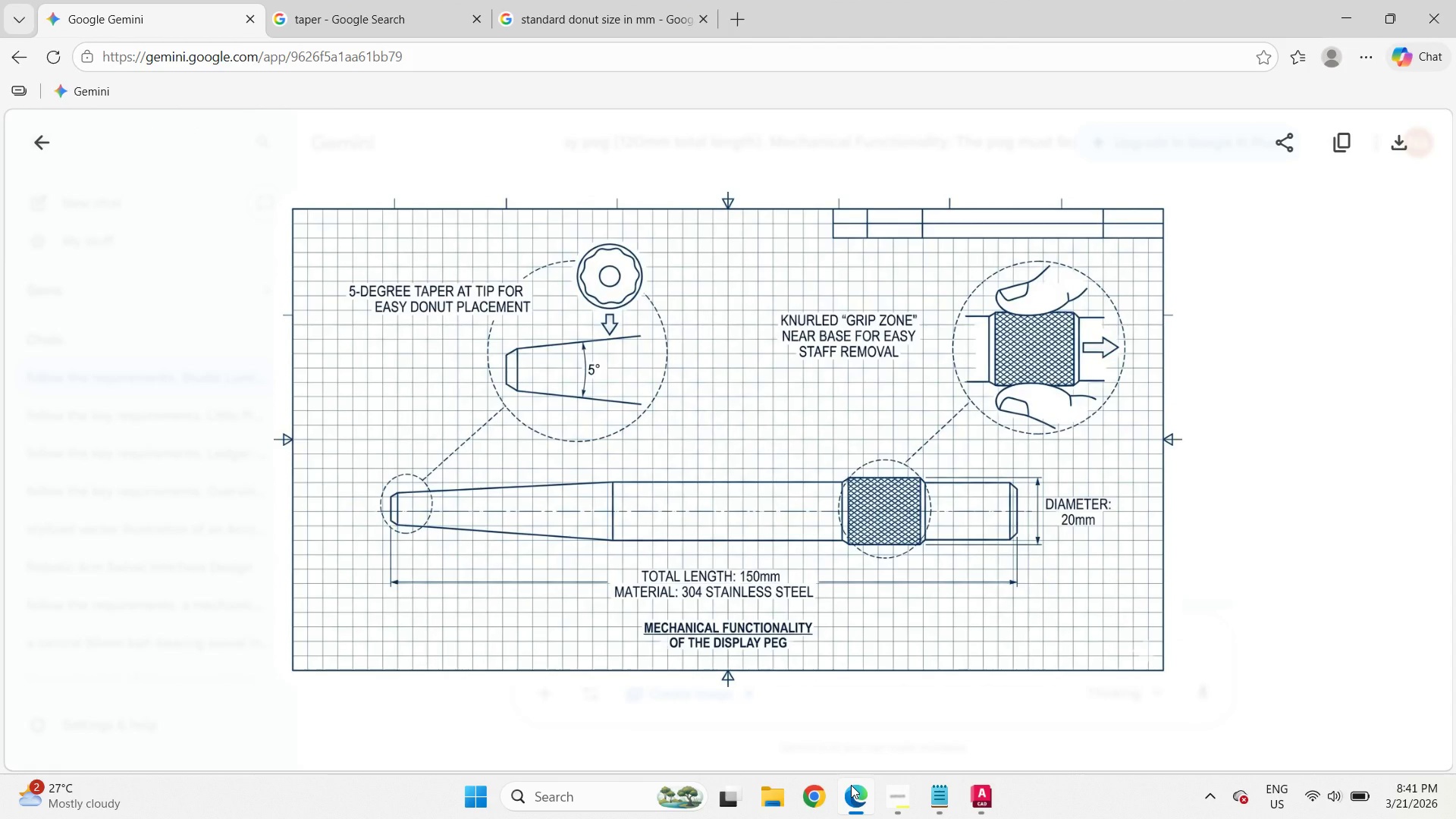 
left_click([851, 785])
 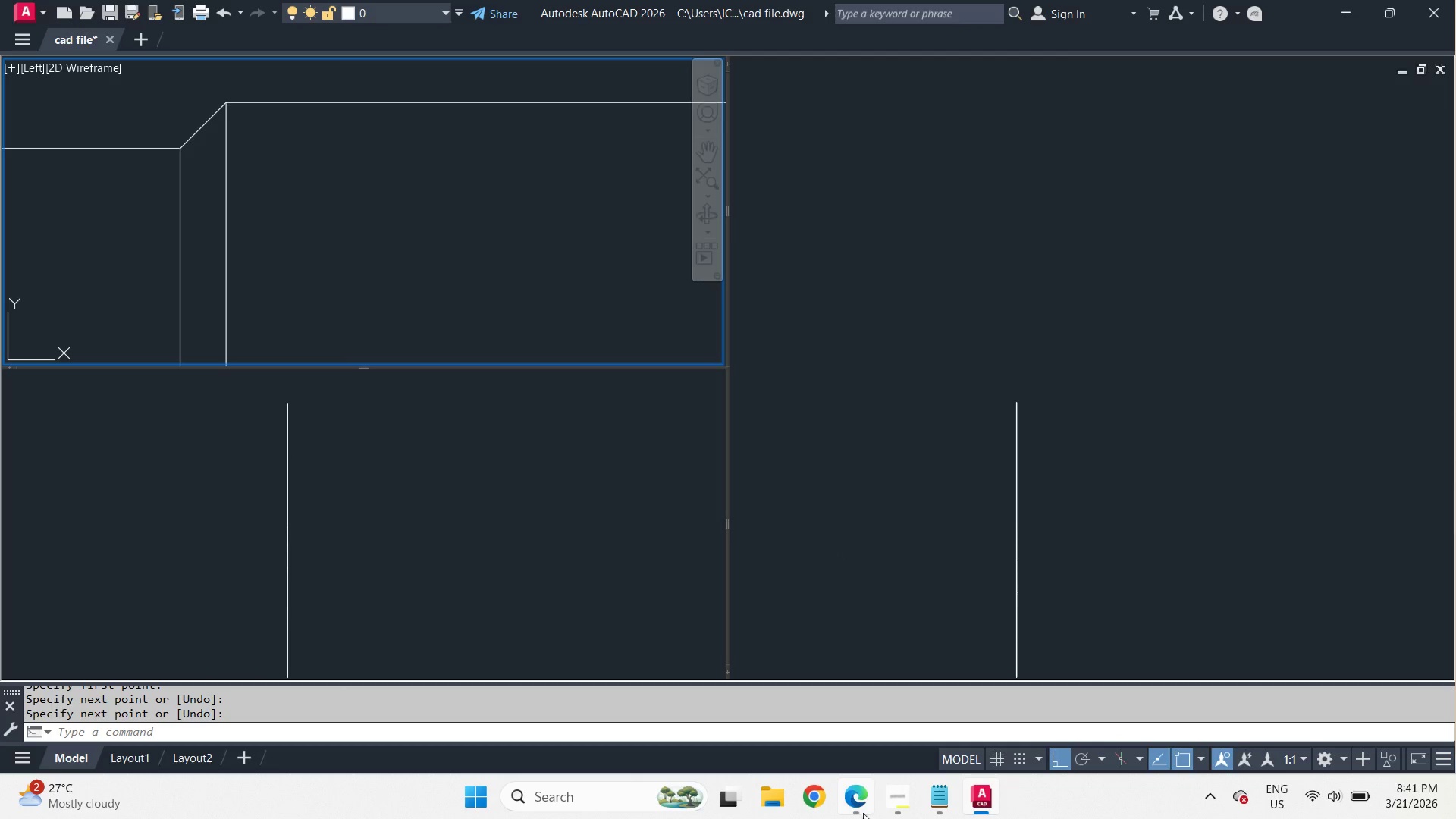 
left_click([863, 806])
 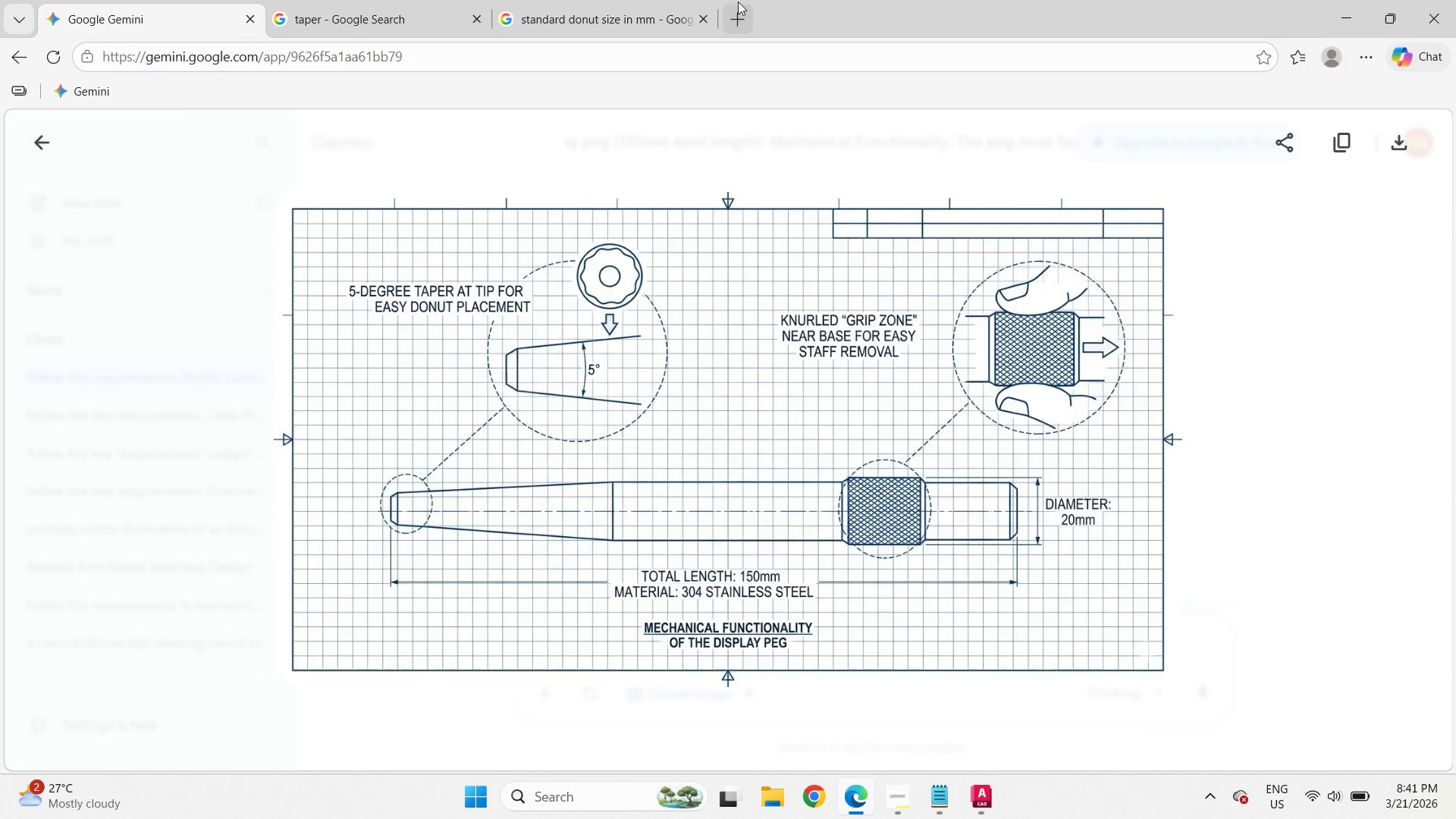 
left_click([737, 23])
 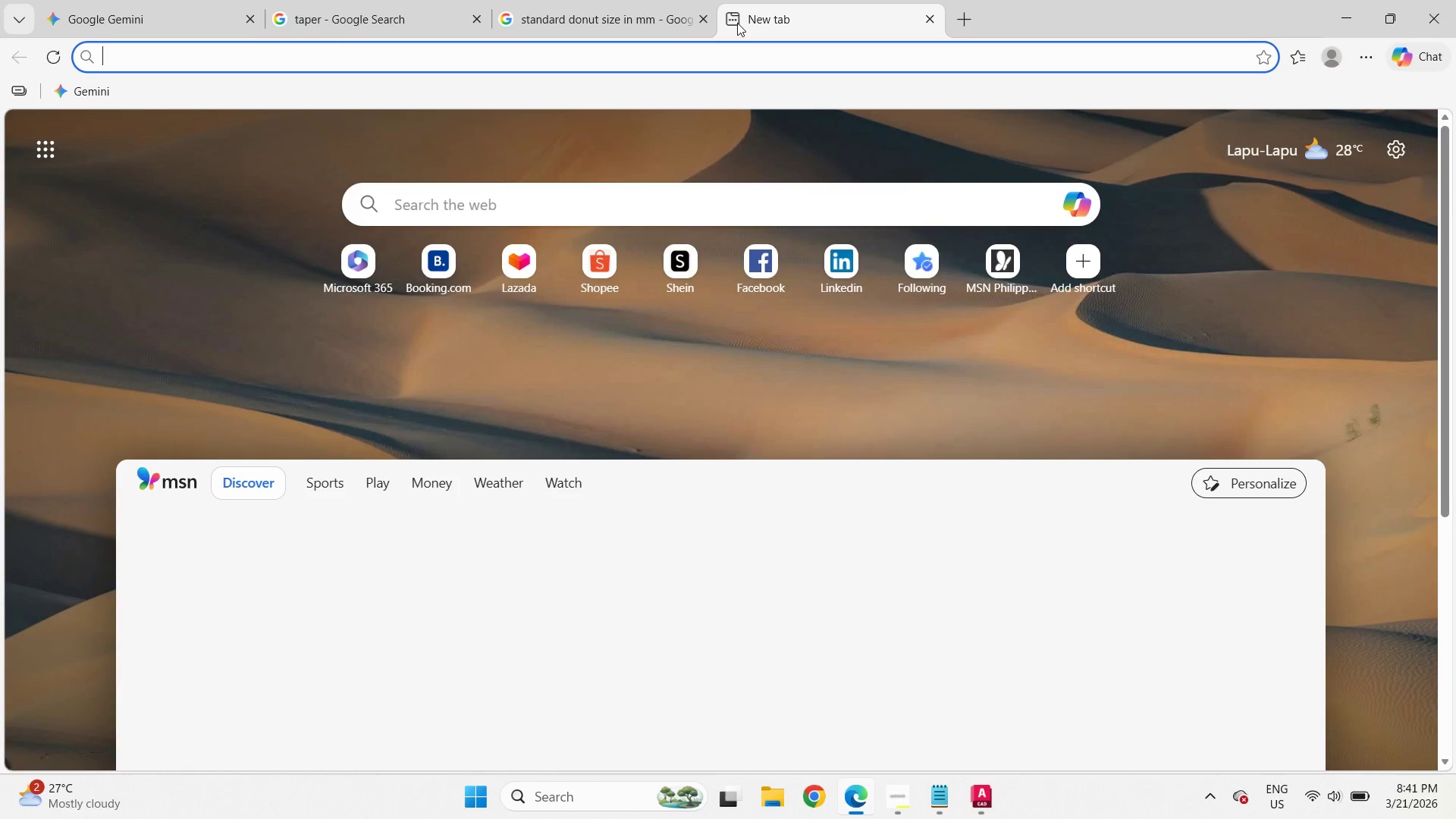 
type(knurled grip surface)
 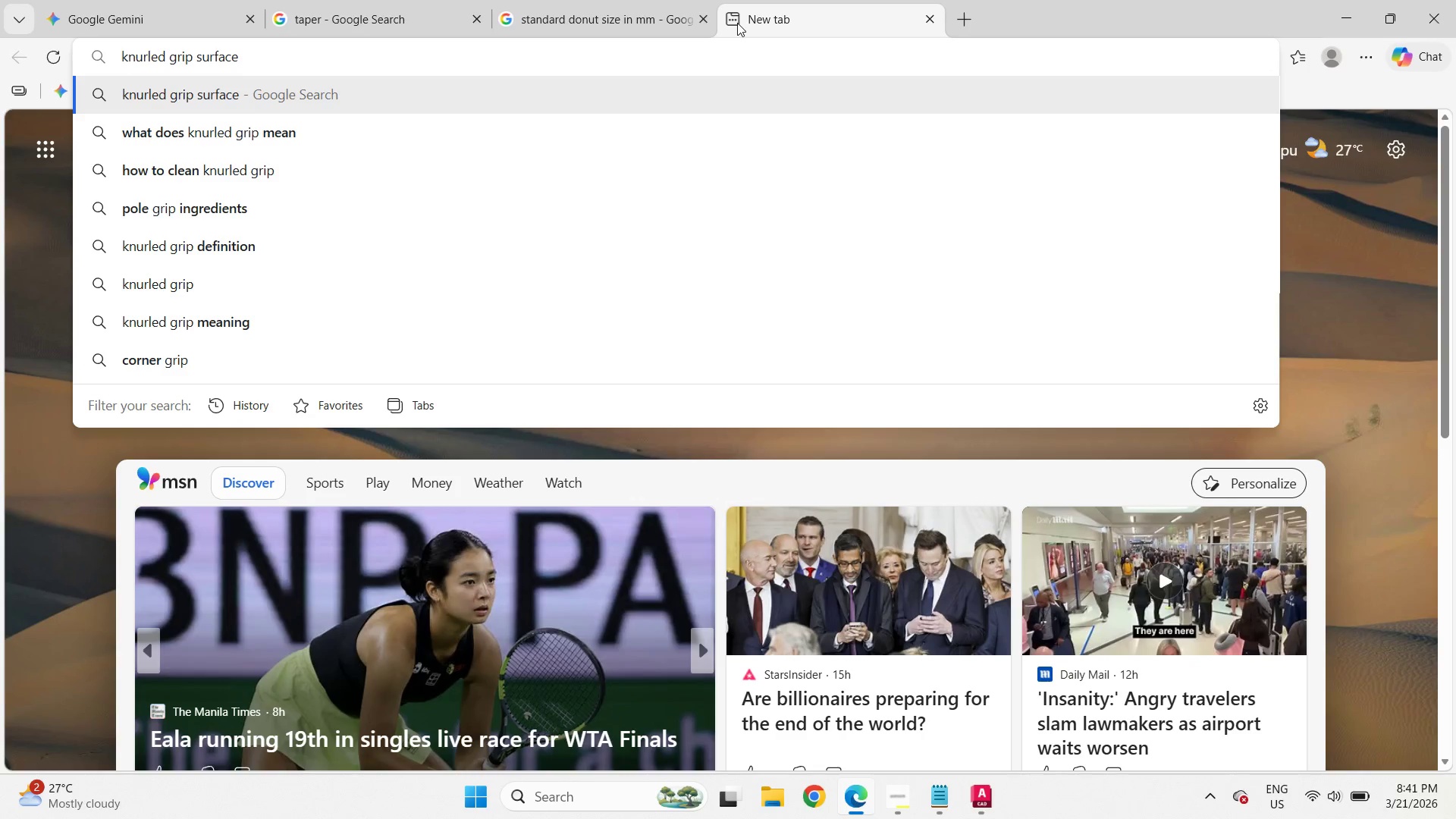 
key(Enter)
 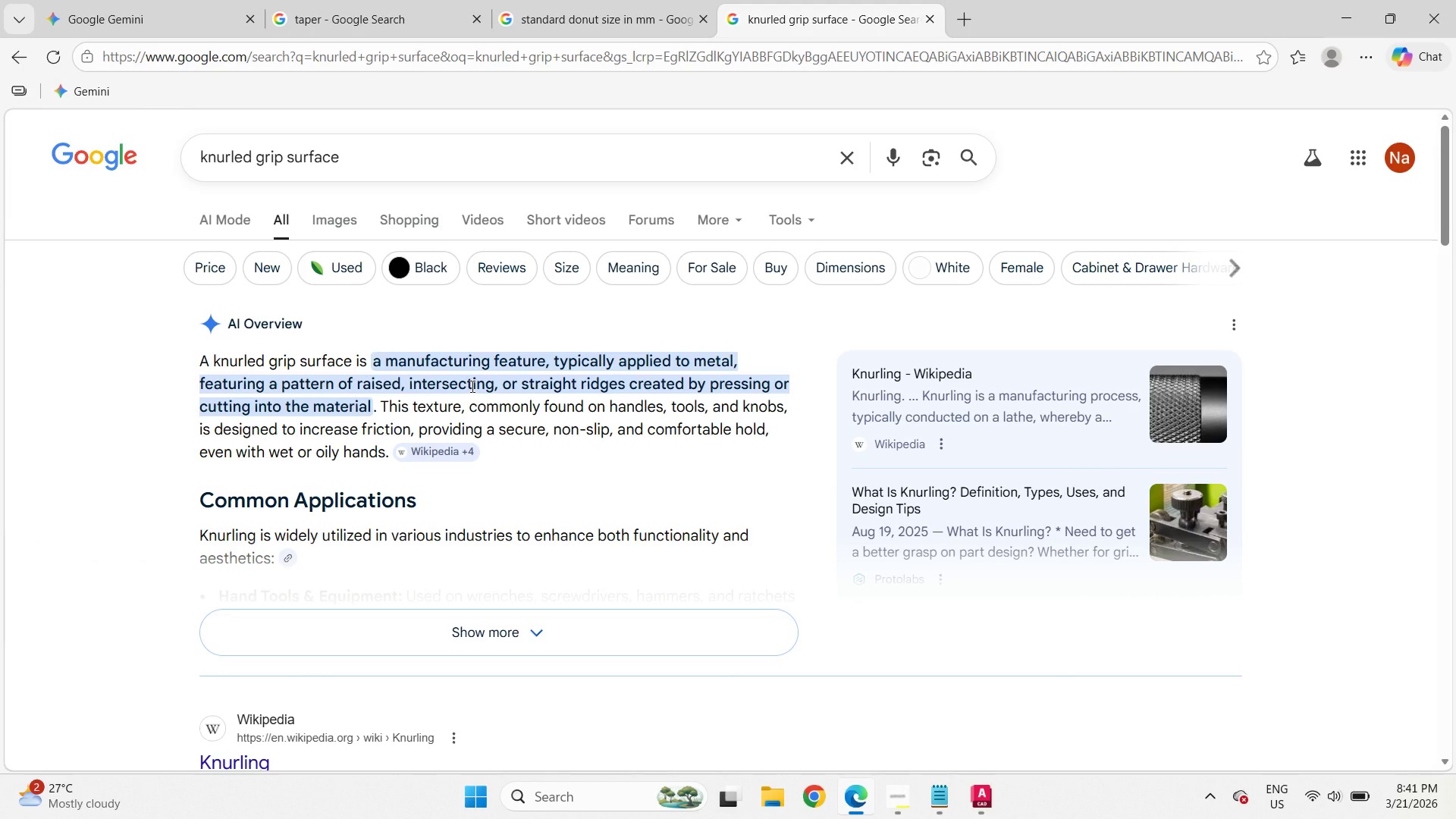 
wait(5.08)
 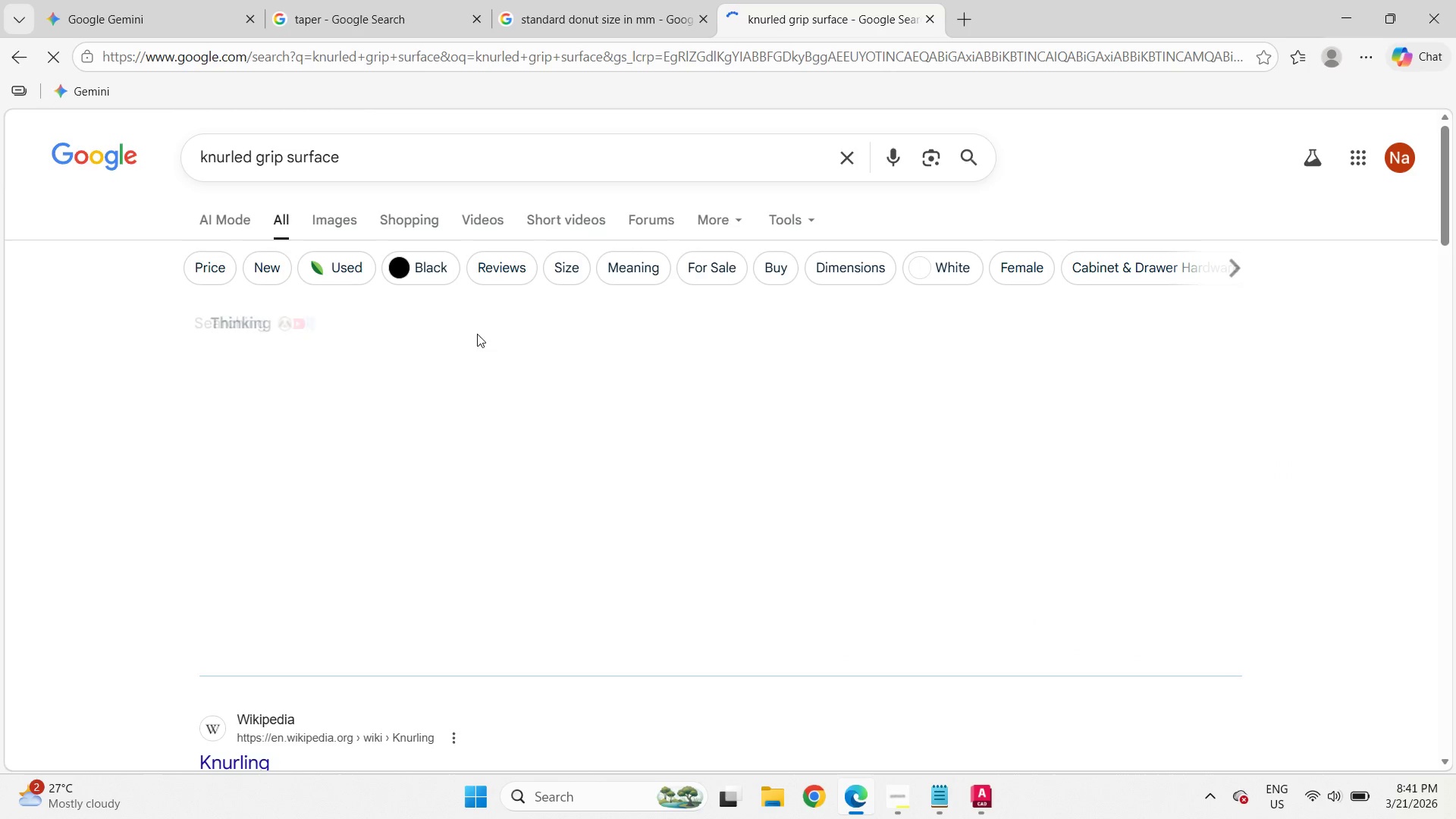 
left_click([1196, 391])
 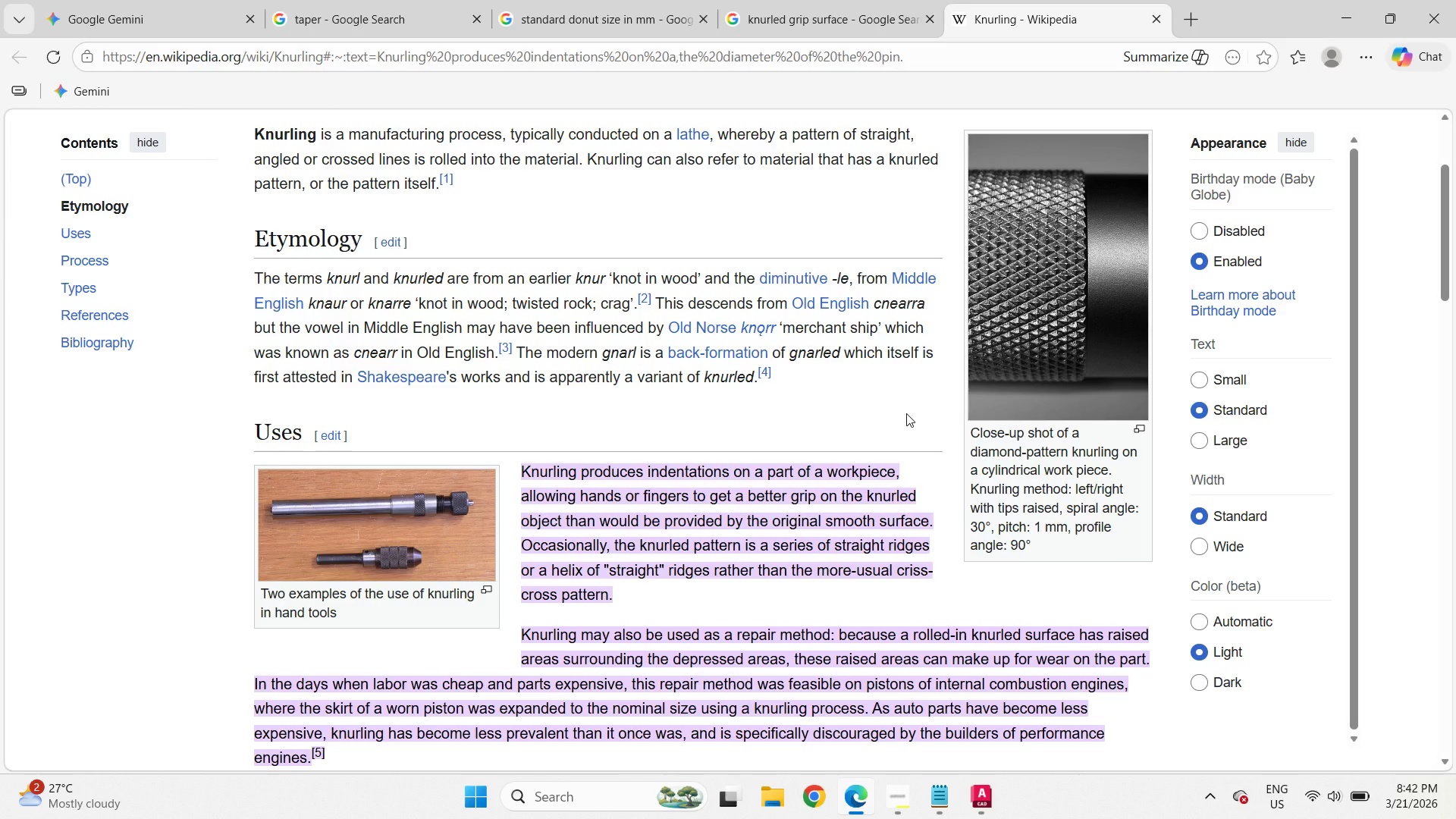 
wait(31.23)
 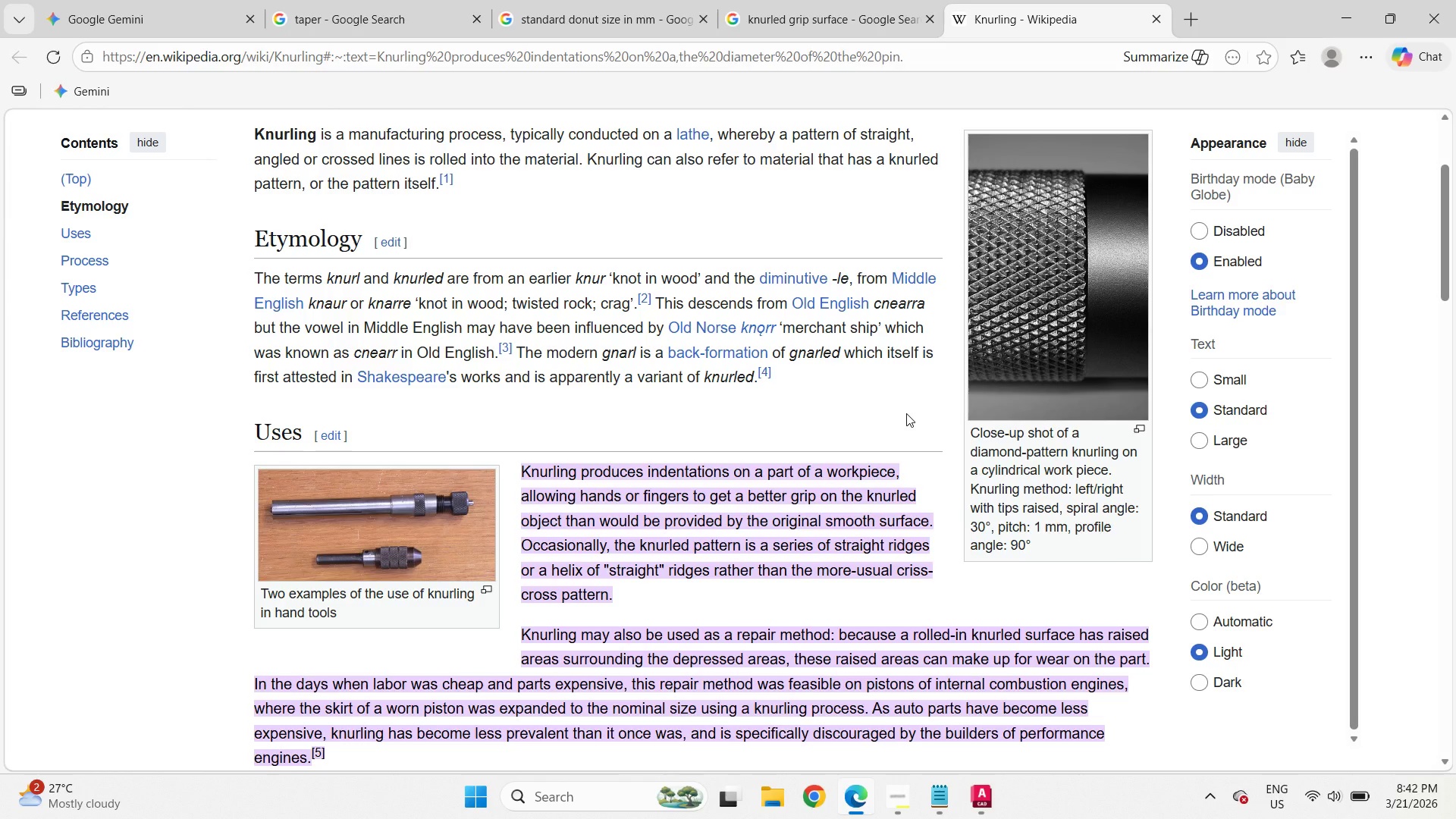 
left_click([1250, 21])
 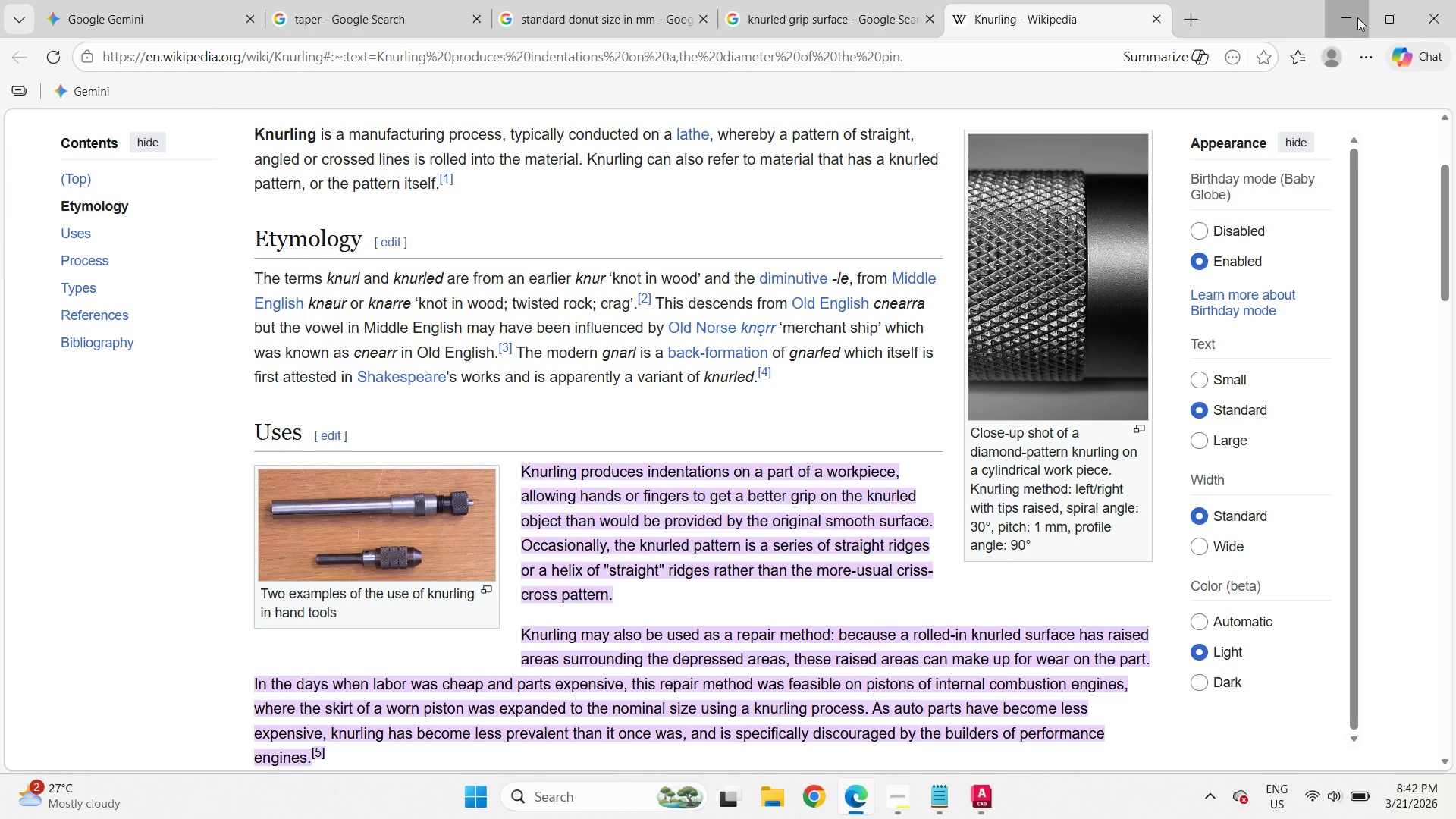 
left_click([1357, 17])
 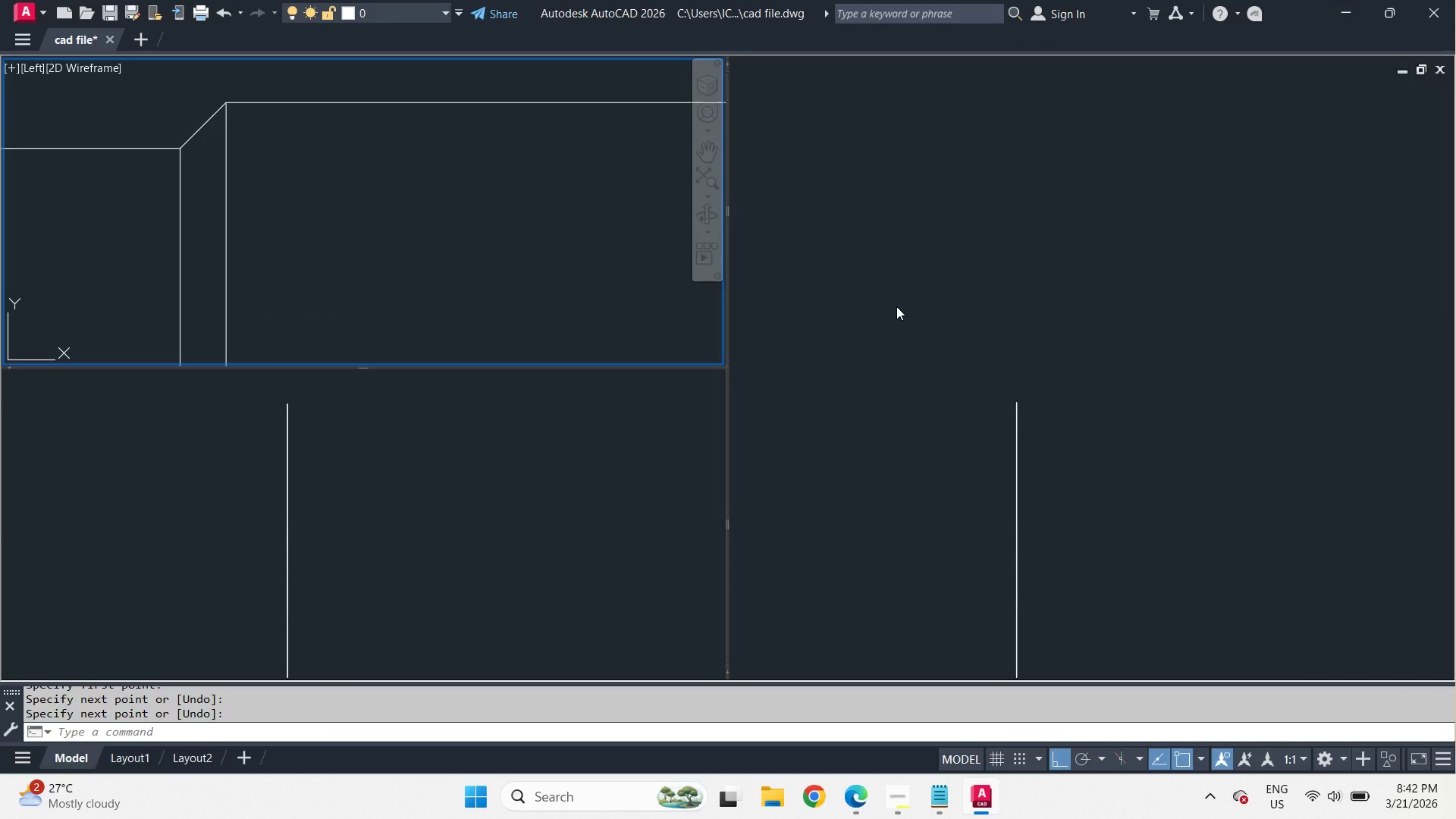 
left_click([896, 306])
 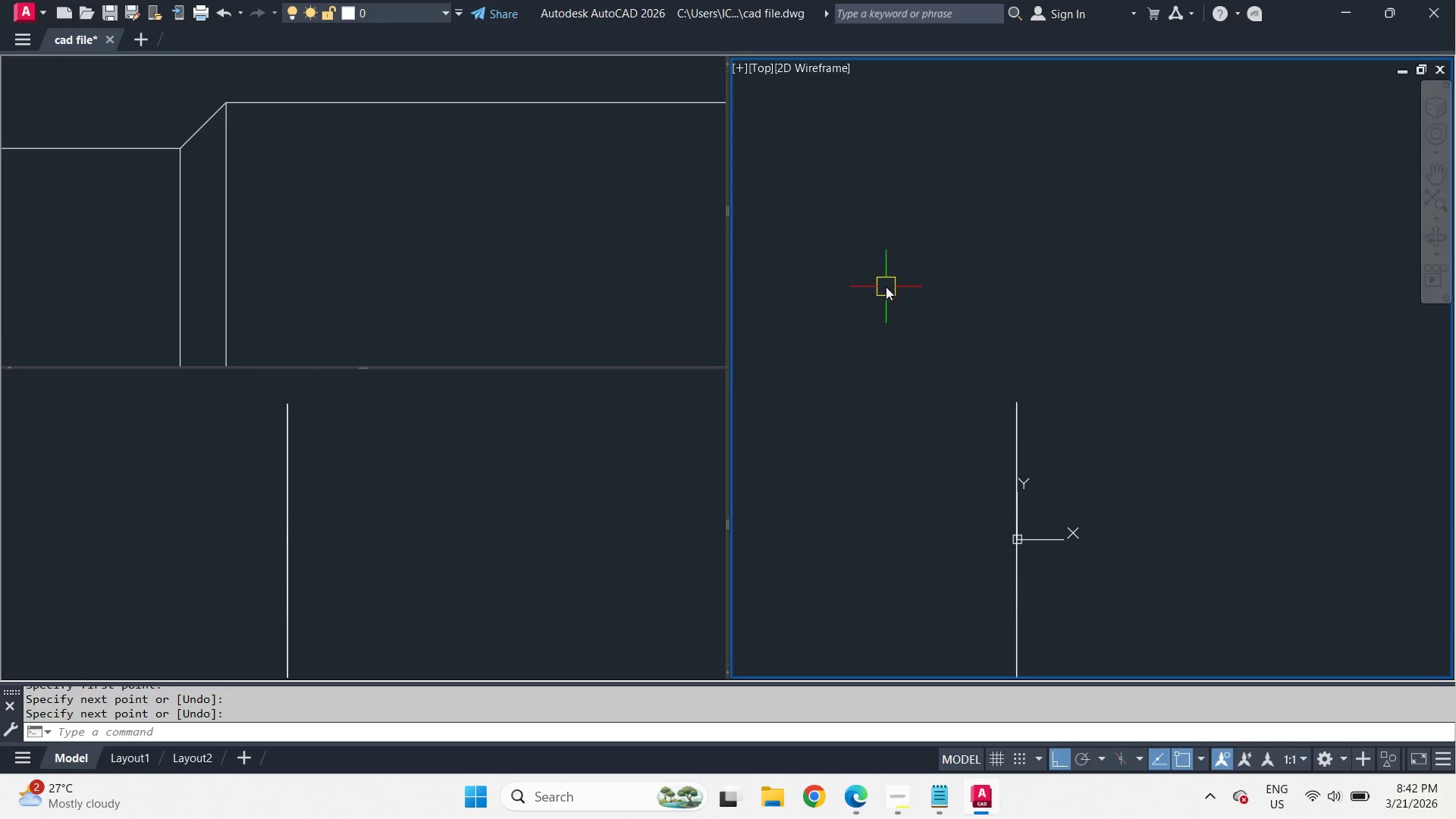 
scroll: coordinate [1003, 262], scroll_direction: down, amount: 3.0
 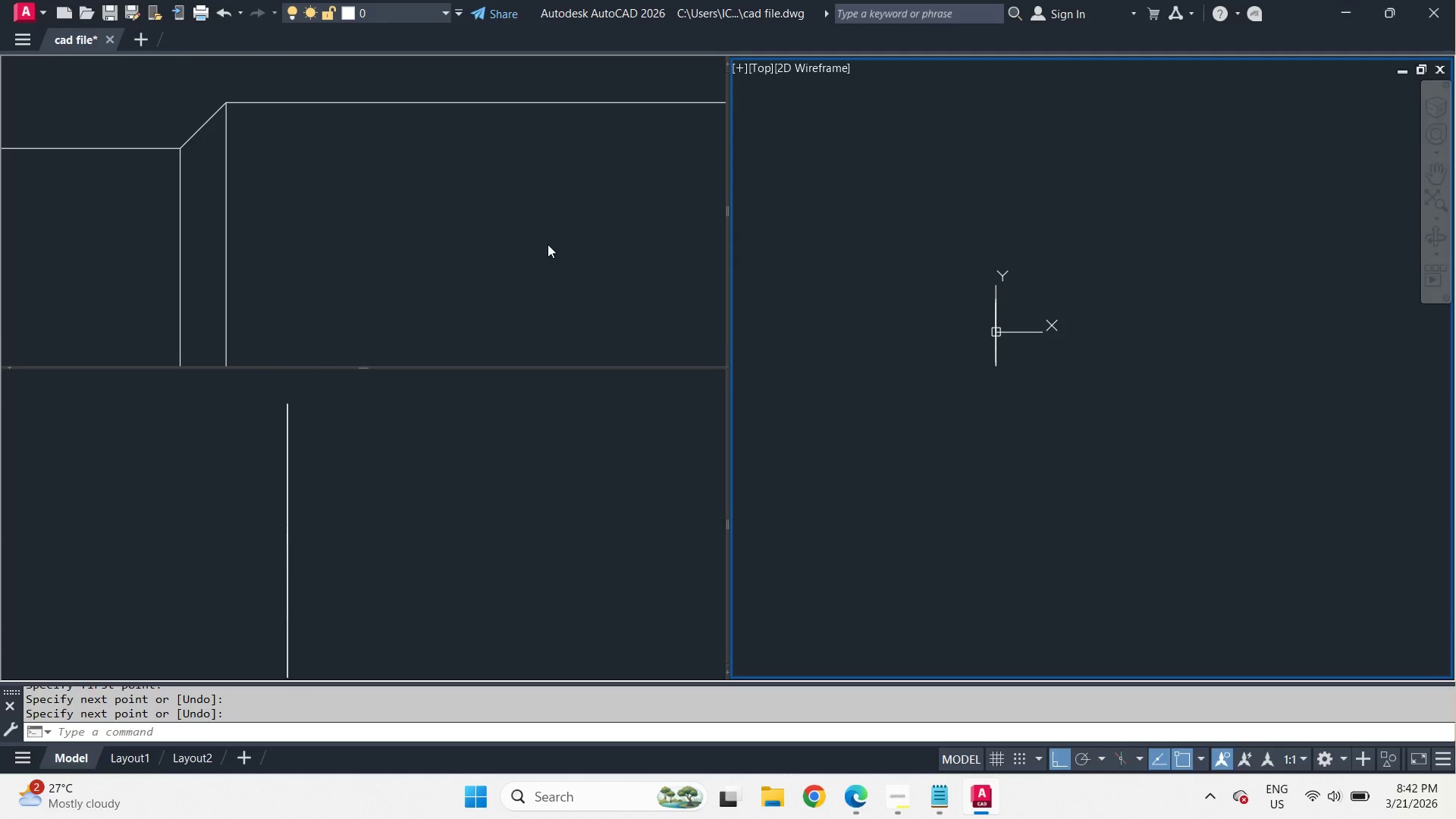 
left_click([507, 234])
 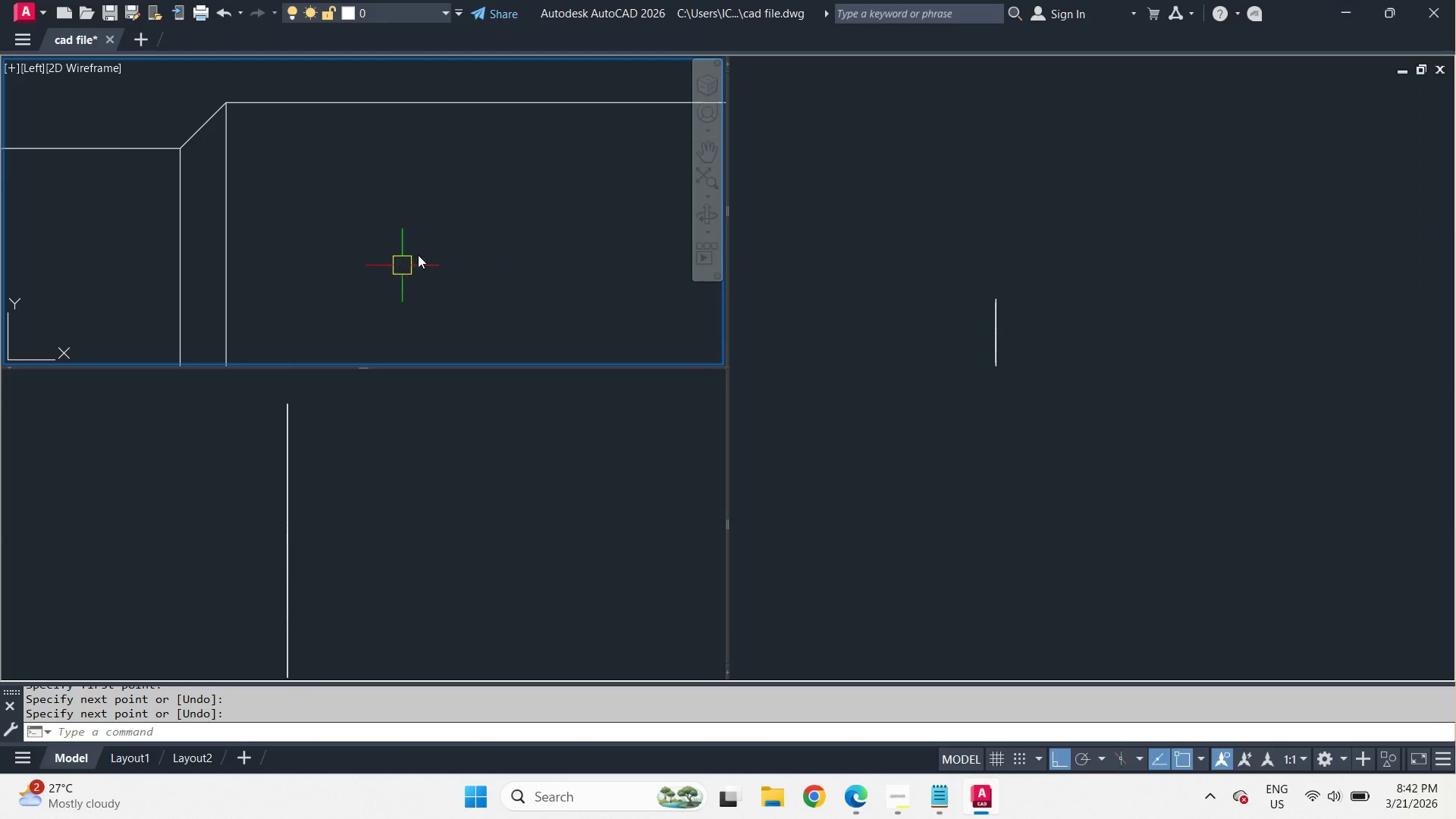 
scroll: coordinate [494, 213], scroll_direction: down, amount: 3.0
 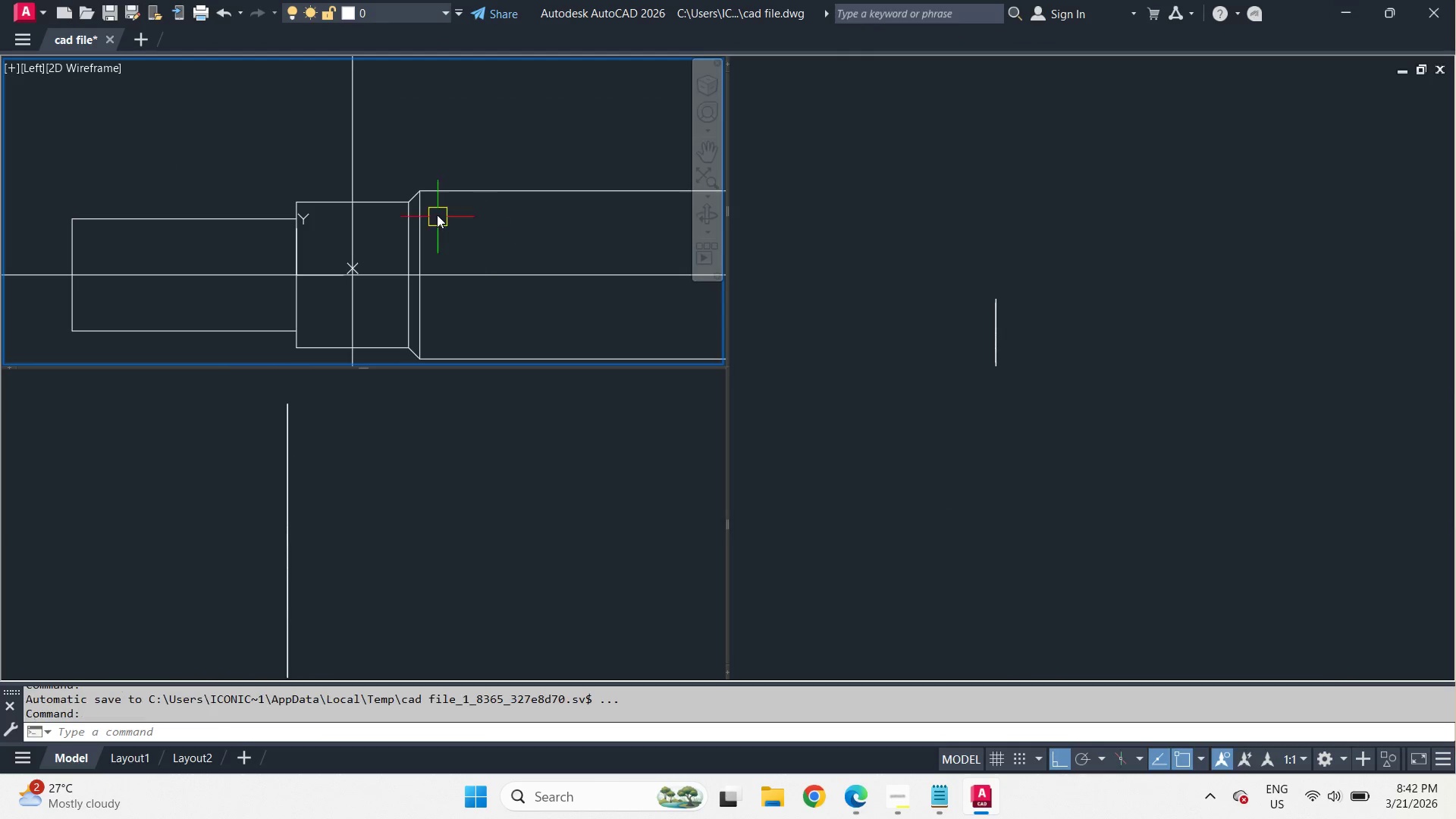 
scroll: coordinate [435, 212], scroll_direction: up, amount: 2.0
 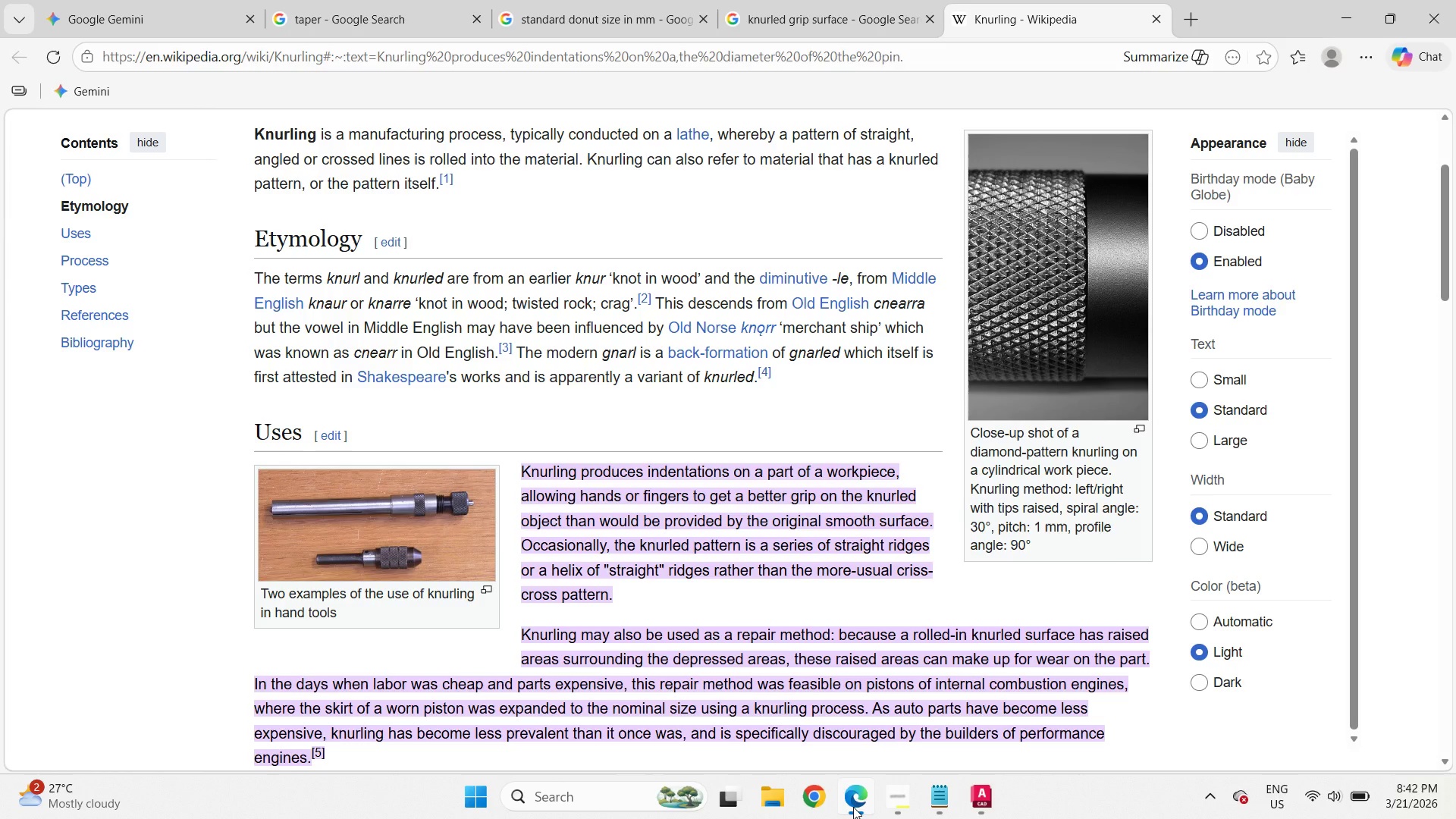 
wait(8.29)
 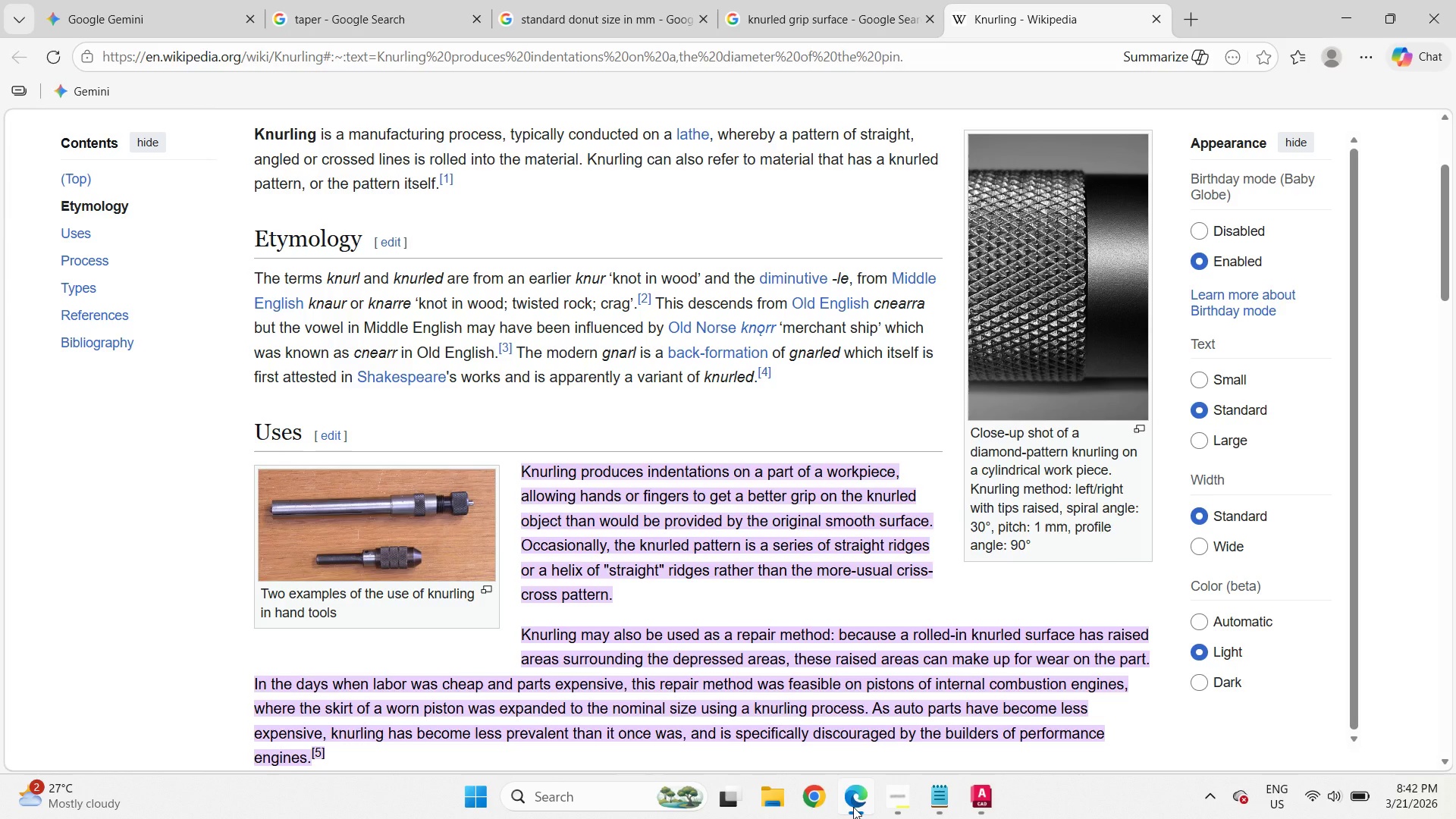 
left_click([853, 807])
 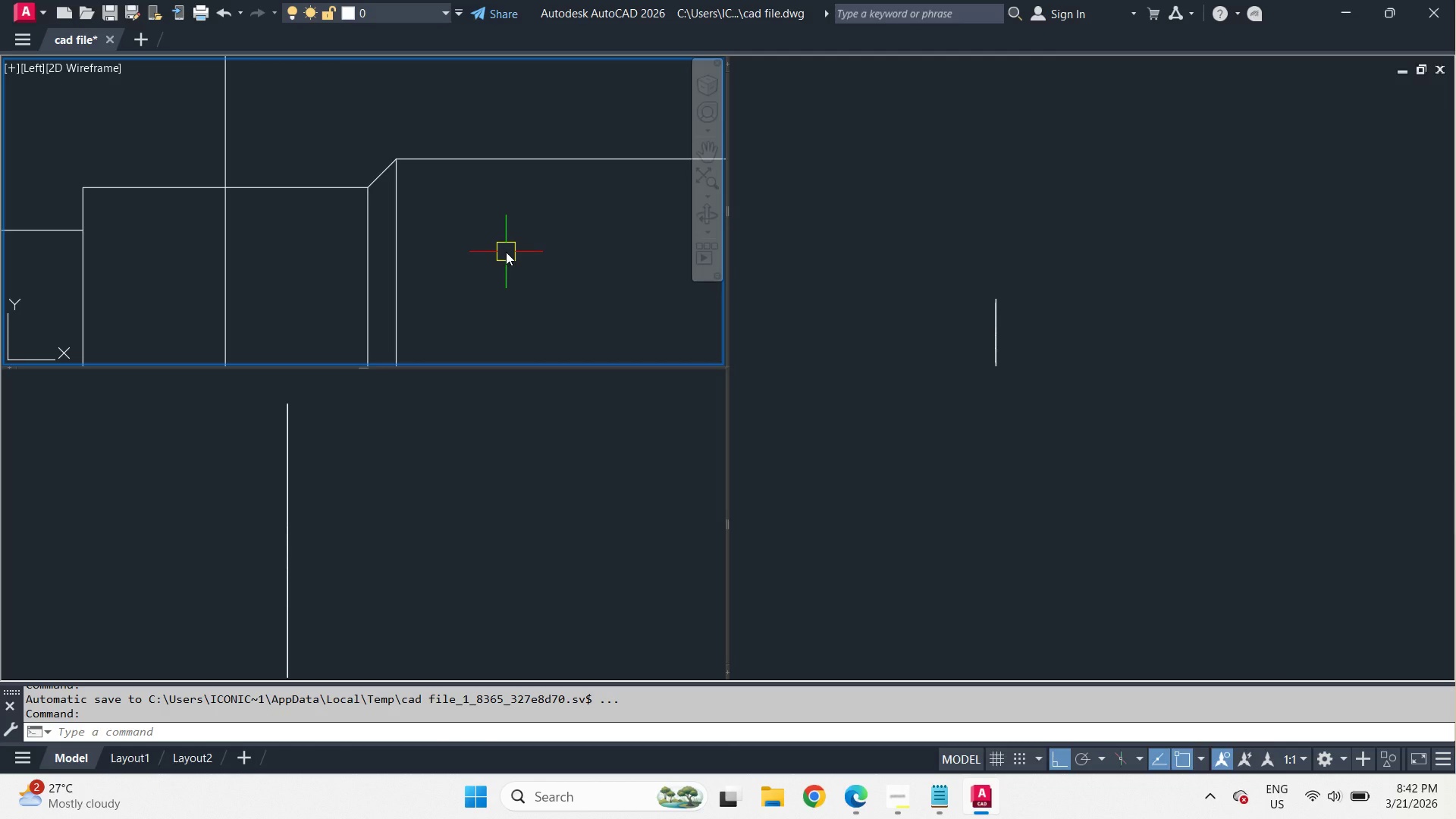 
wait(13.05)
 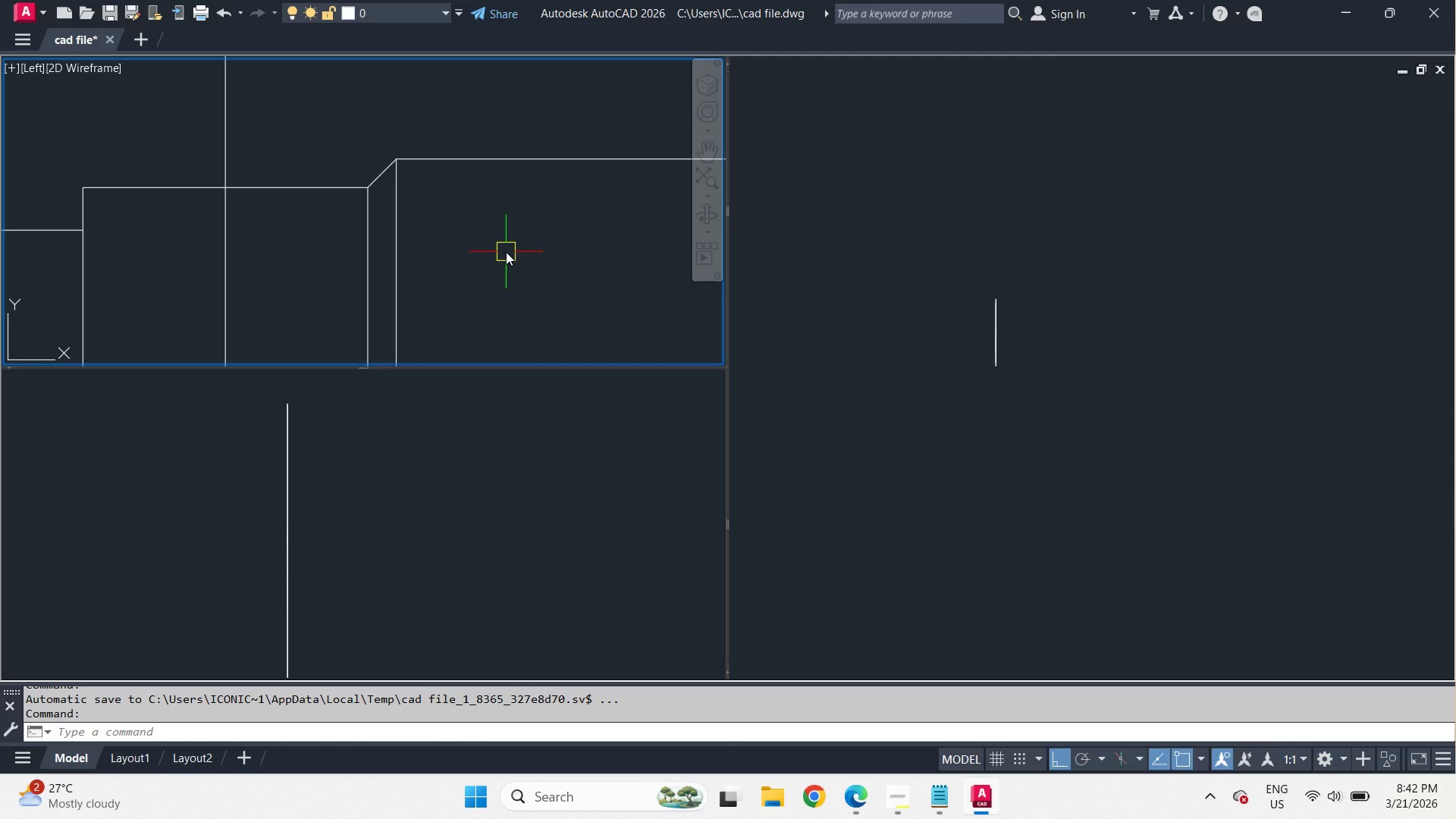 
scroll: coordinate [521, 75], scroll_direction: down, amount: 3.0
 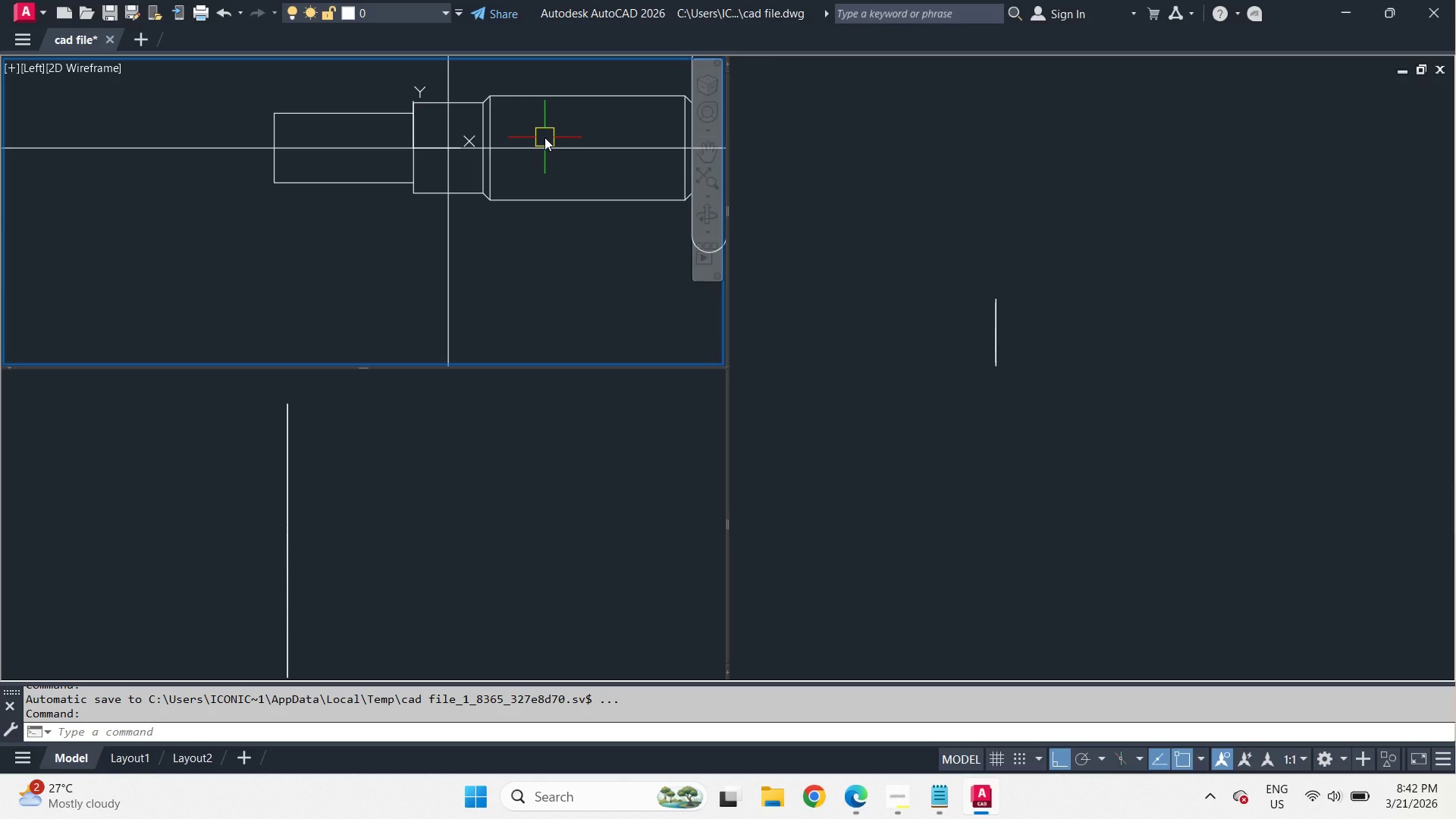 
type(di )
 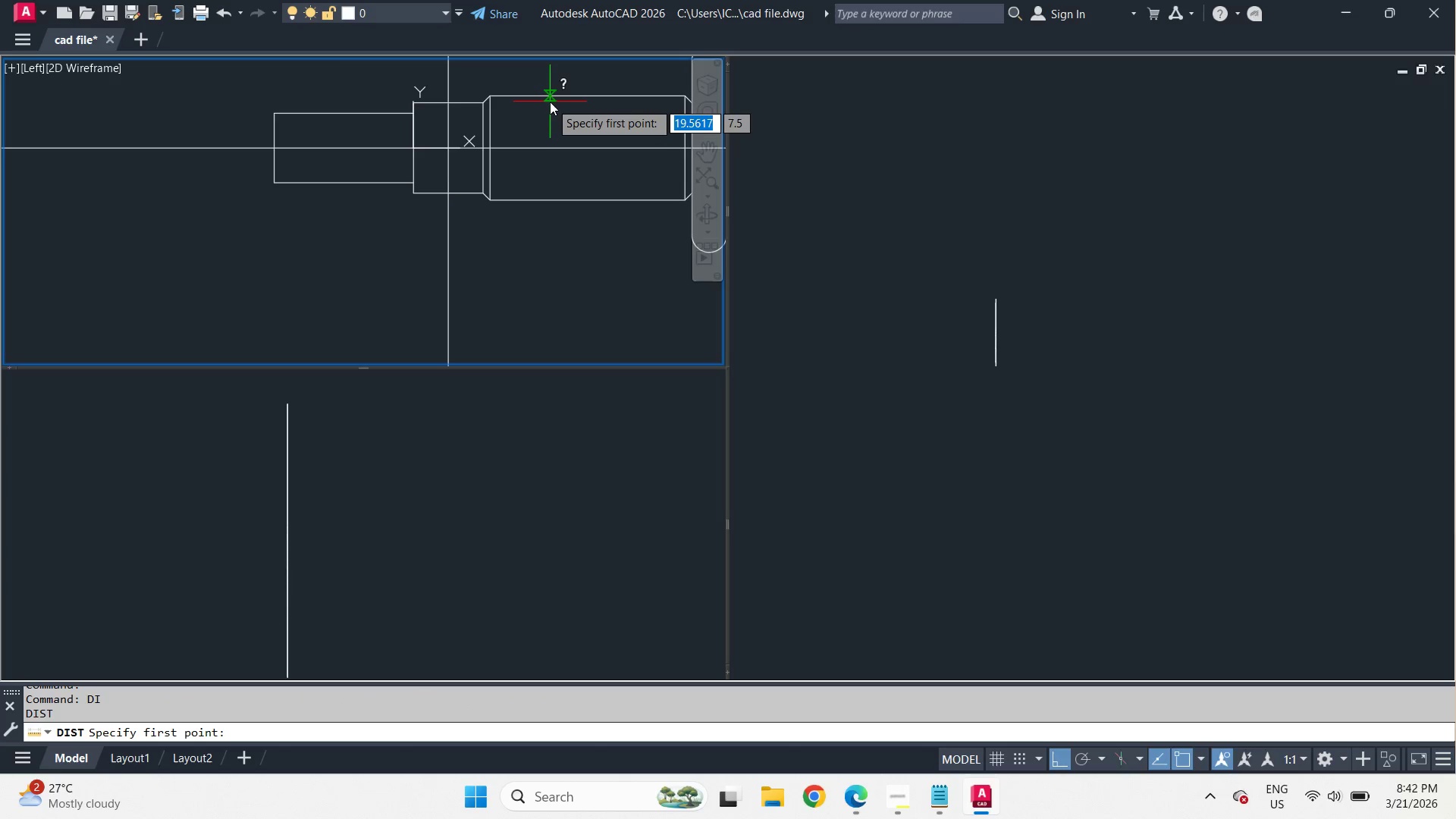 
left_click([550, 102])
 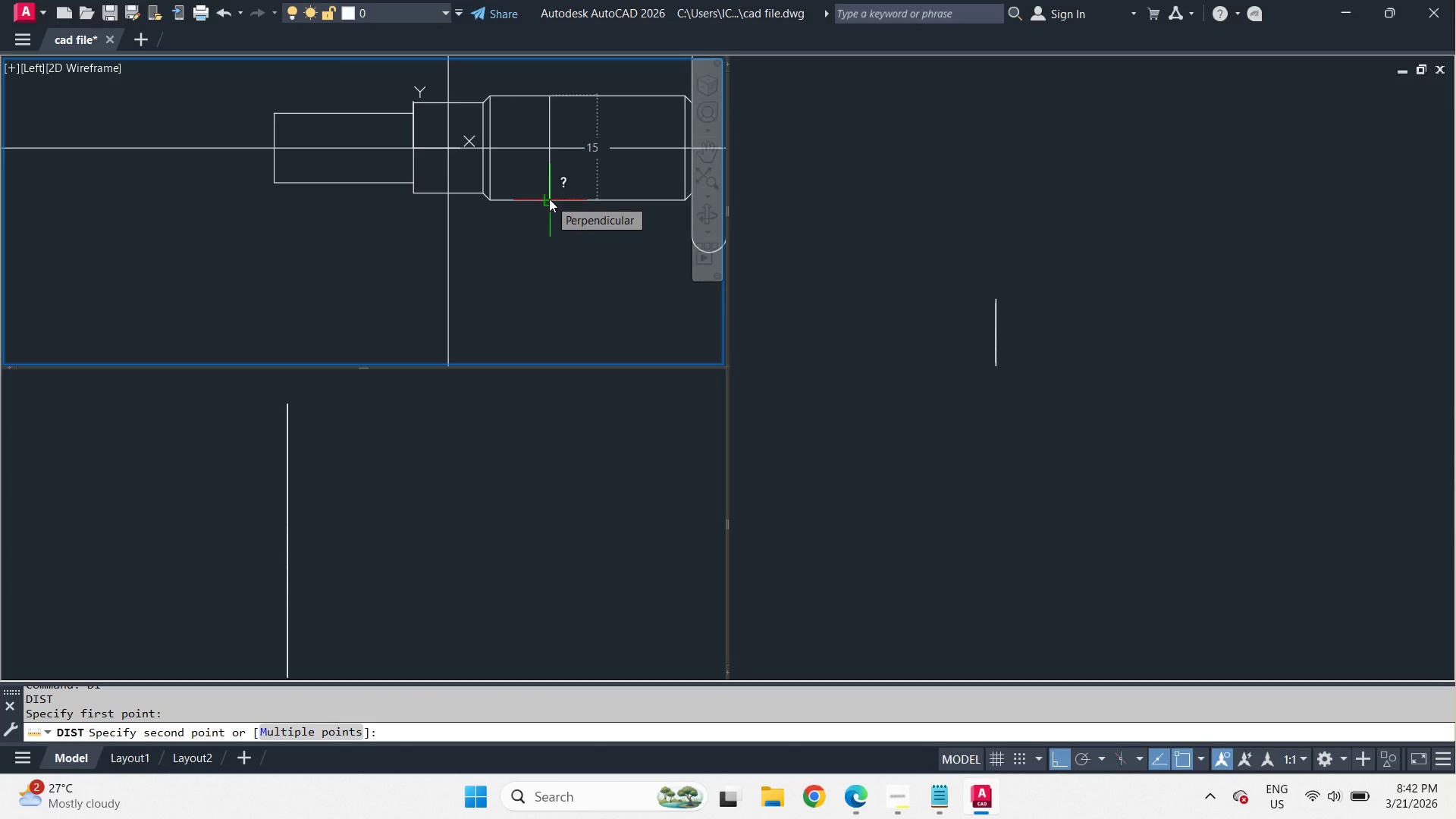 
key(Escape)
 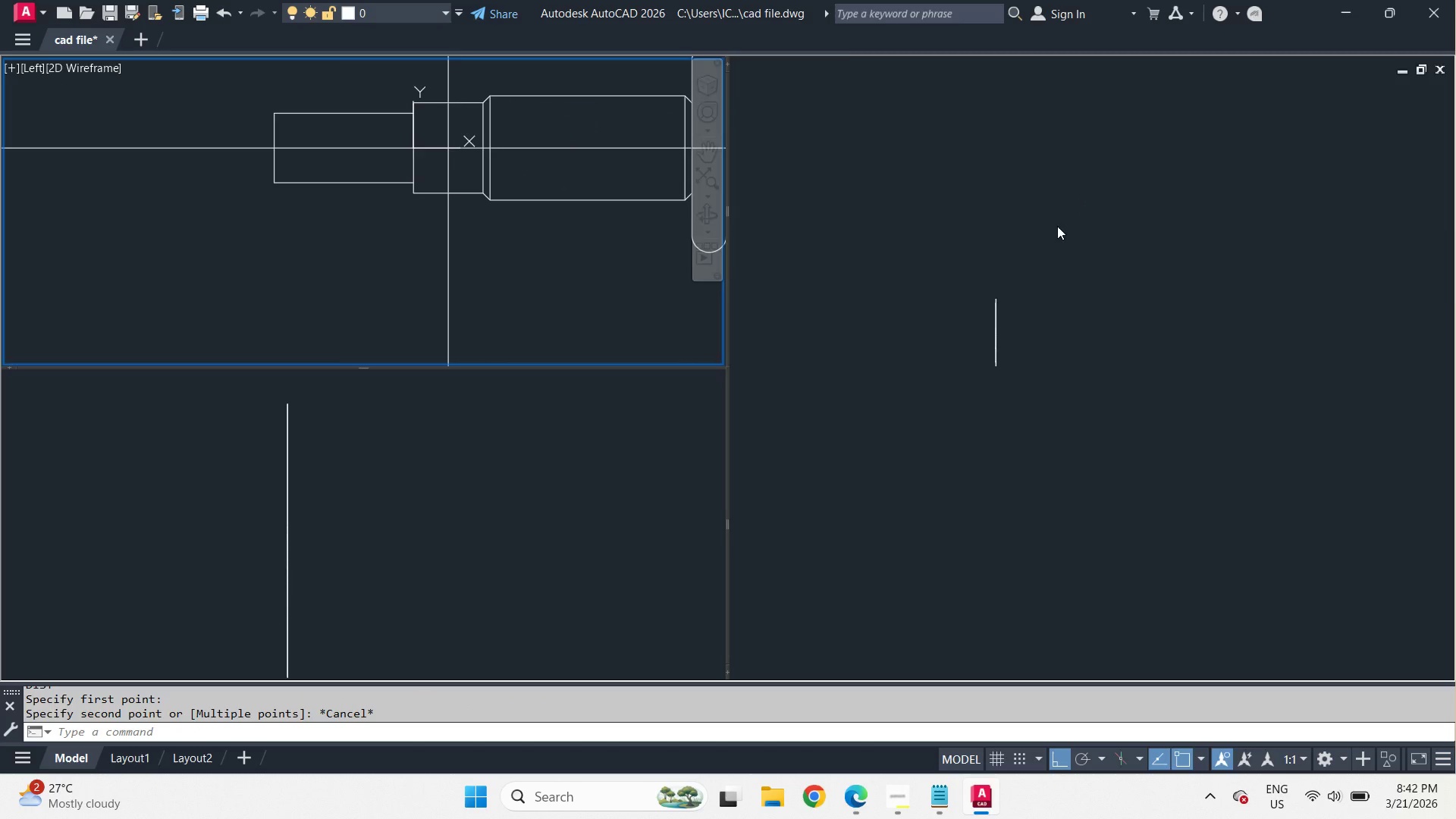 
left_click([1057, 226])
 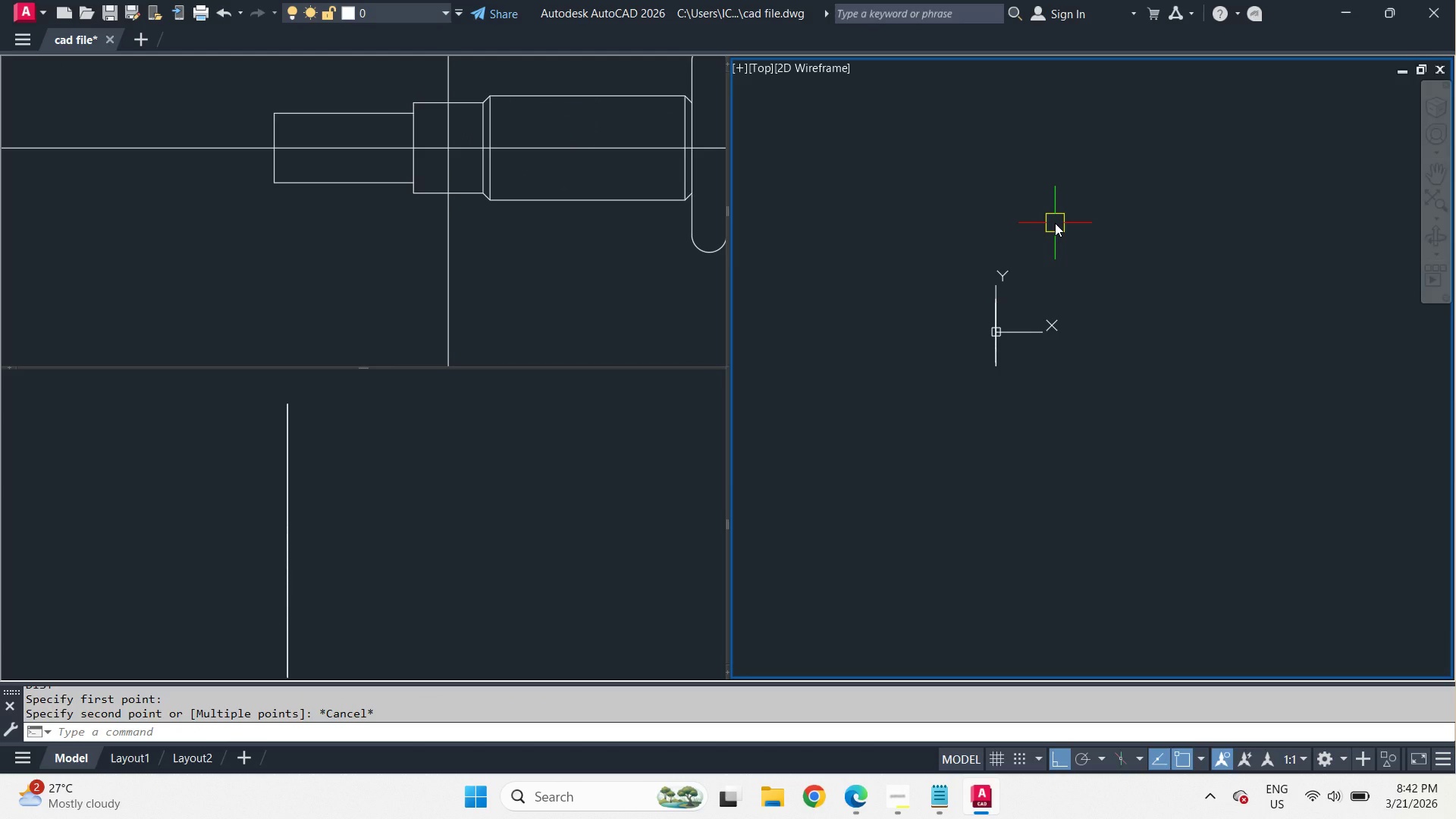 
wait(6.06)
 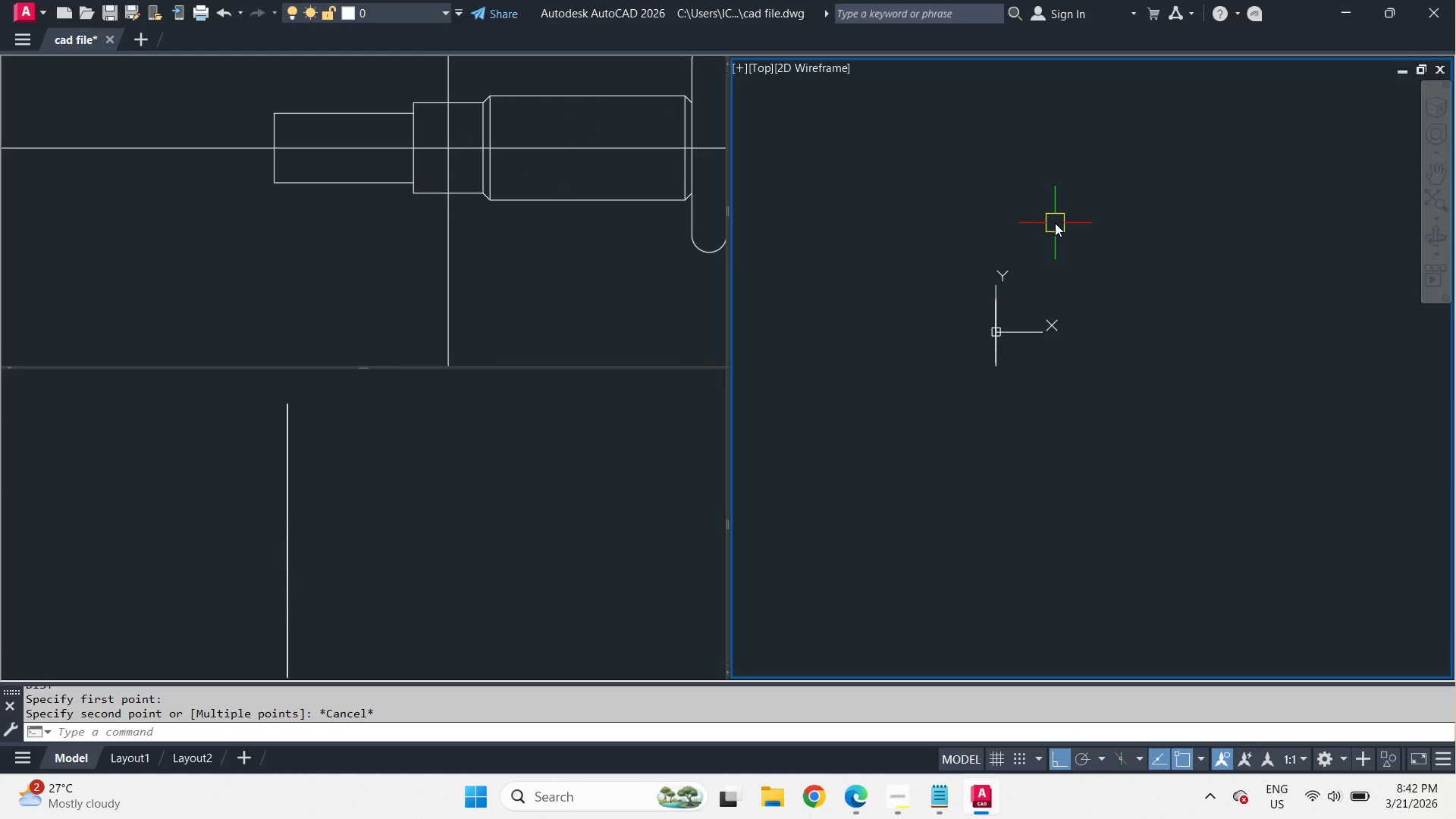 
scroll: coordinate [1055, 223], scroll_direction: down, amount: 1.0
 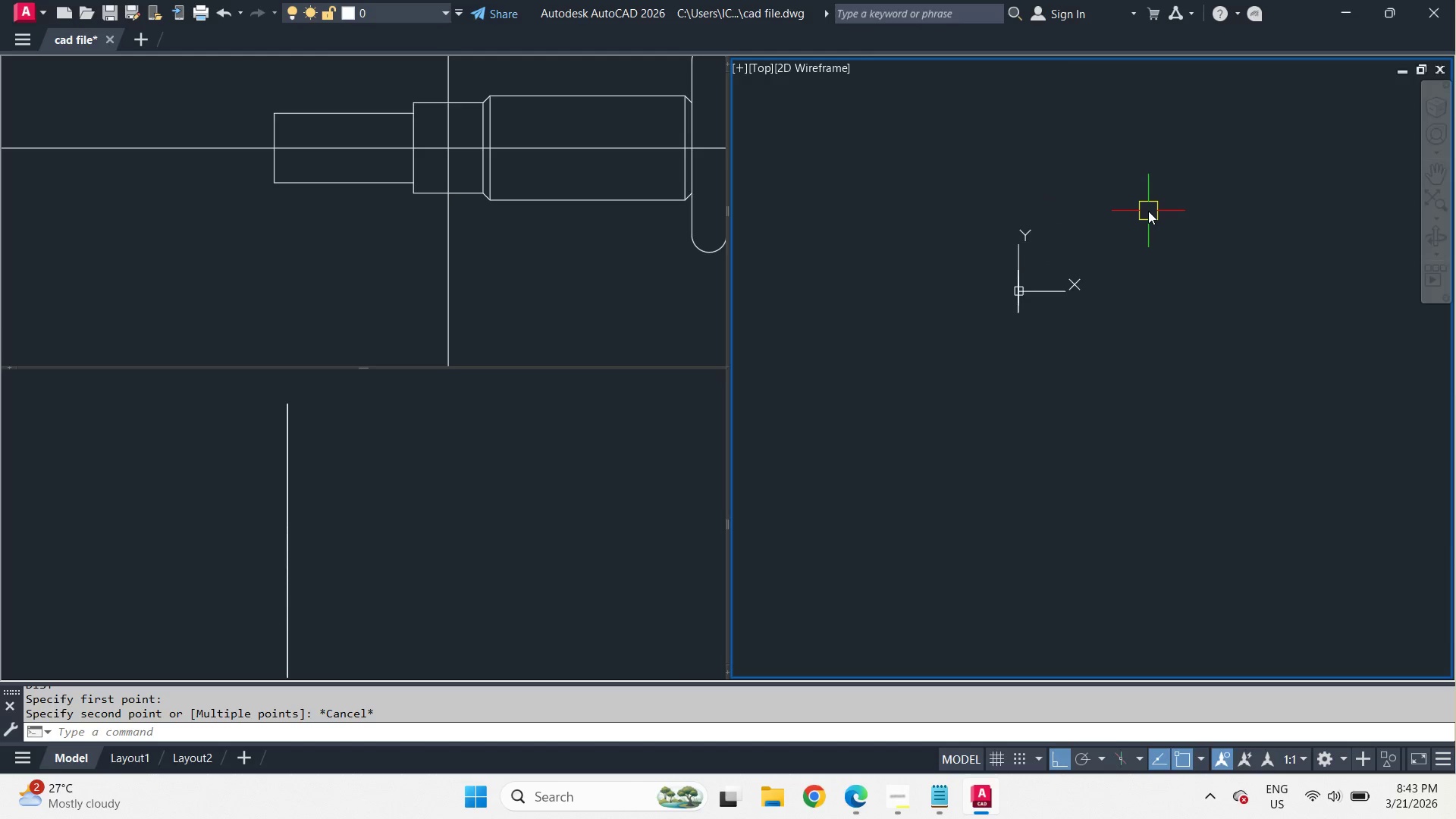 
scroll: coordinate [825, 439], scroll_direction: up, amount: 5.0
 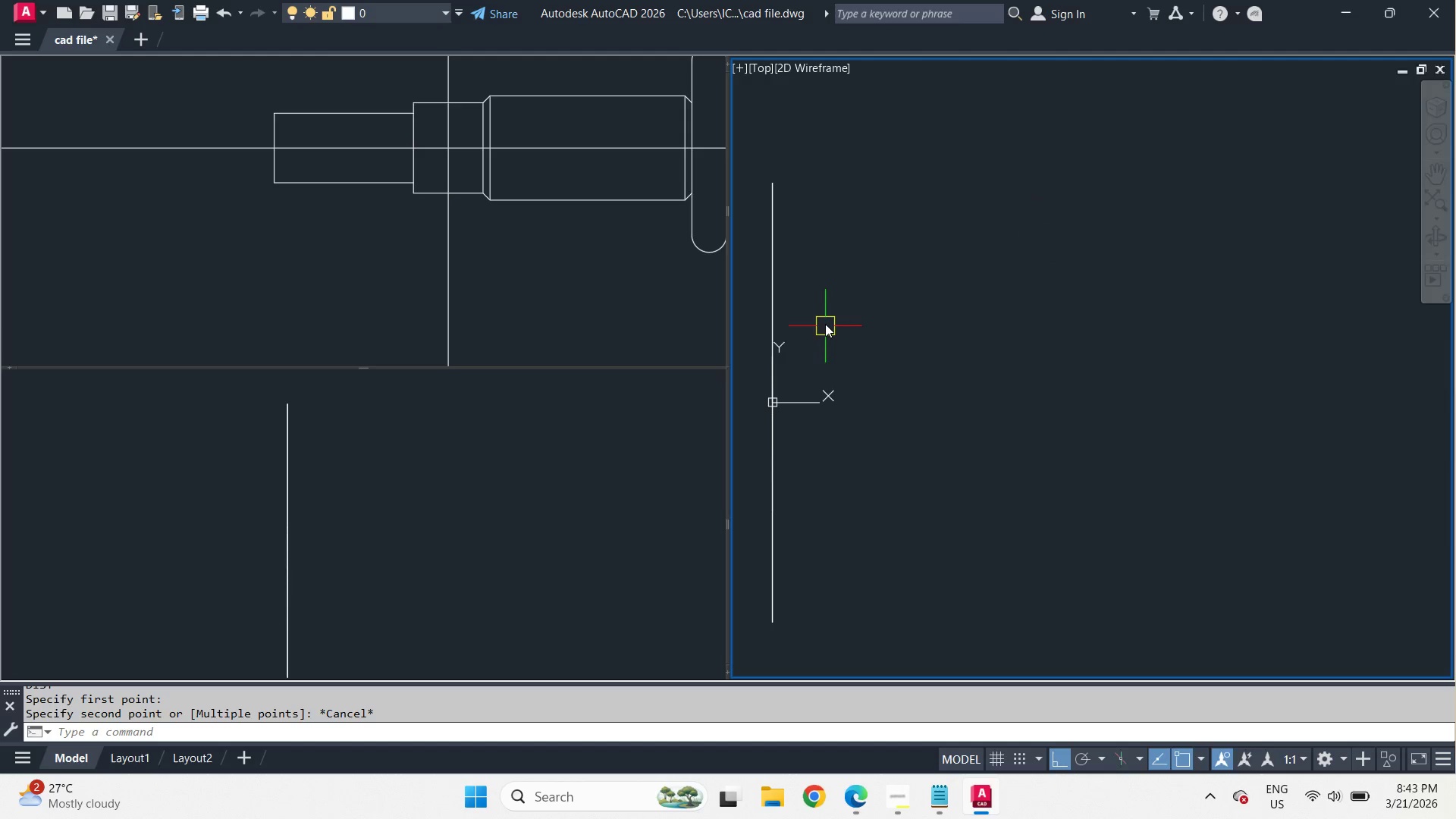 
key(C)
 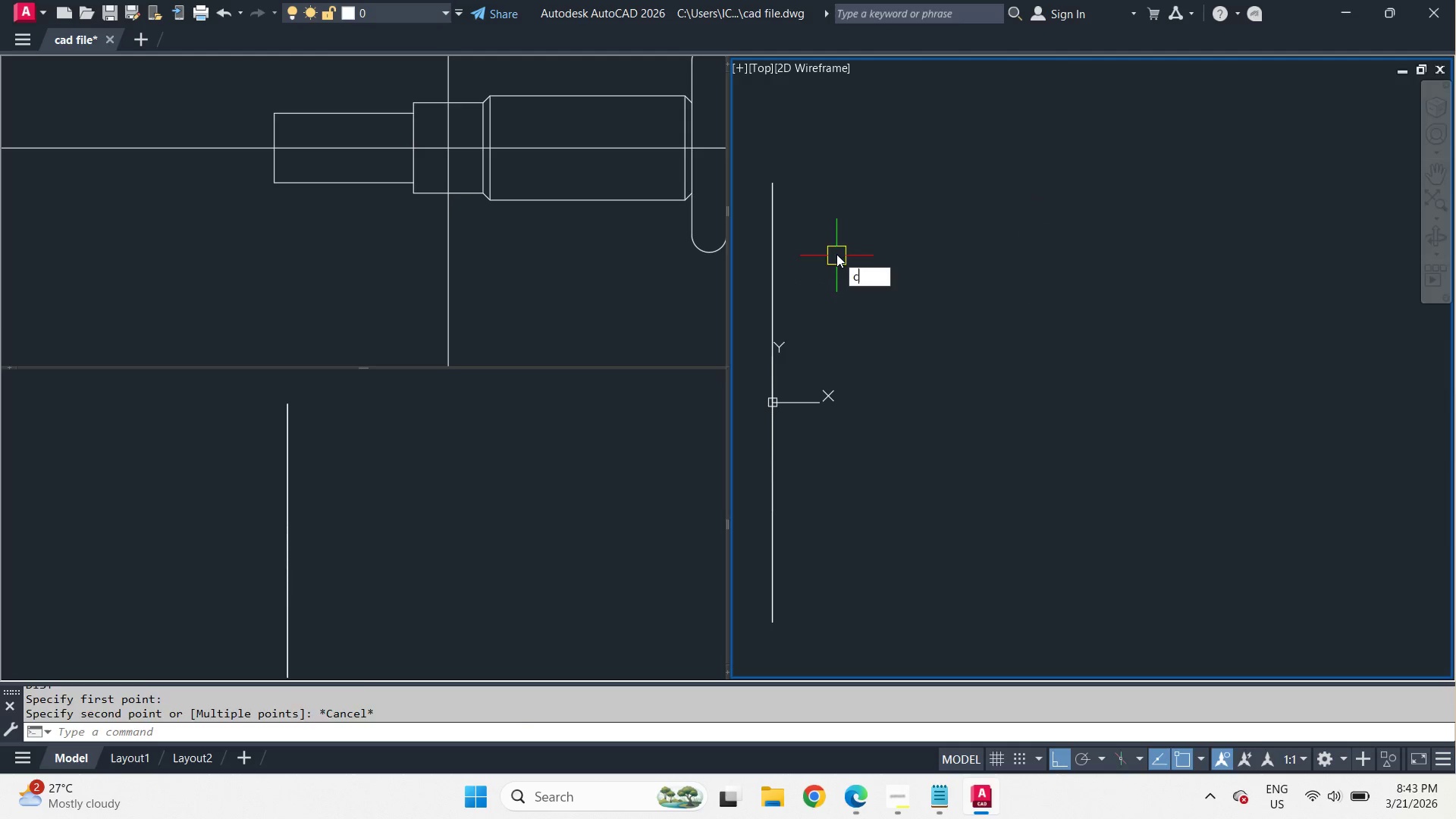 
key(Space)
 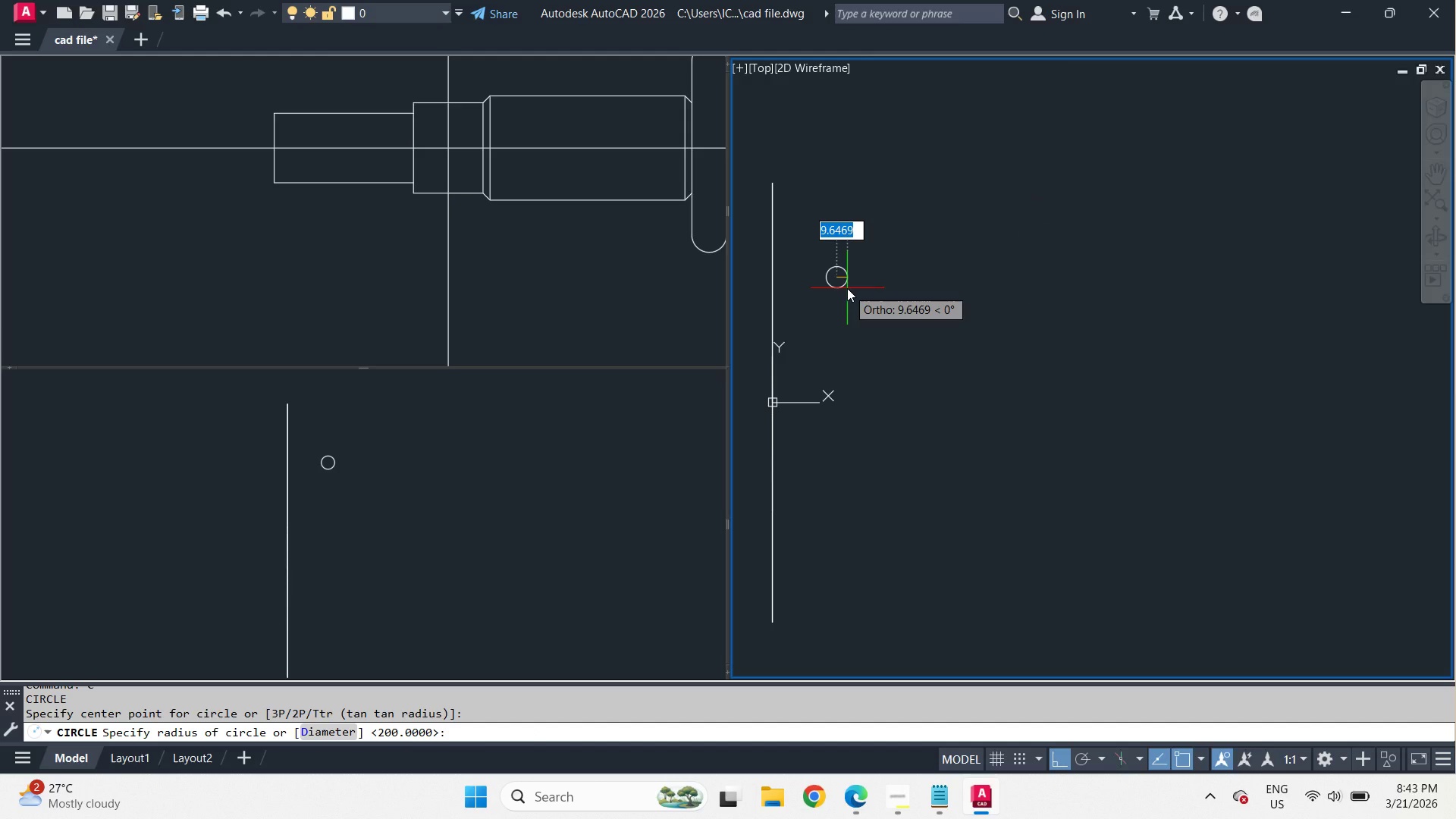 
key(D)
 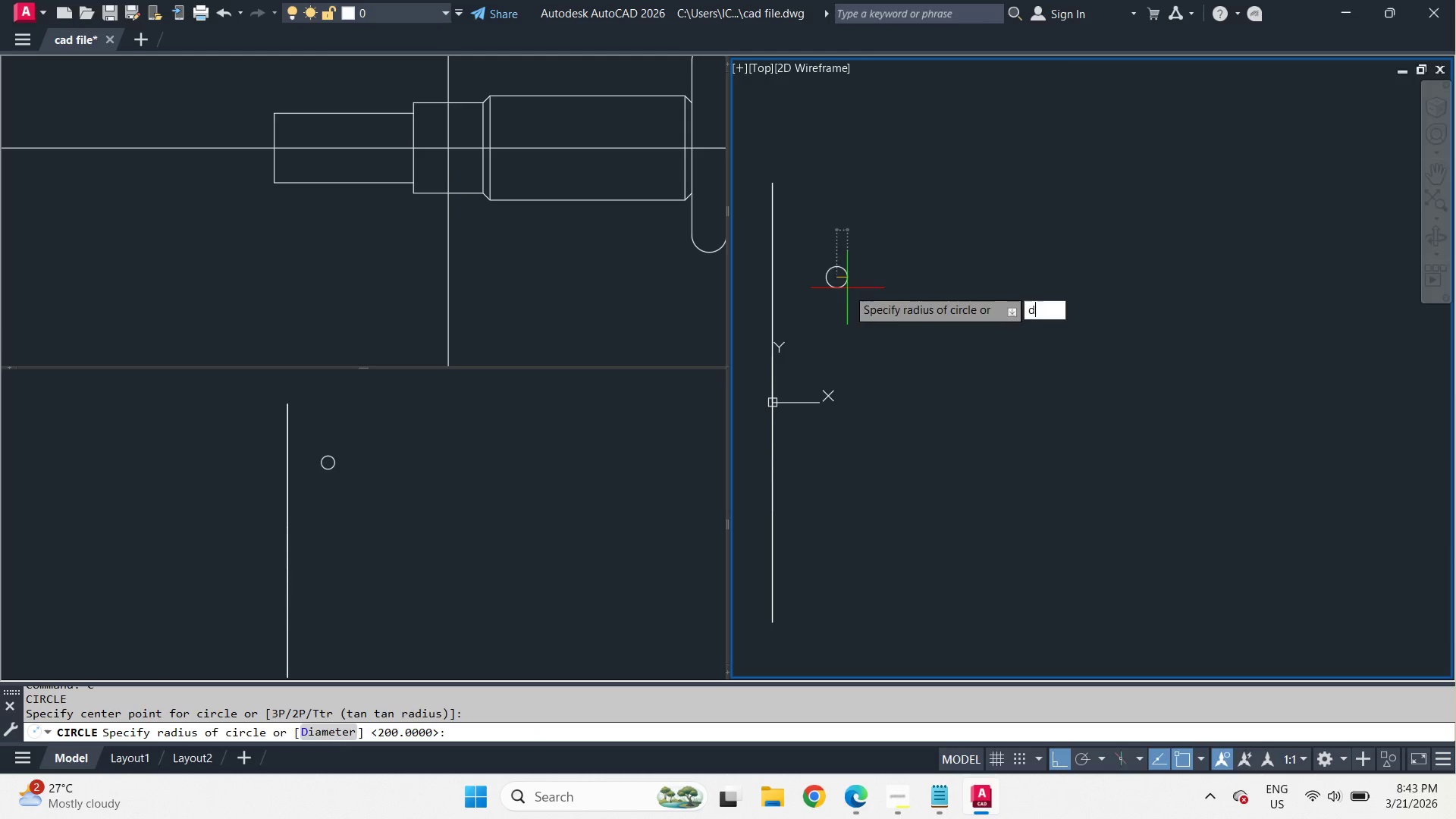 
key(Space)
 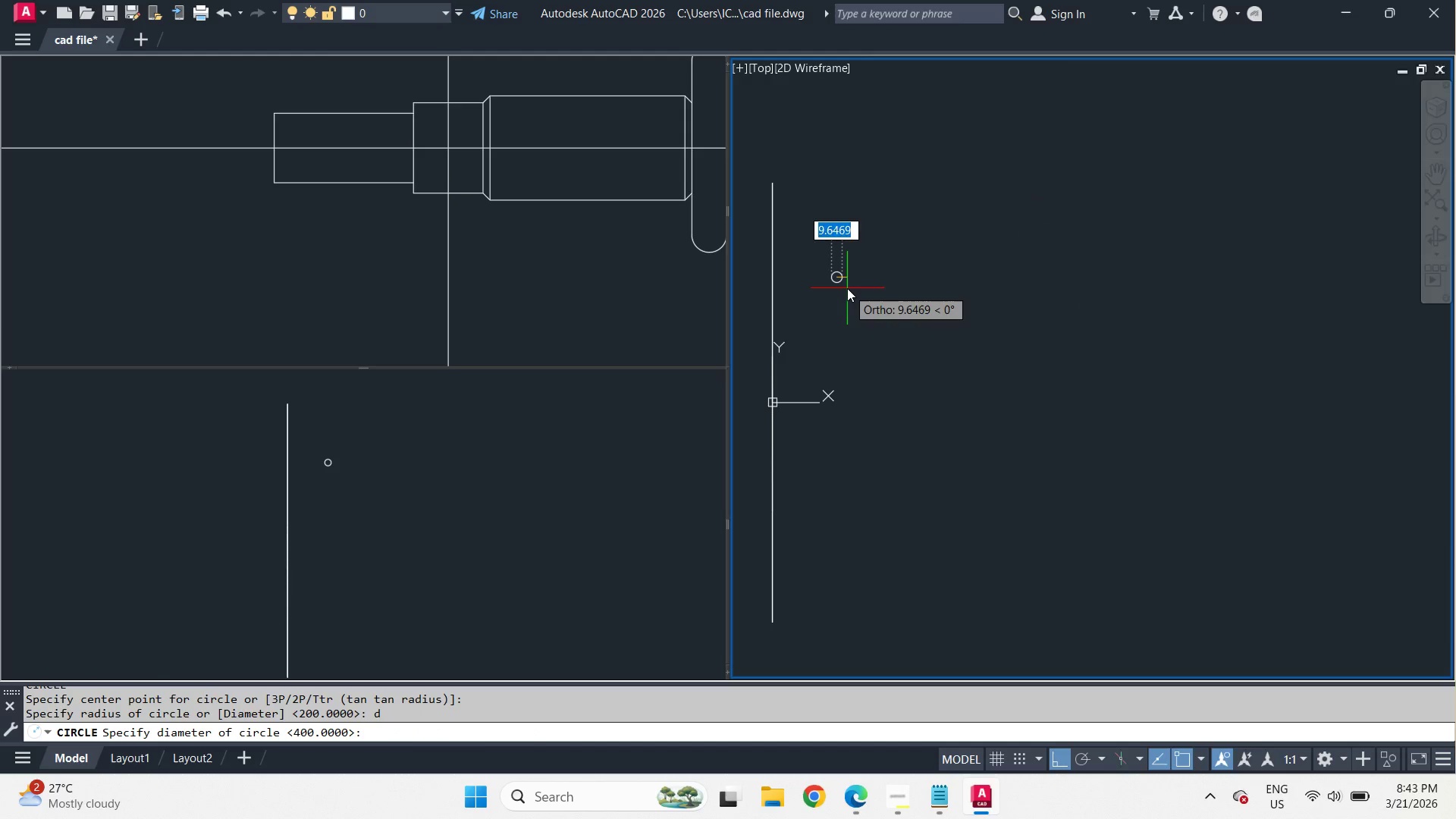 
key(Numpad1)
 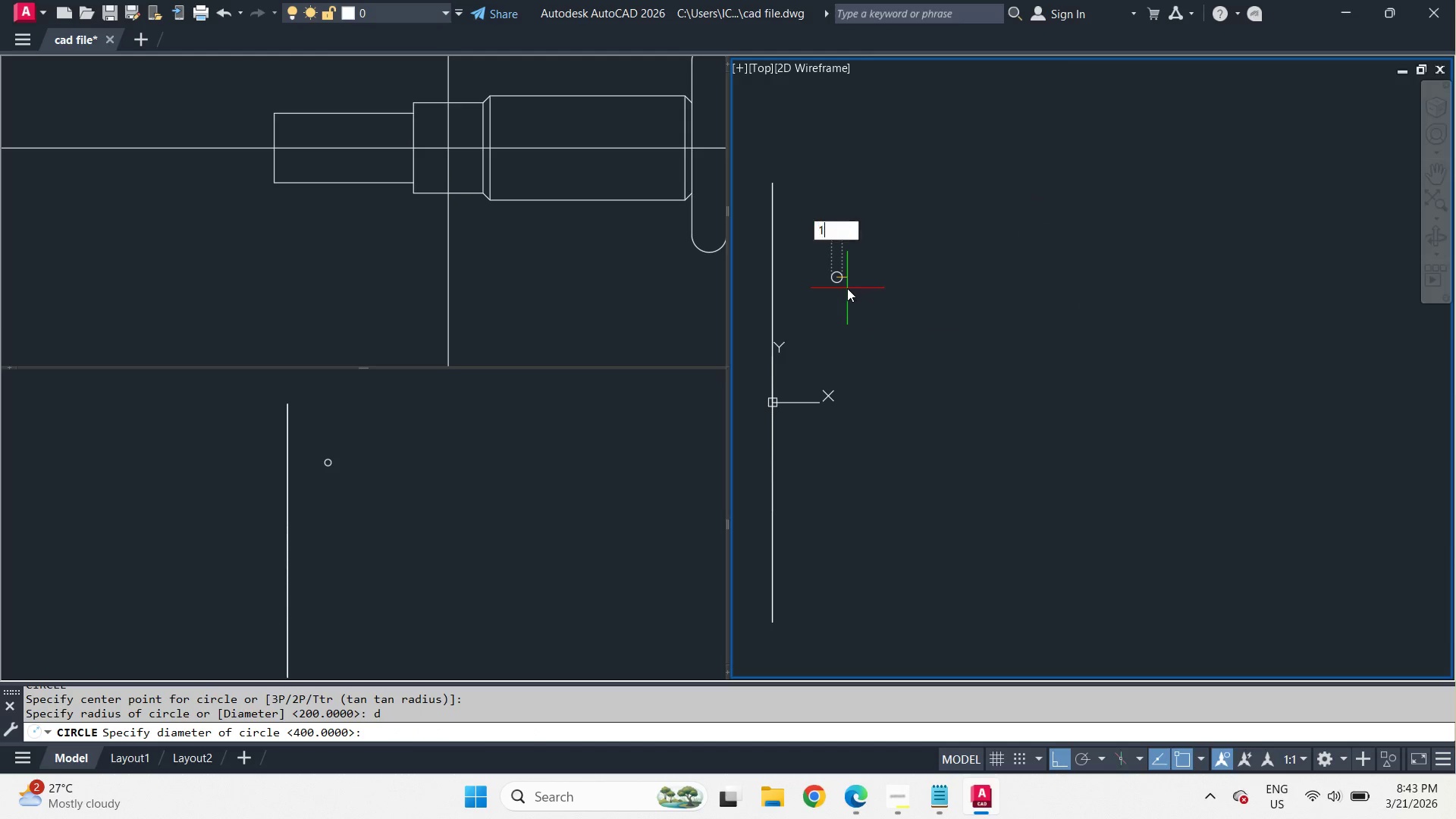 
key(Numpad5)
 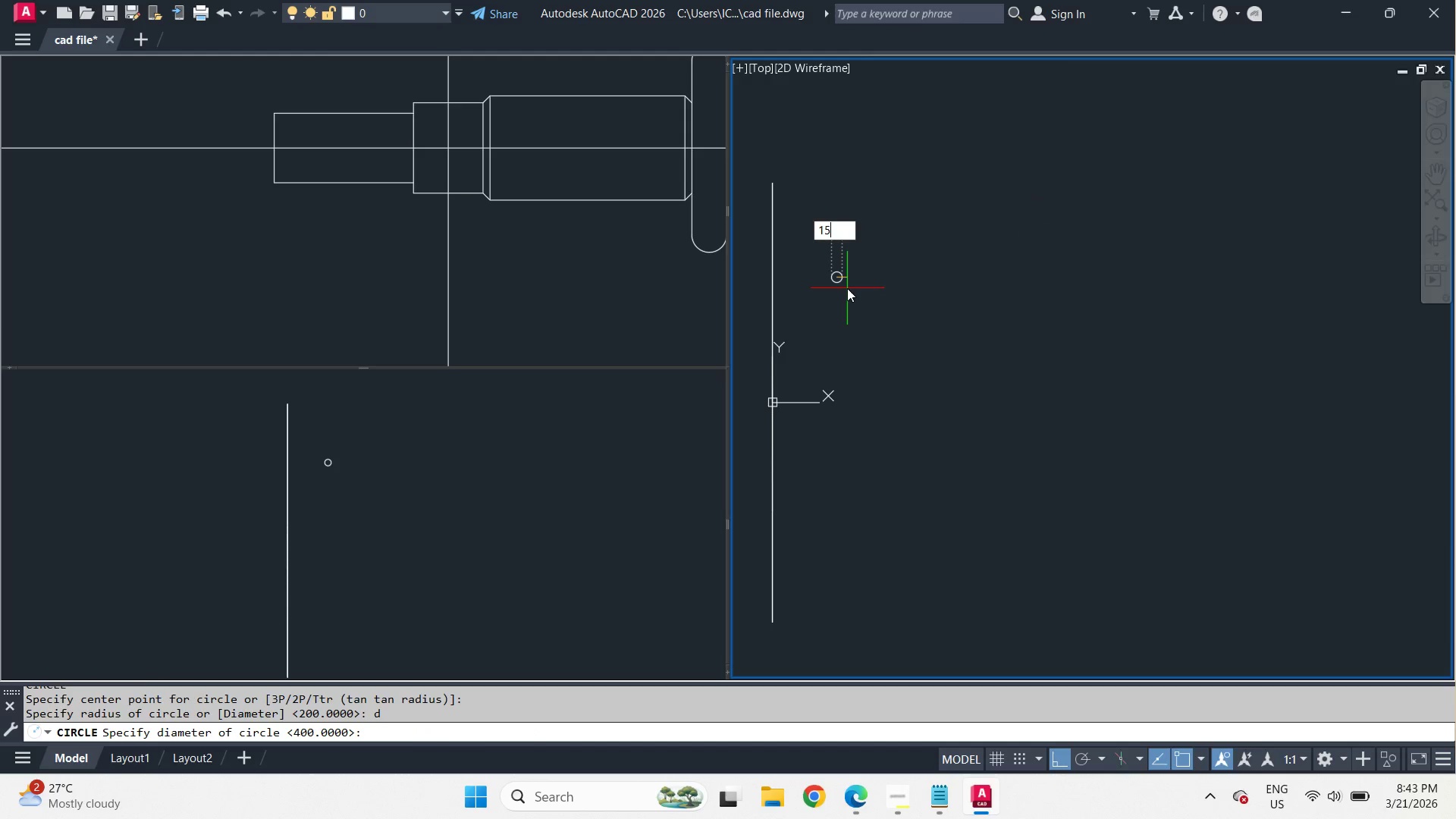 
key(Space)
 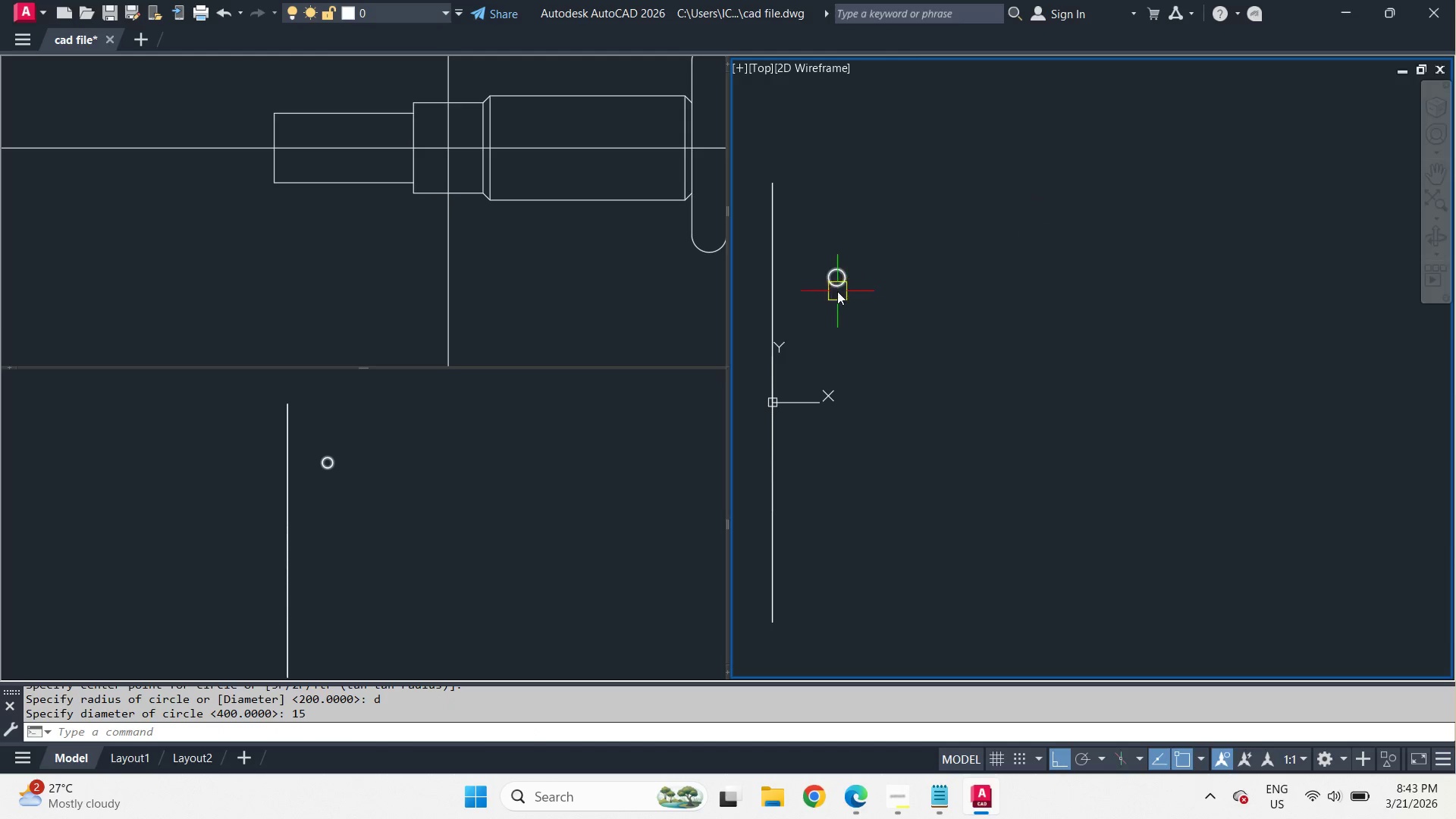 
scroll: coordinate [864, 199], scroll_direction: up, amount: 7.0
 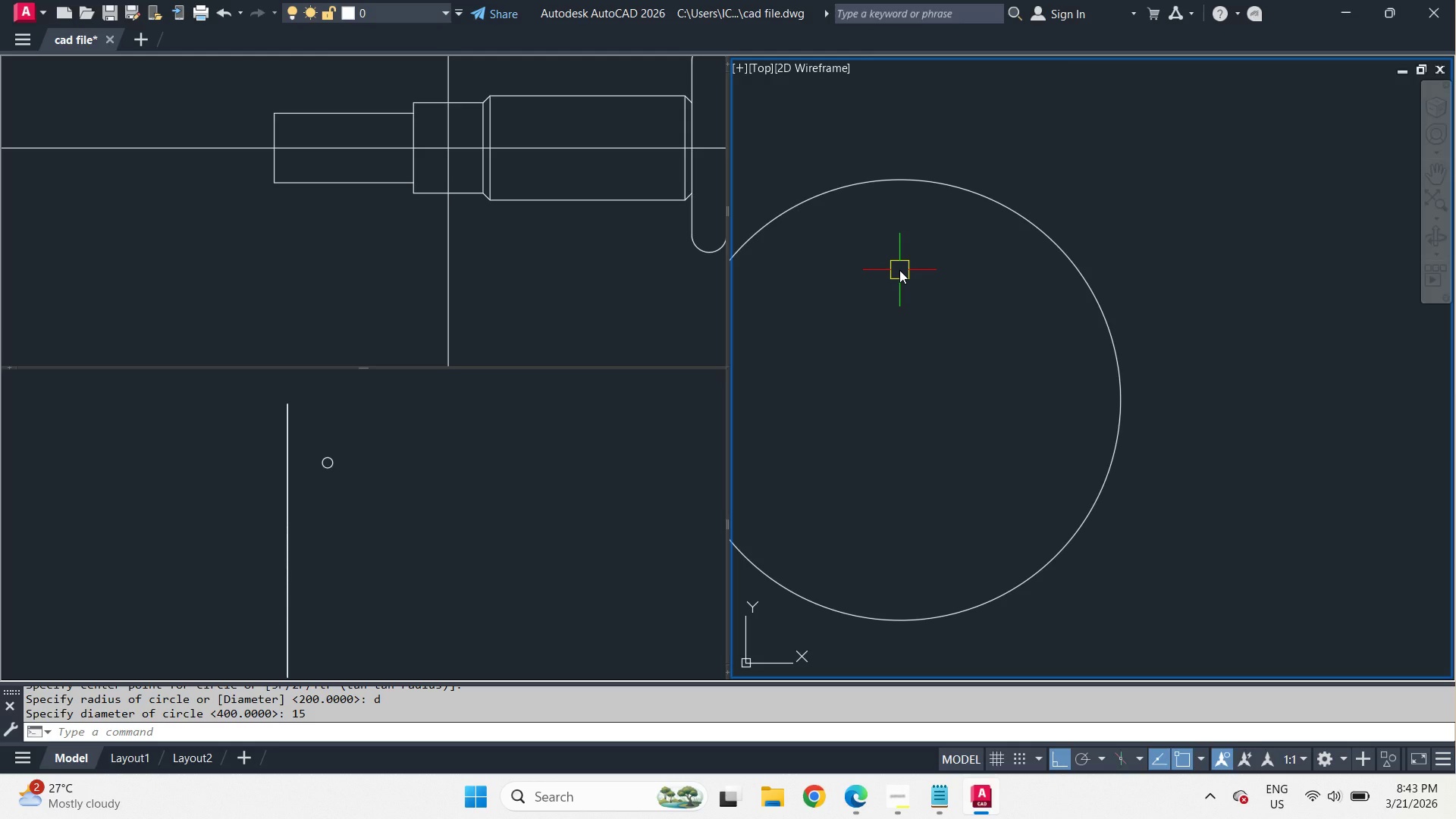 
wait(36.34)
 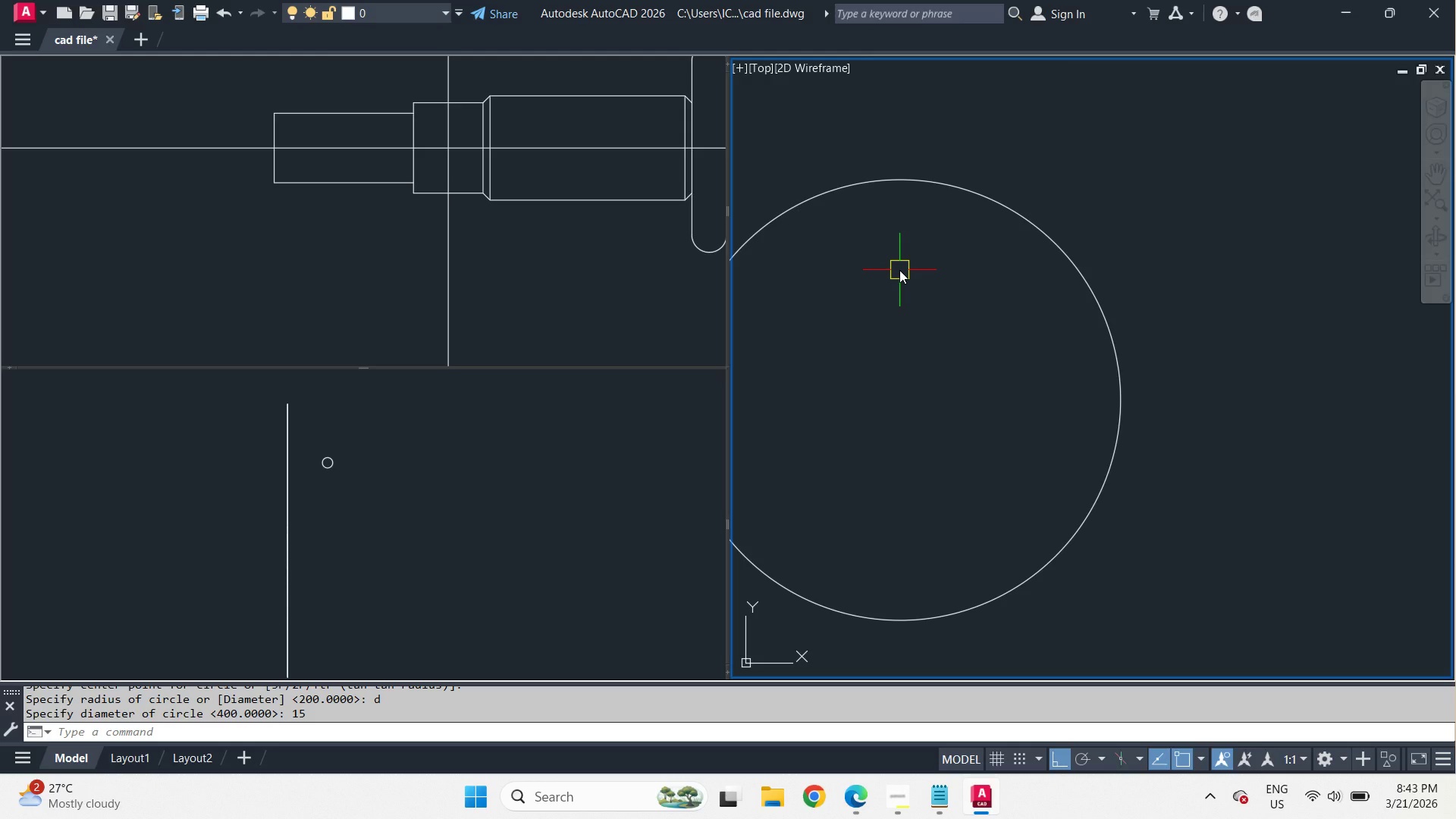 
type(pol 3 )
 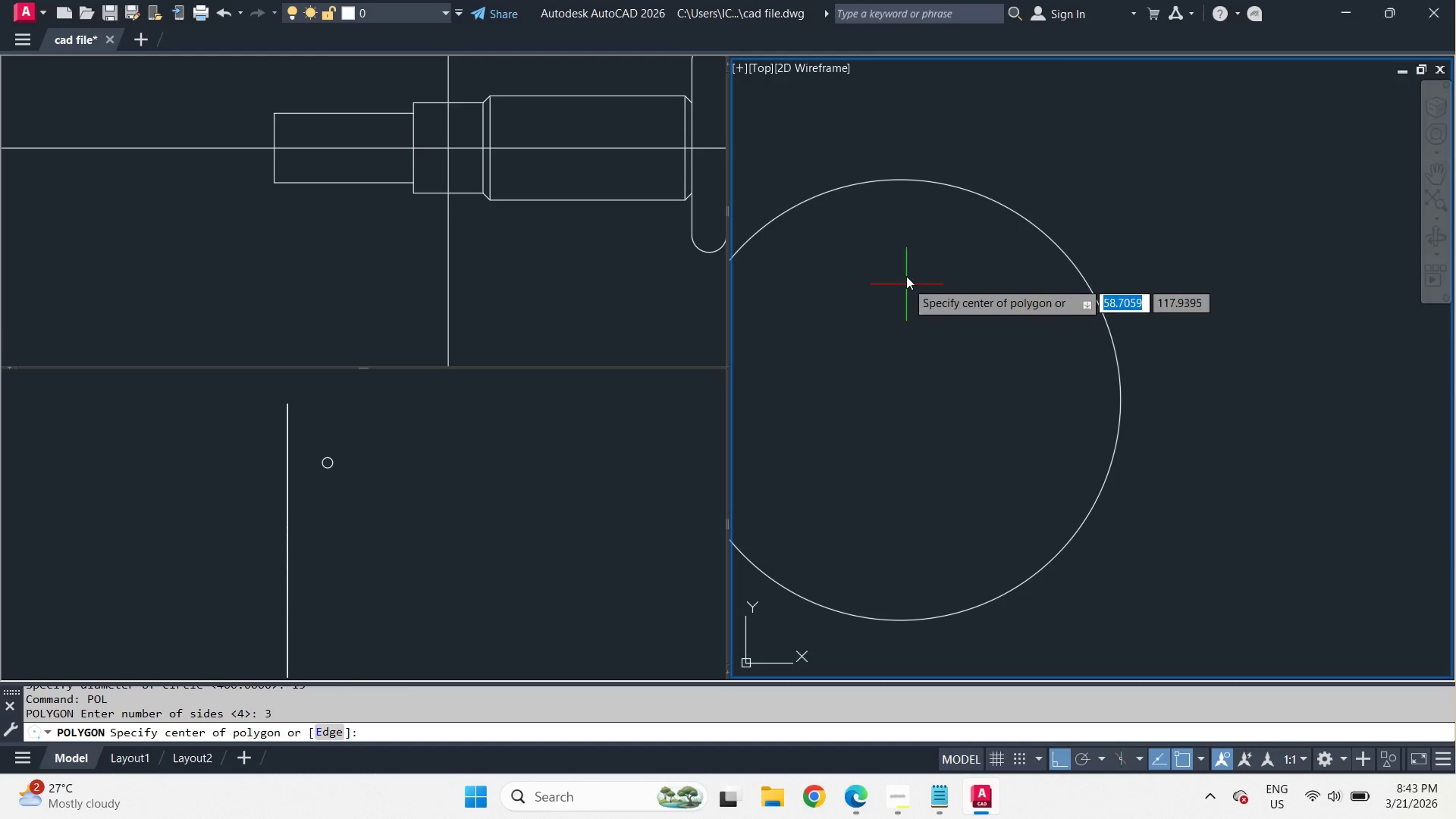 
left_click([906, 273])
 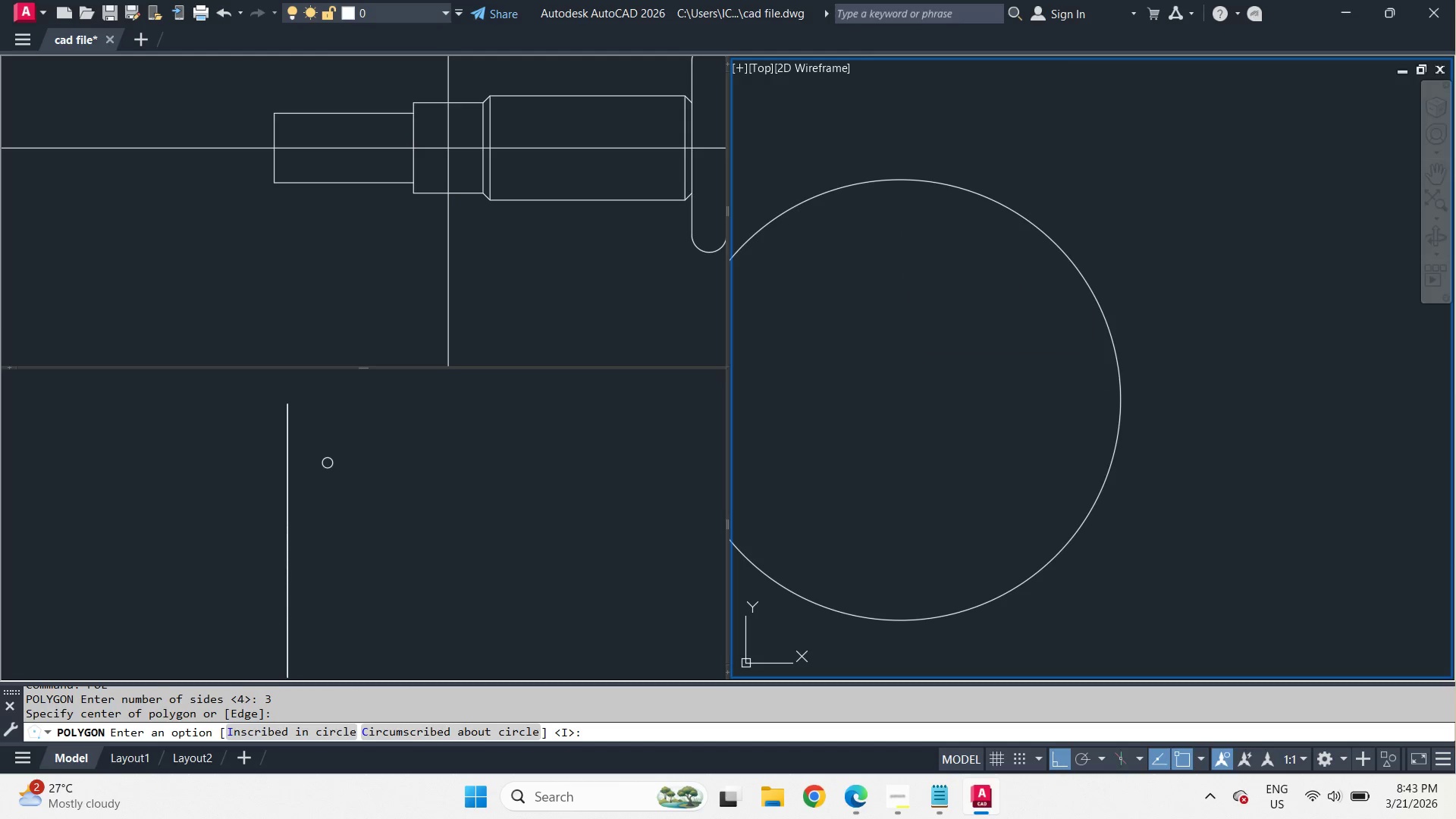 
key(Space)
 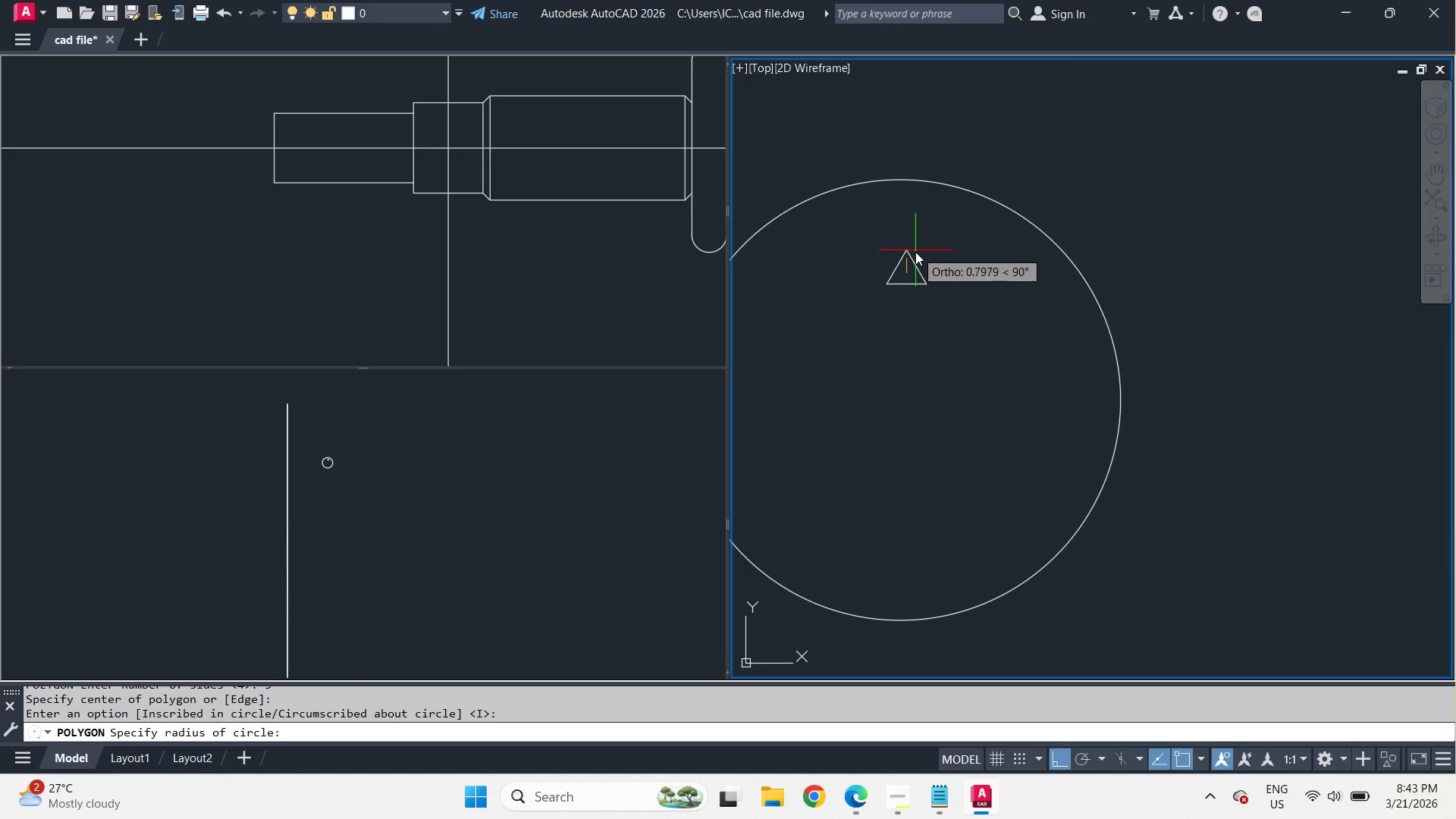 
left_click([915, 258])
 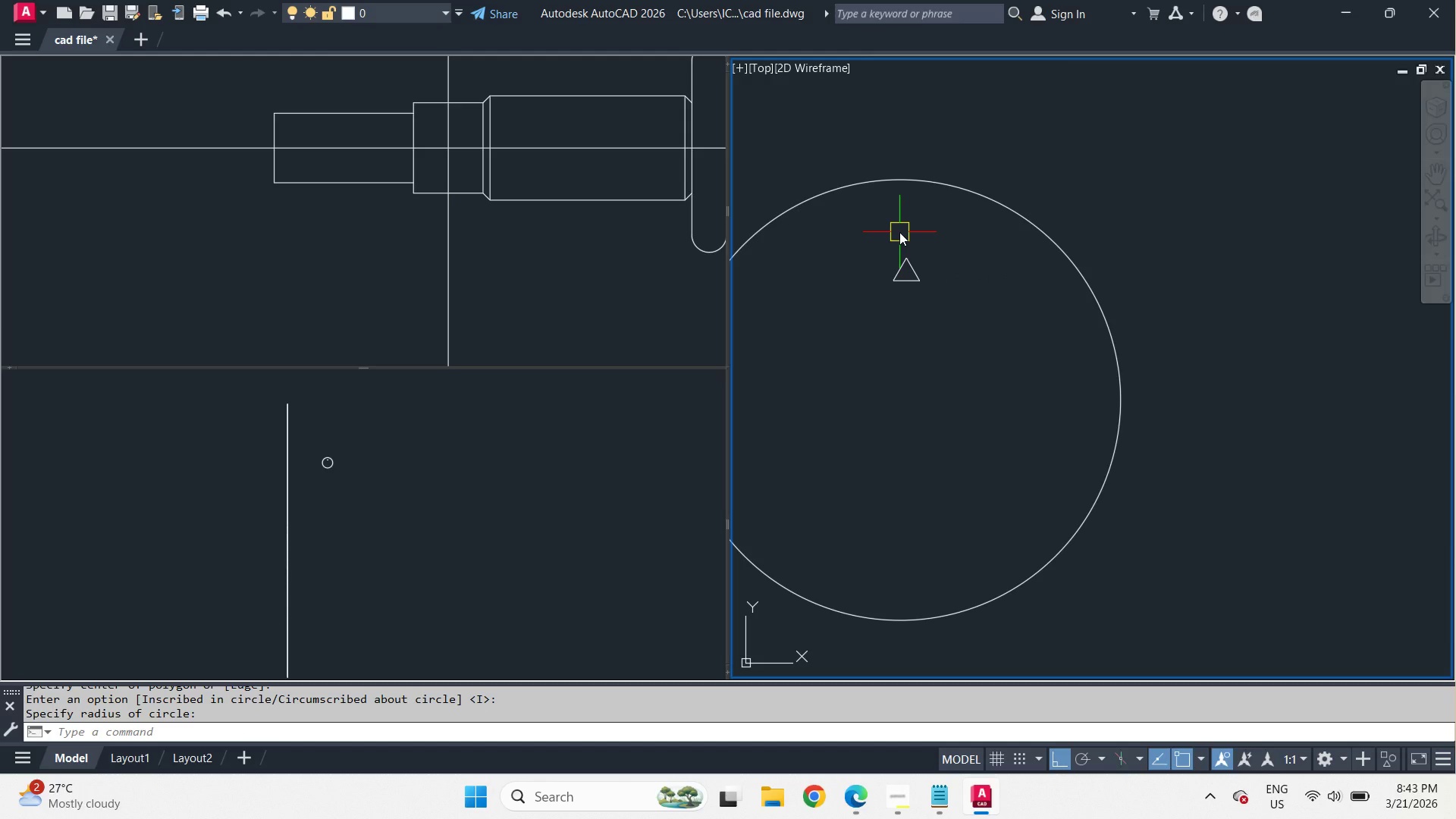 
scroll: coordinate [902, 254], scroll_direction: up, amount: 4.0
 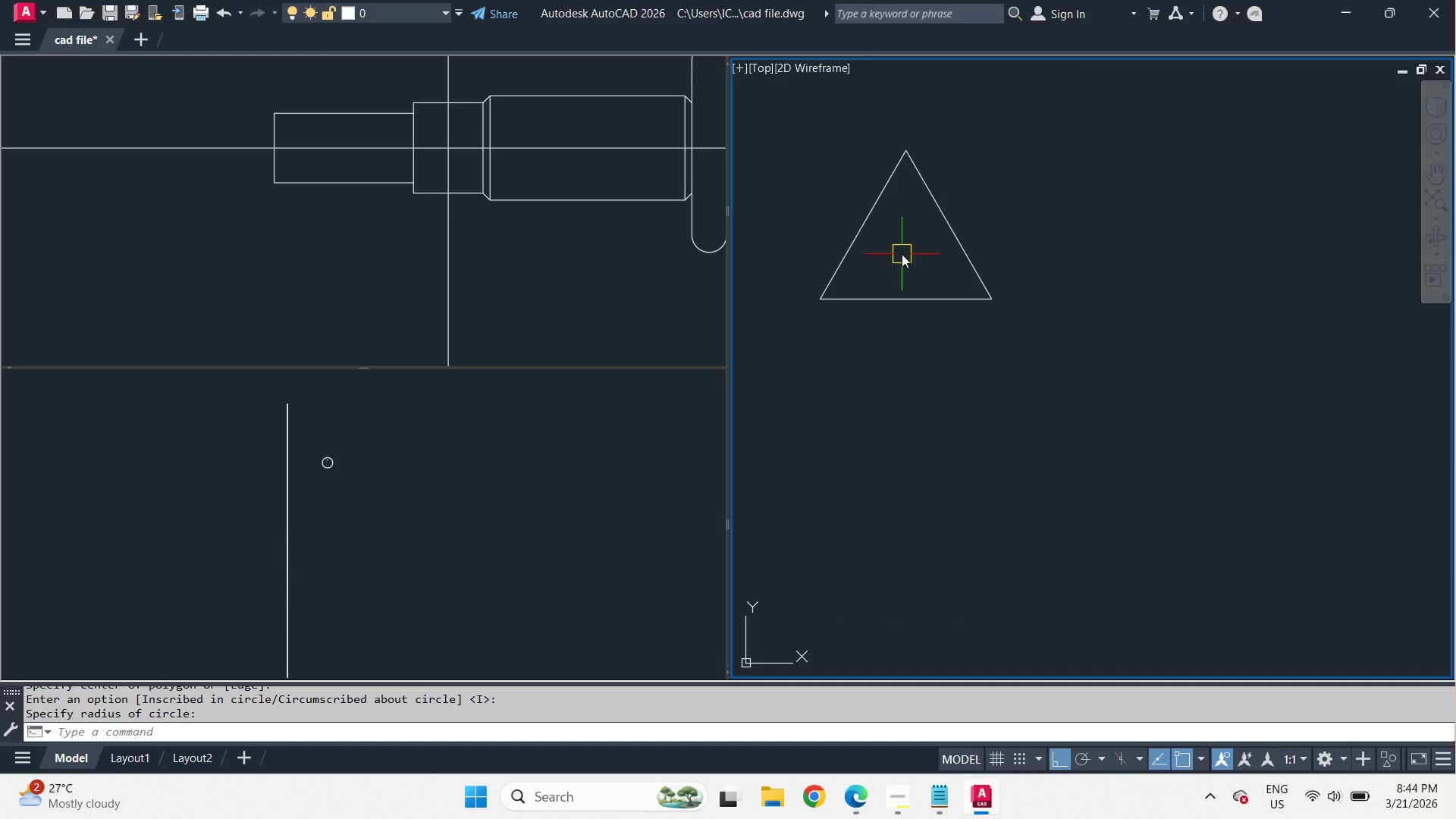 
wait(5.73)
 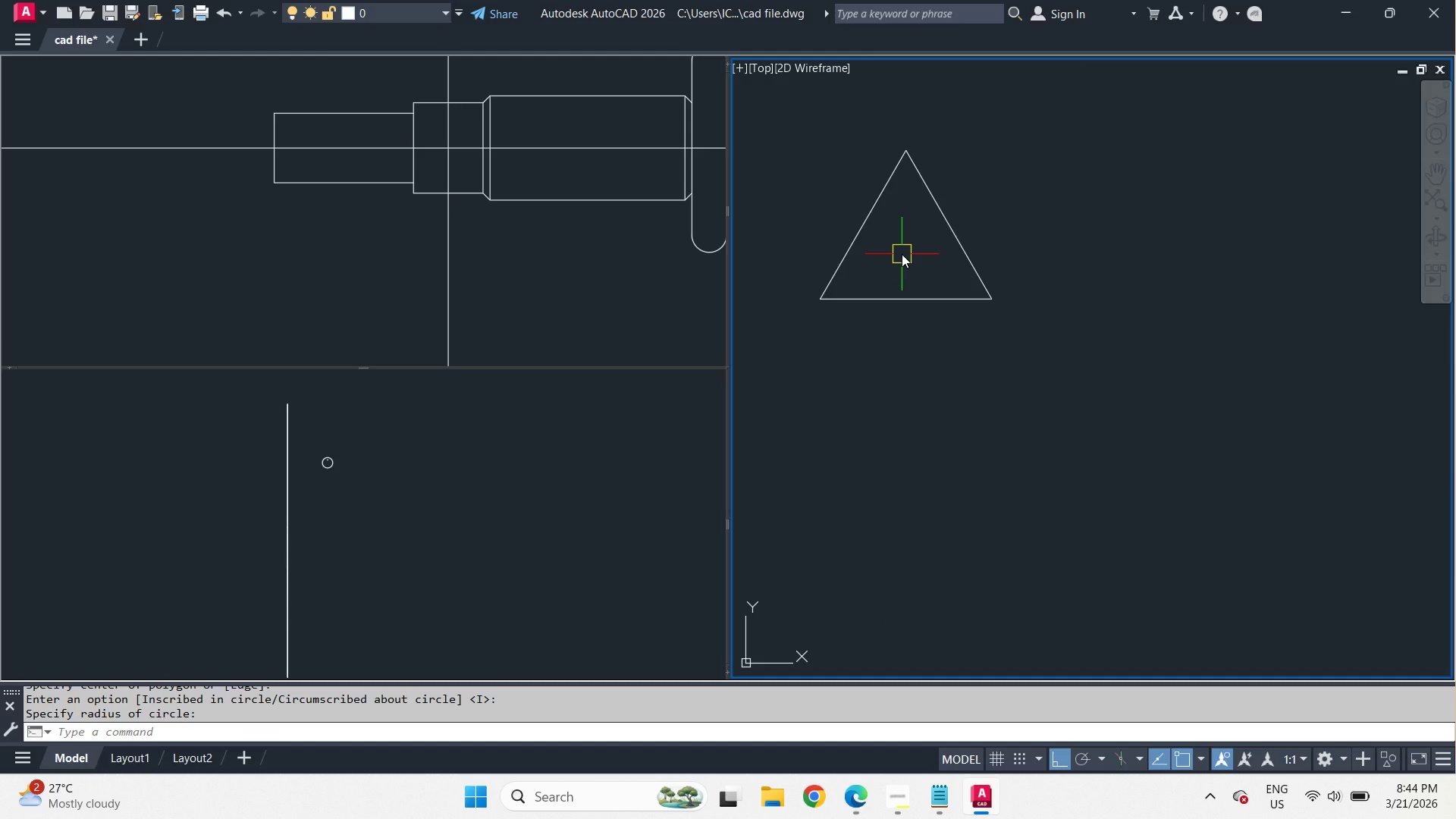 
scroll: coordinate [902, 254], scroll_direction: down, amount: 3.0
 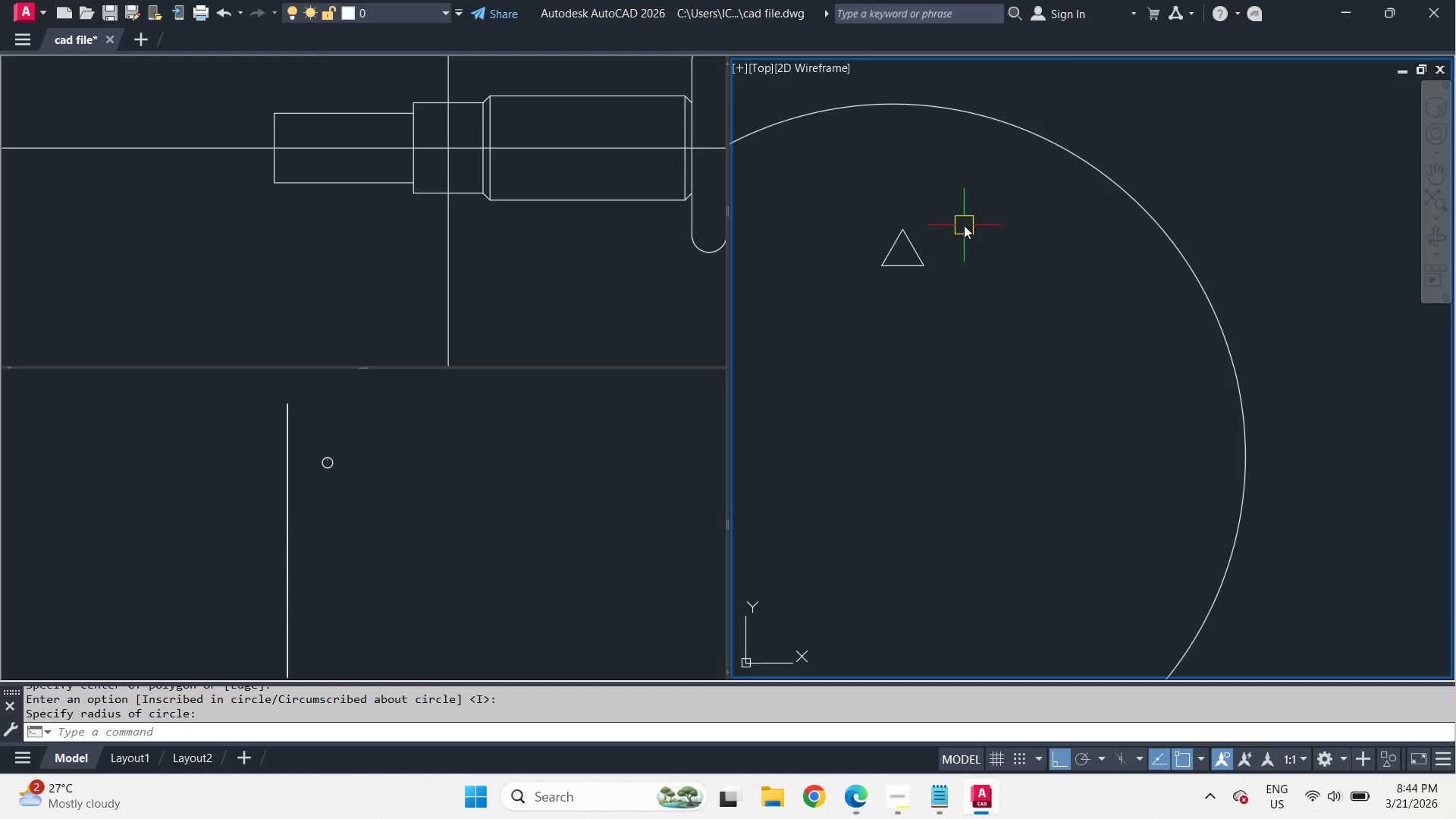 
left_click([917, 240])
 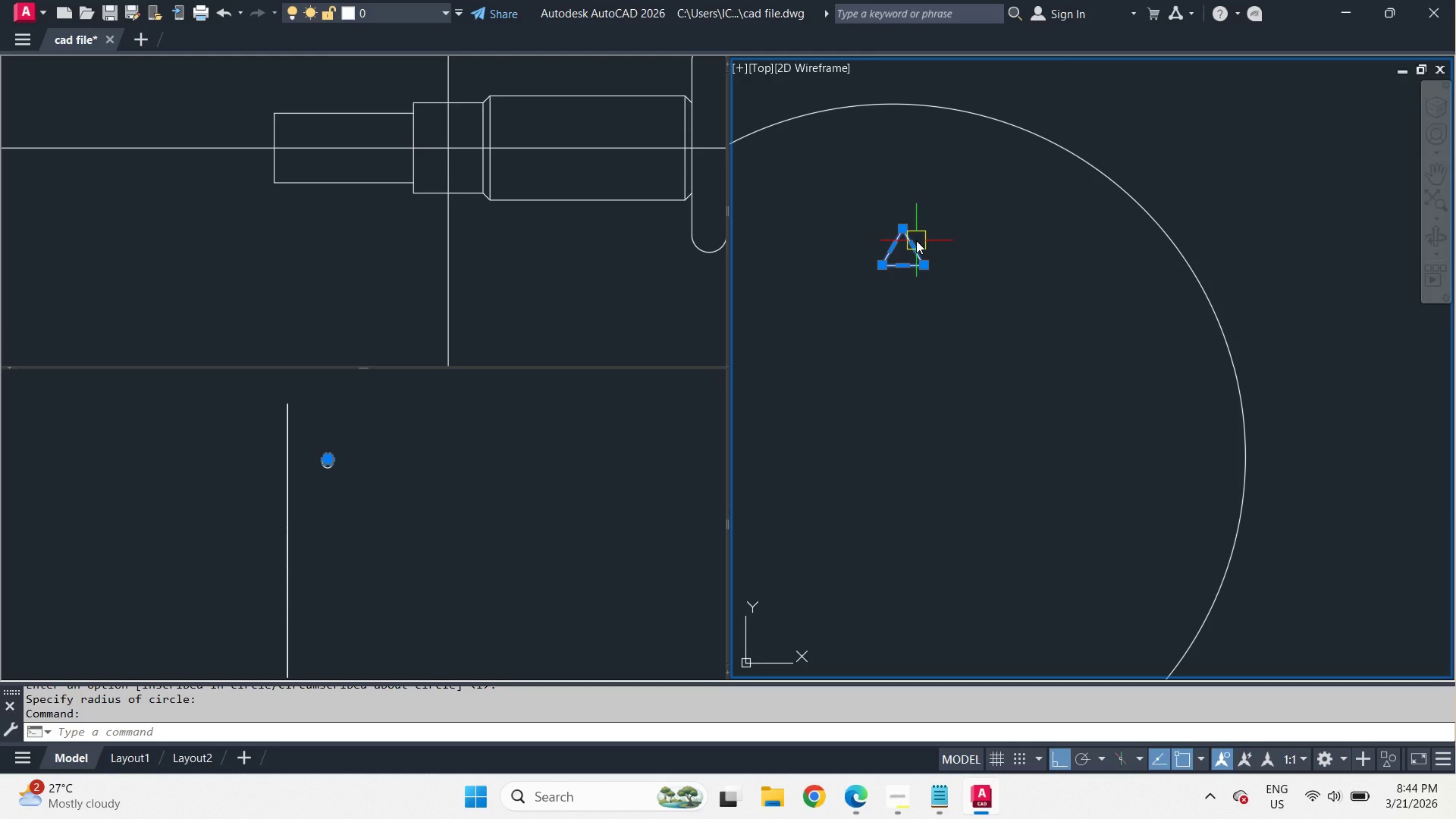 
key(S)
 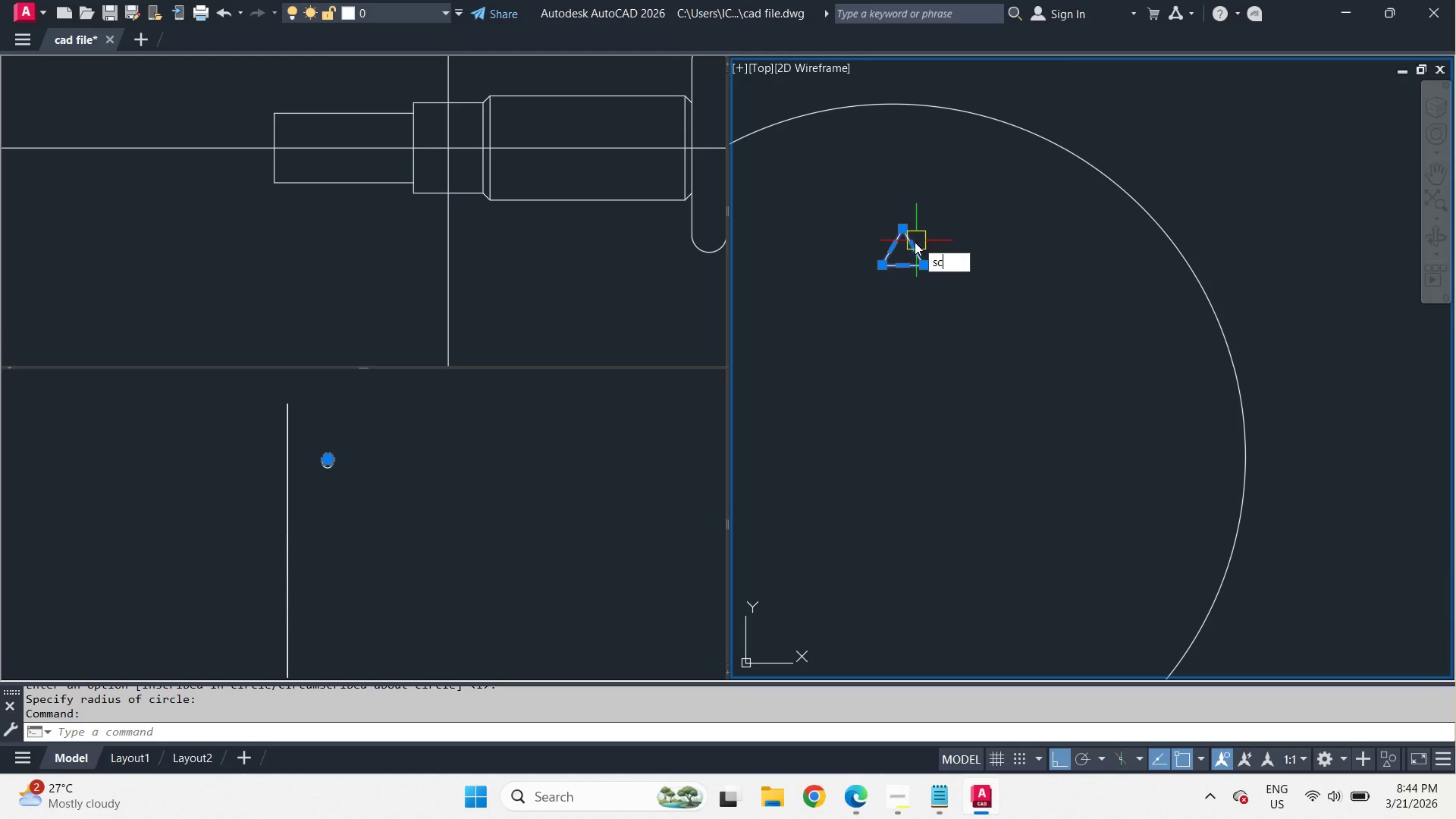 
key(C)
 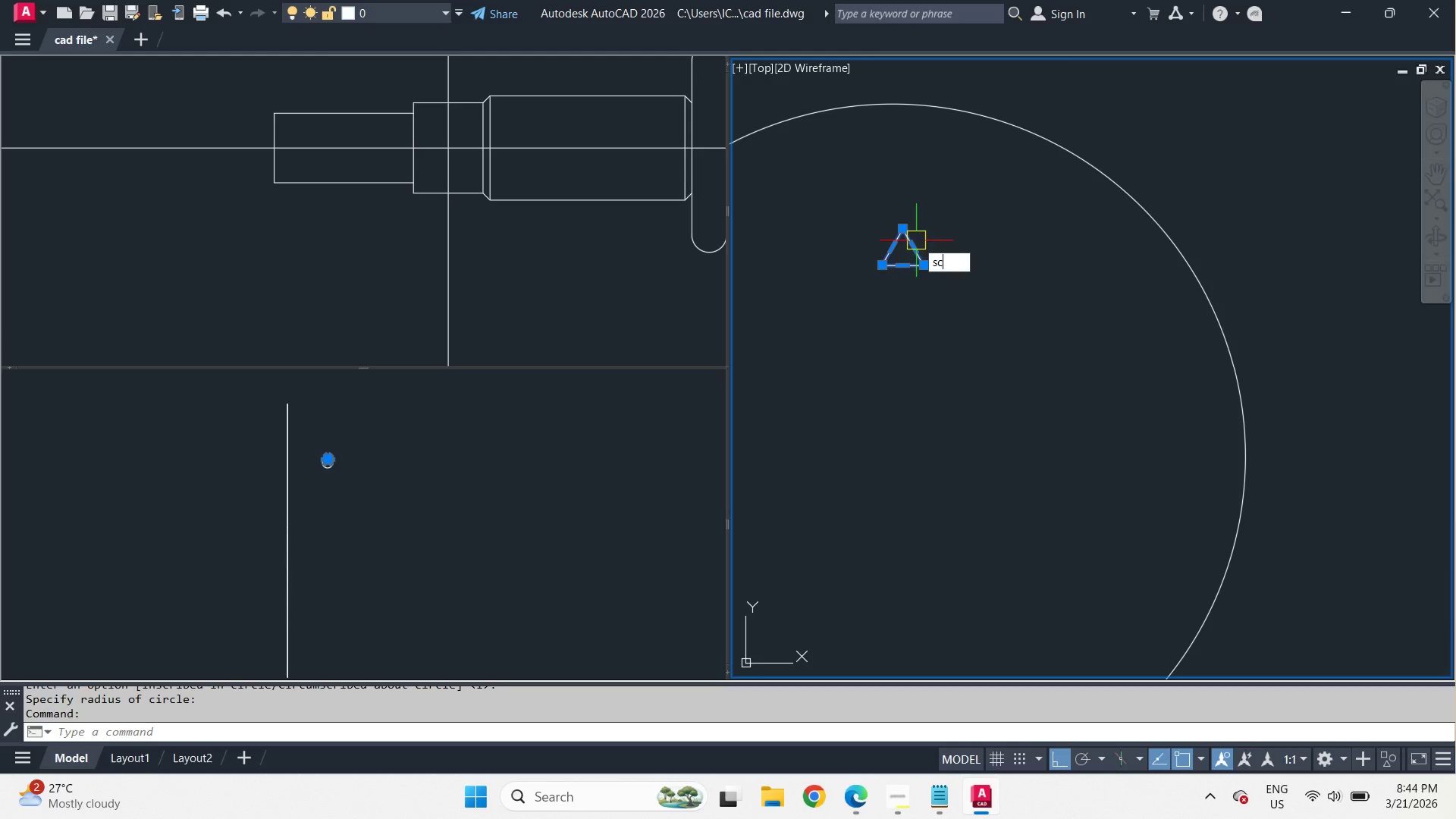 
key(Space)
 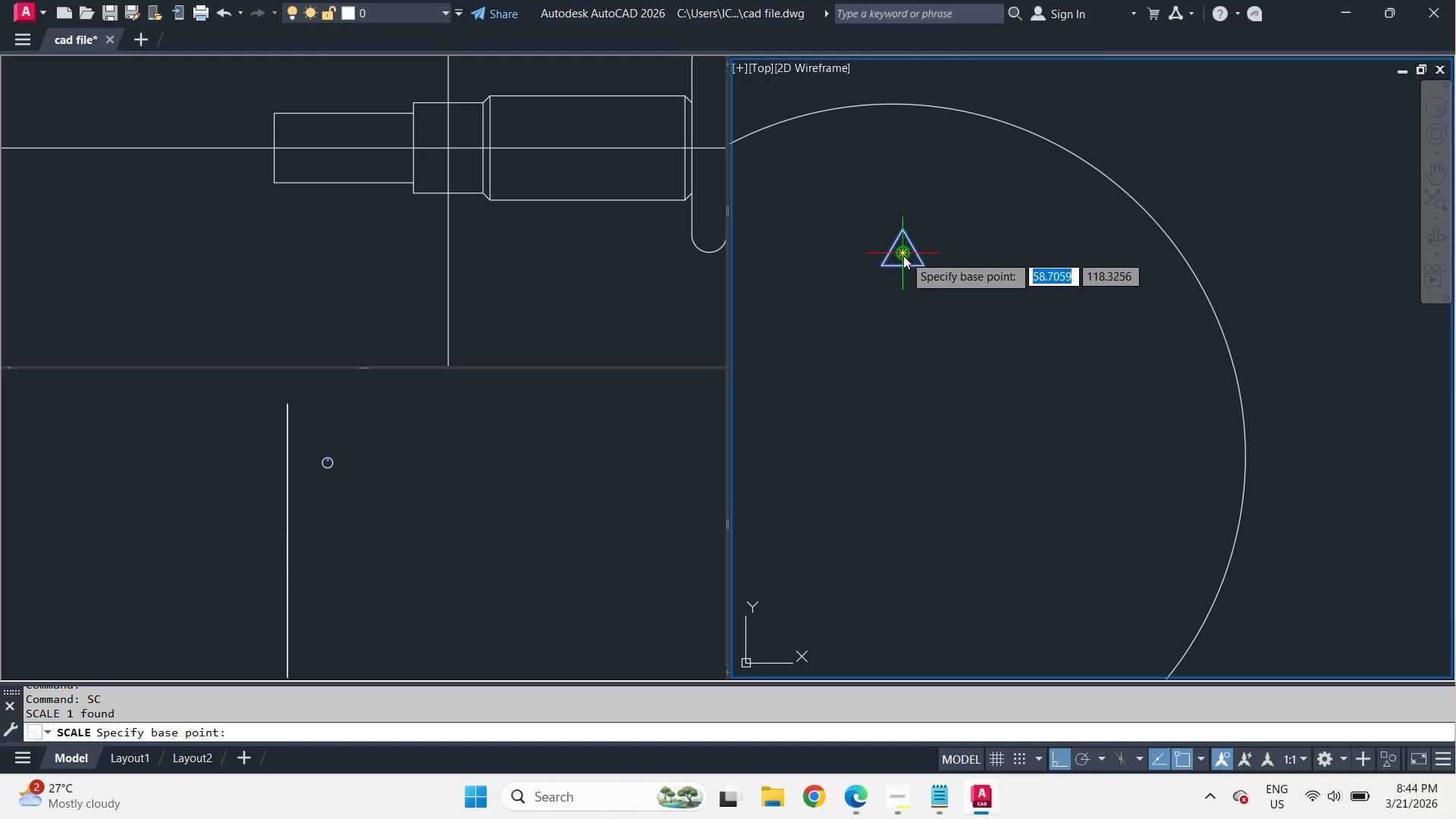 
scroll: coordinate [904, 256], scroll_direction: up, amount: 1.0
 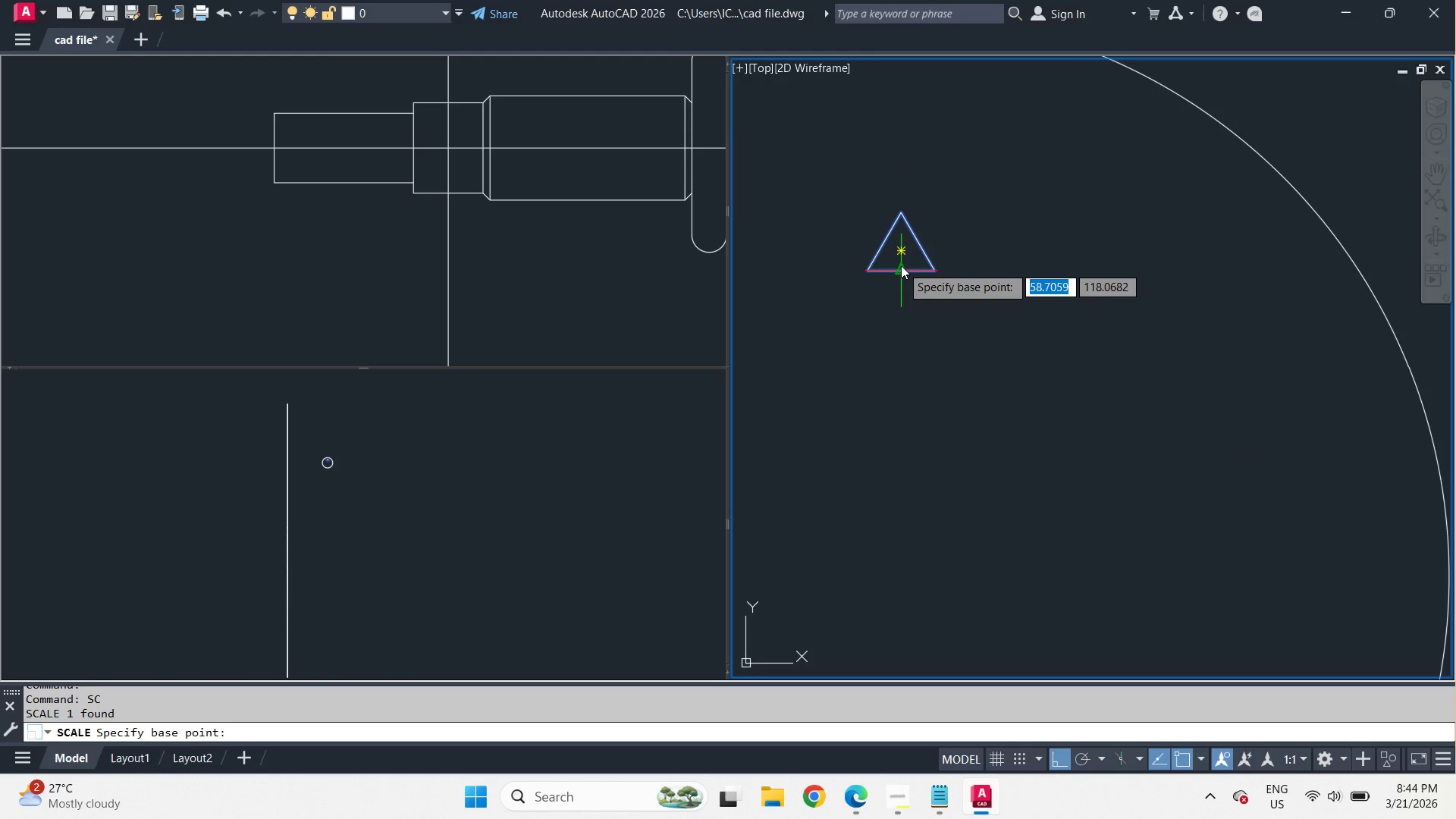 
left_click([901, 265])
 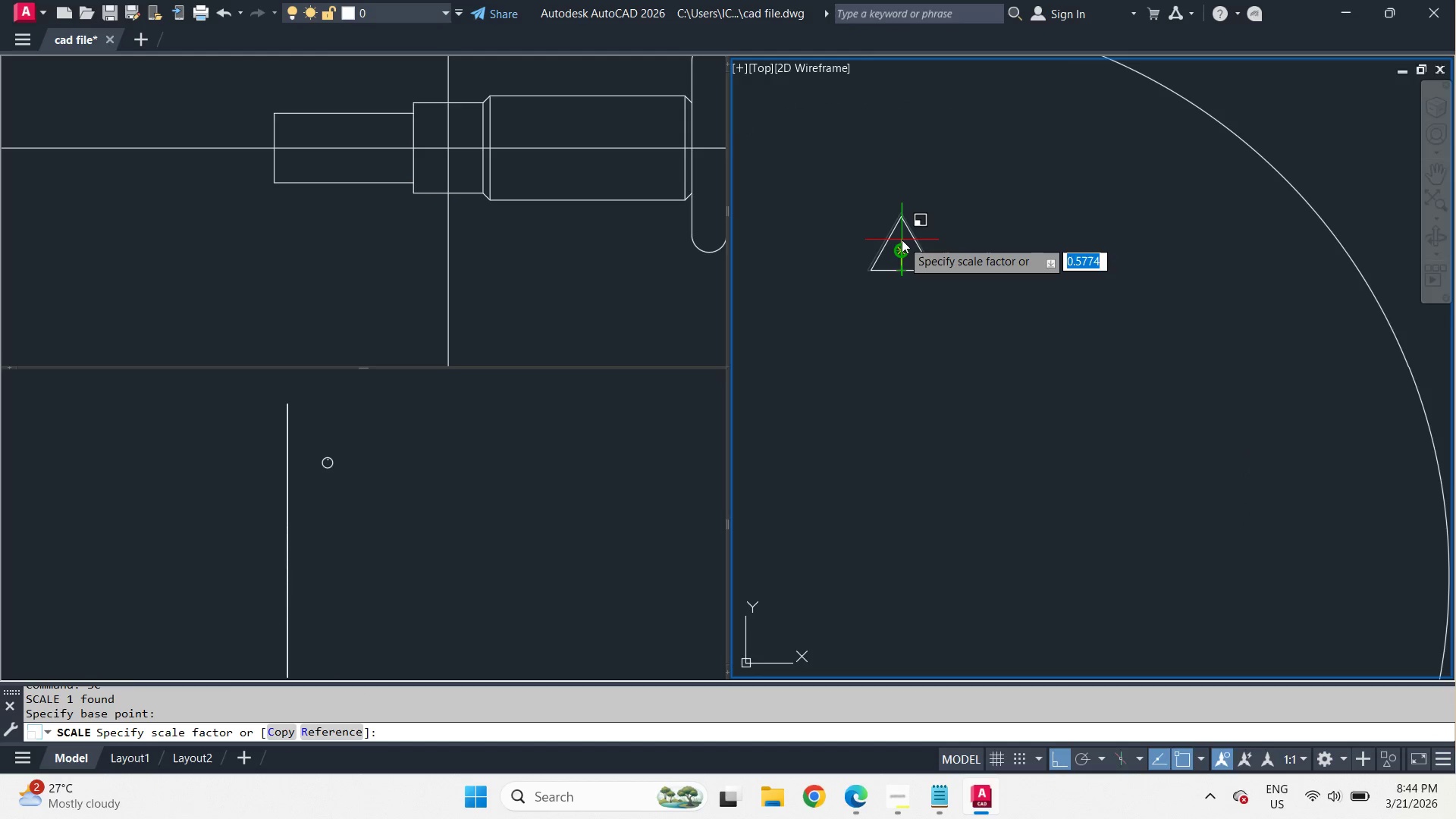 
key(R)
 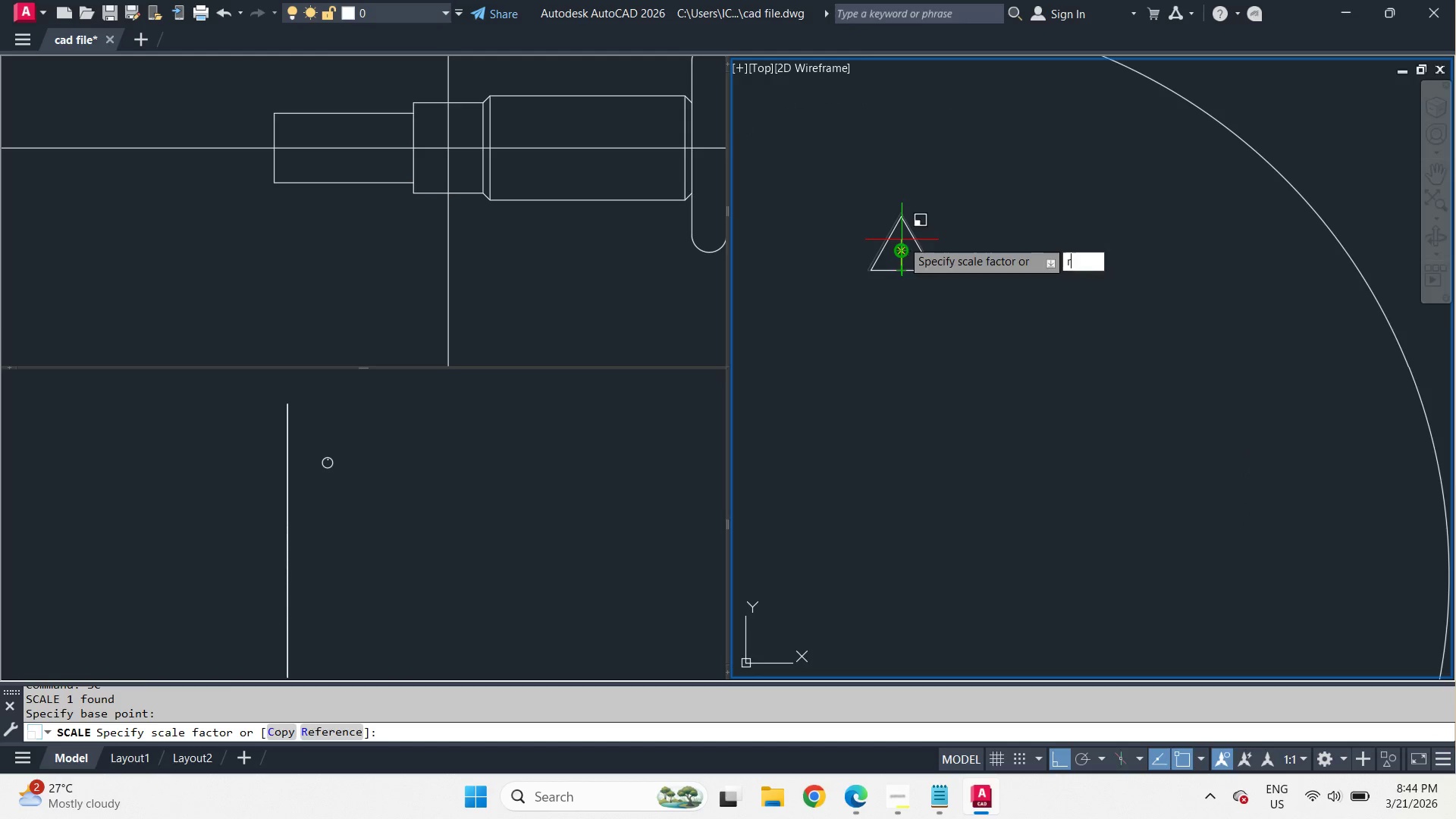 
key(Space)
 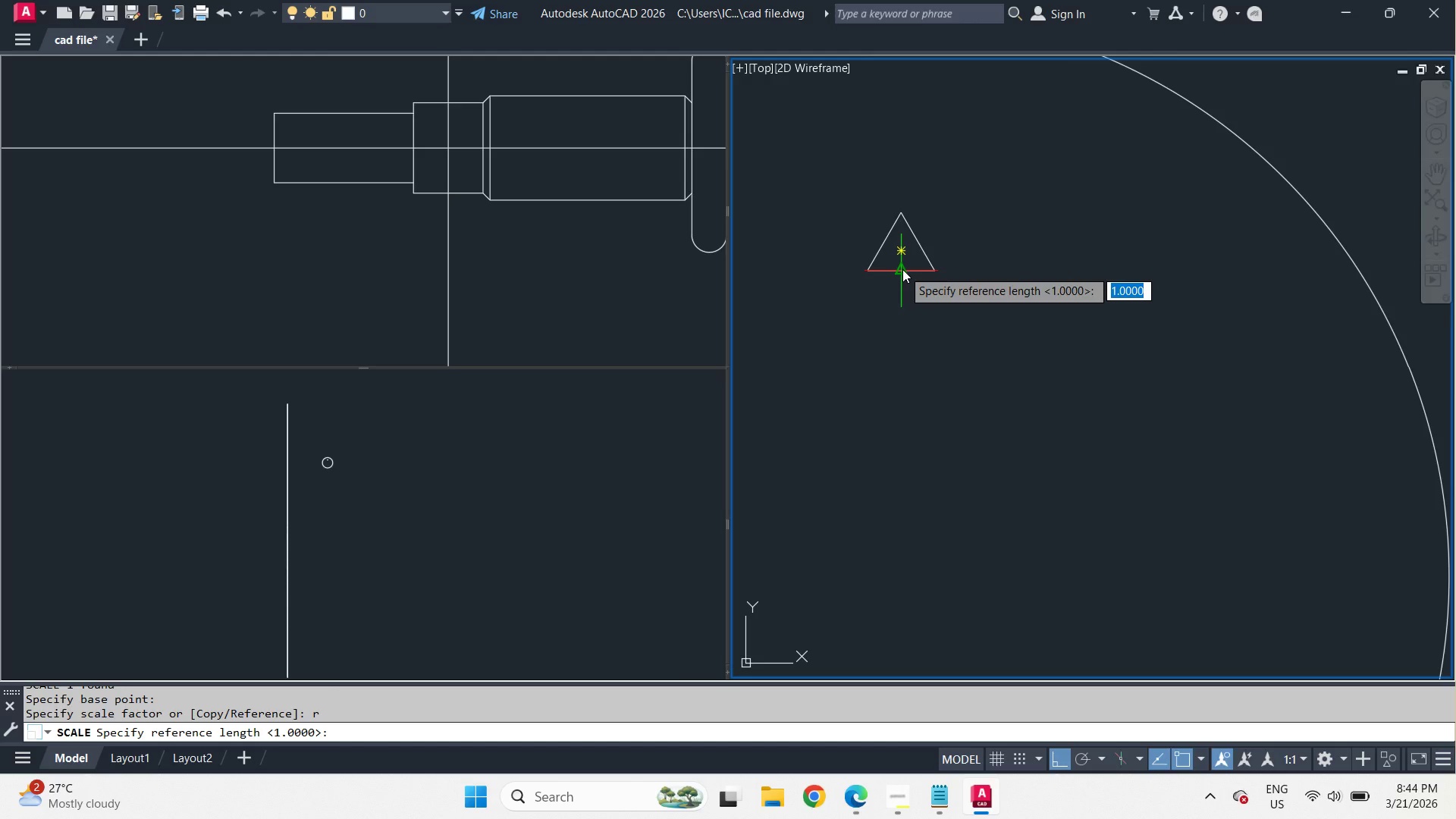 
left_click([902, 269])
 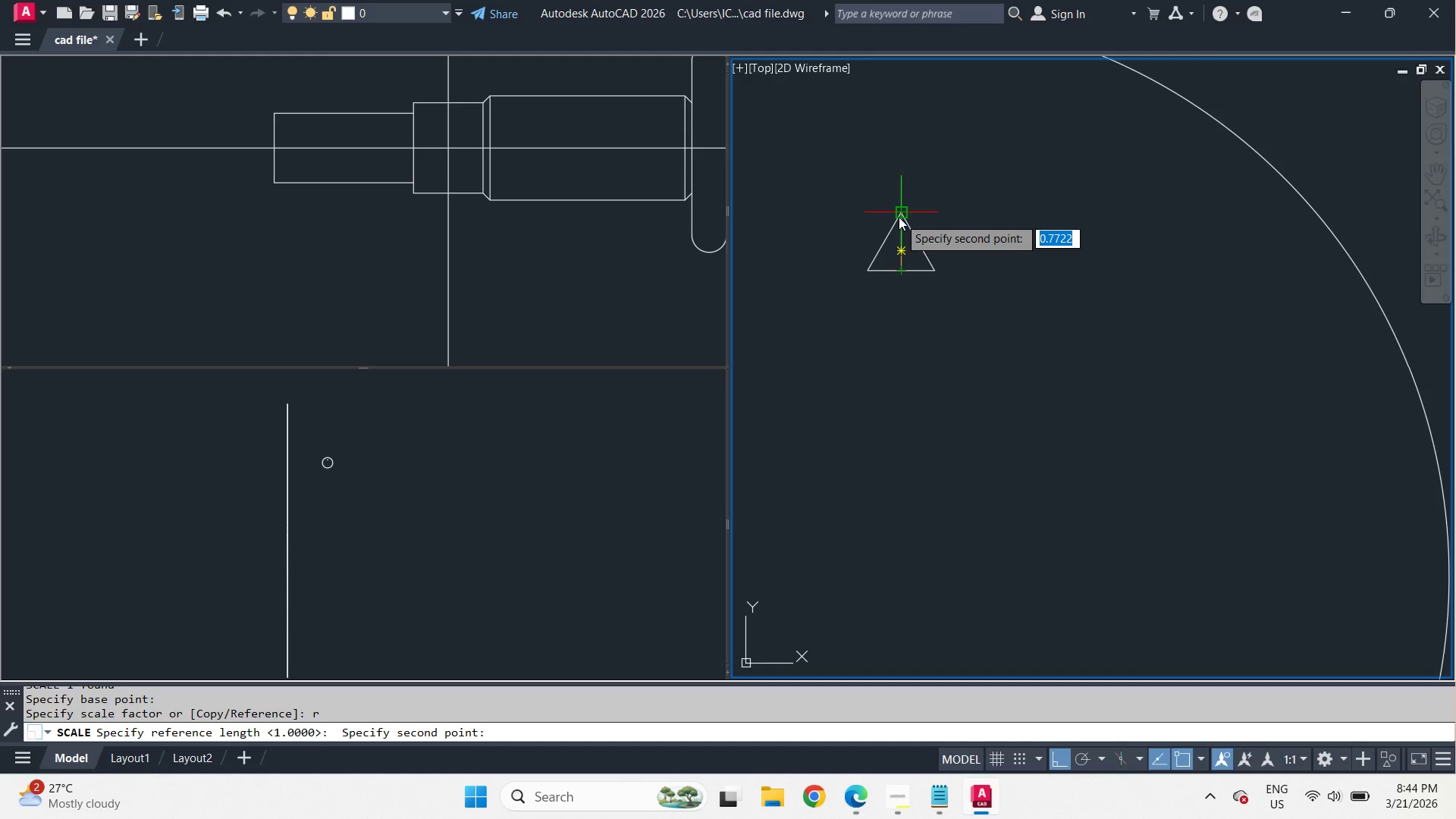 
left_click([899, 217])
 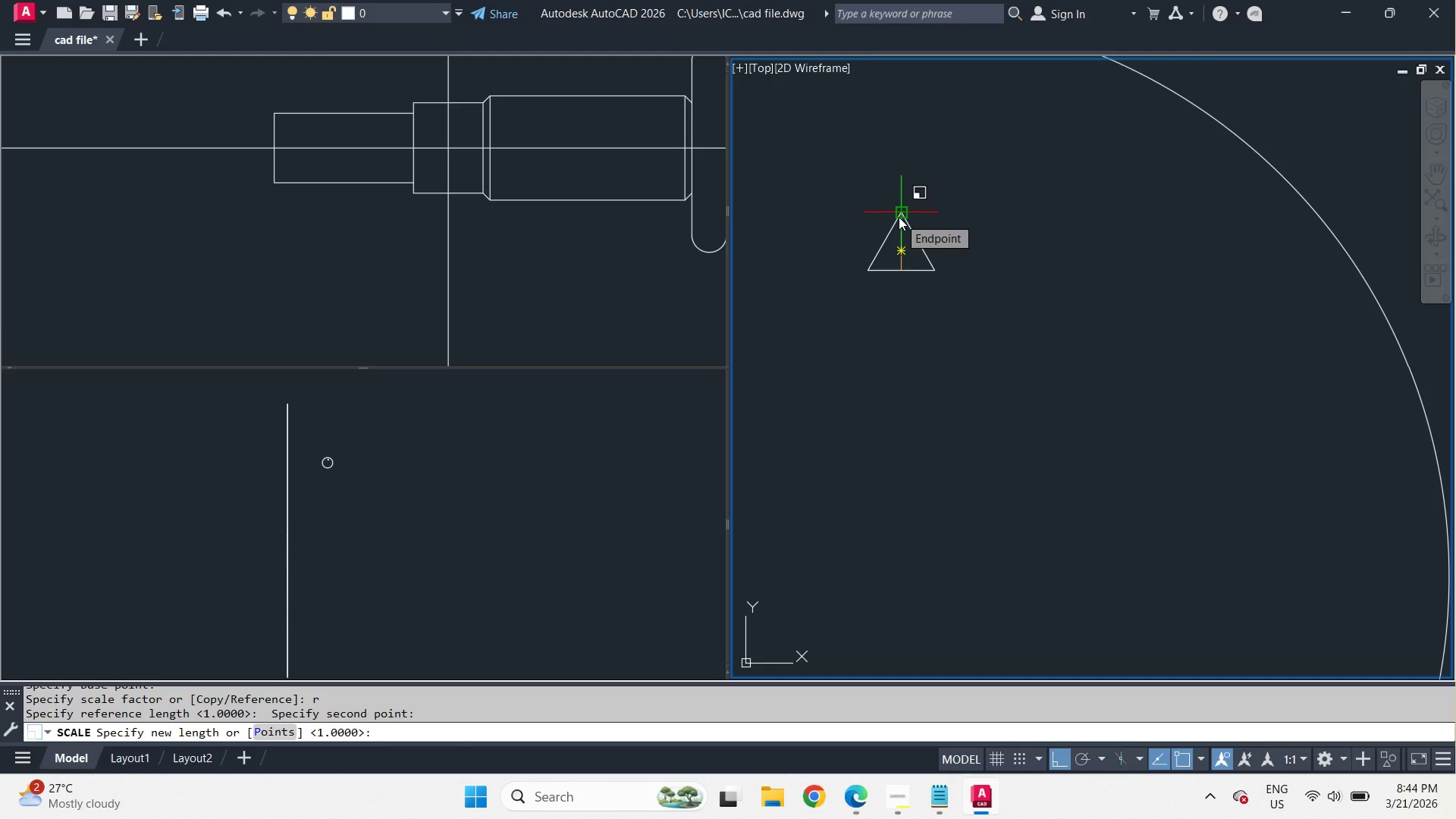 
key(NumpadDecimal)
 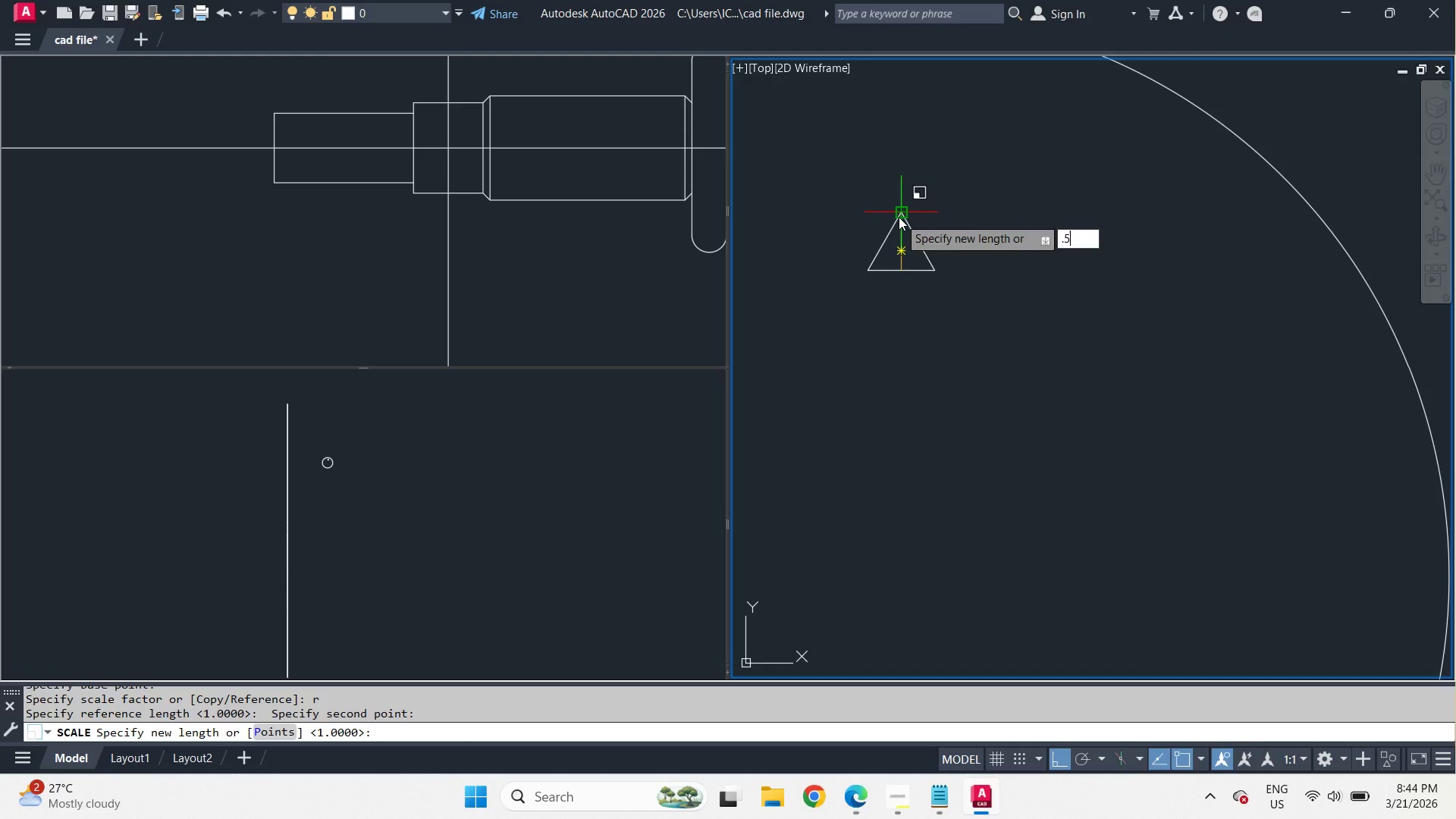 
key(Numpad5)
 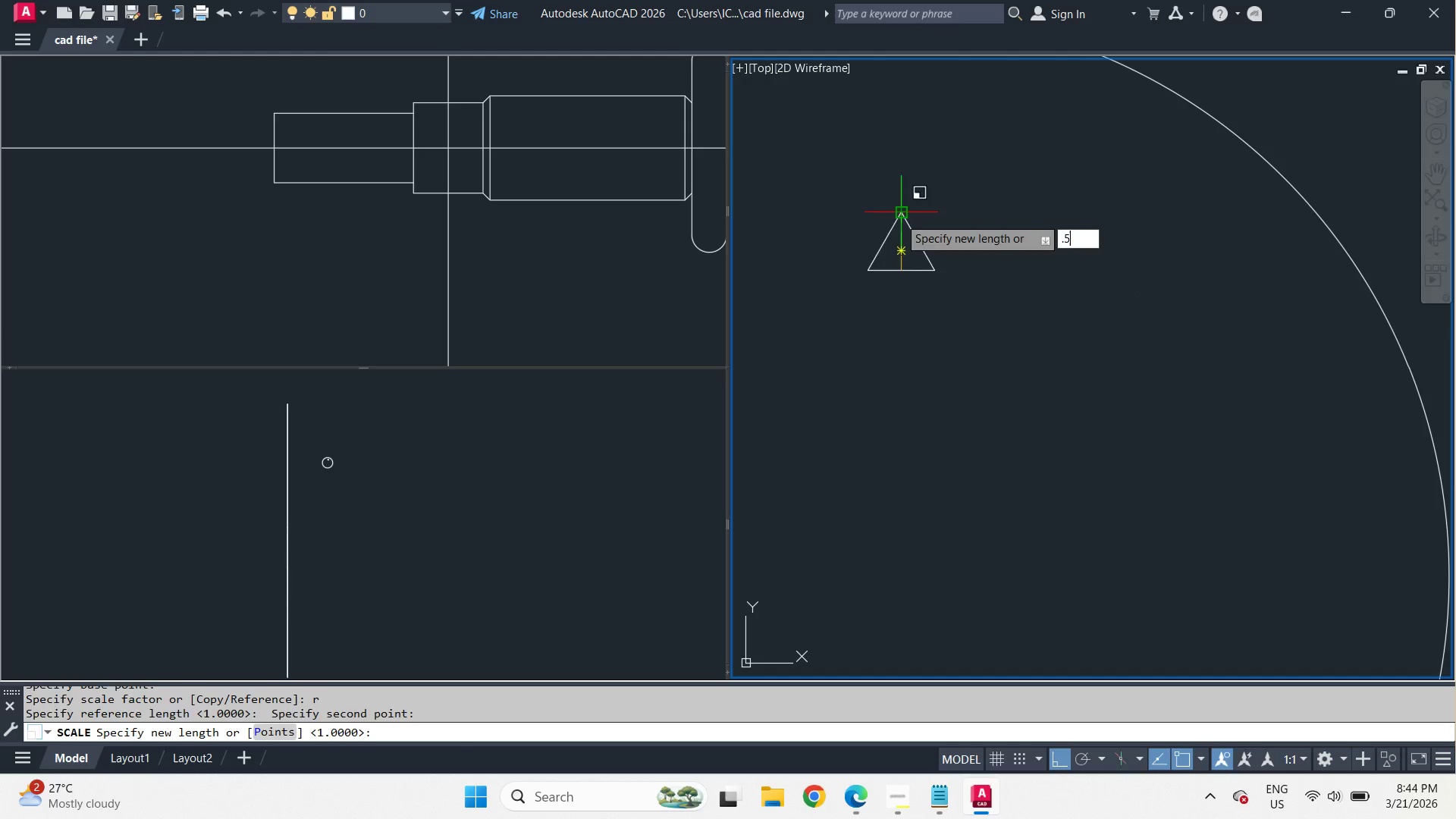 
key(NumpadEnter)
 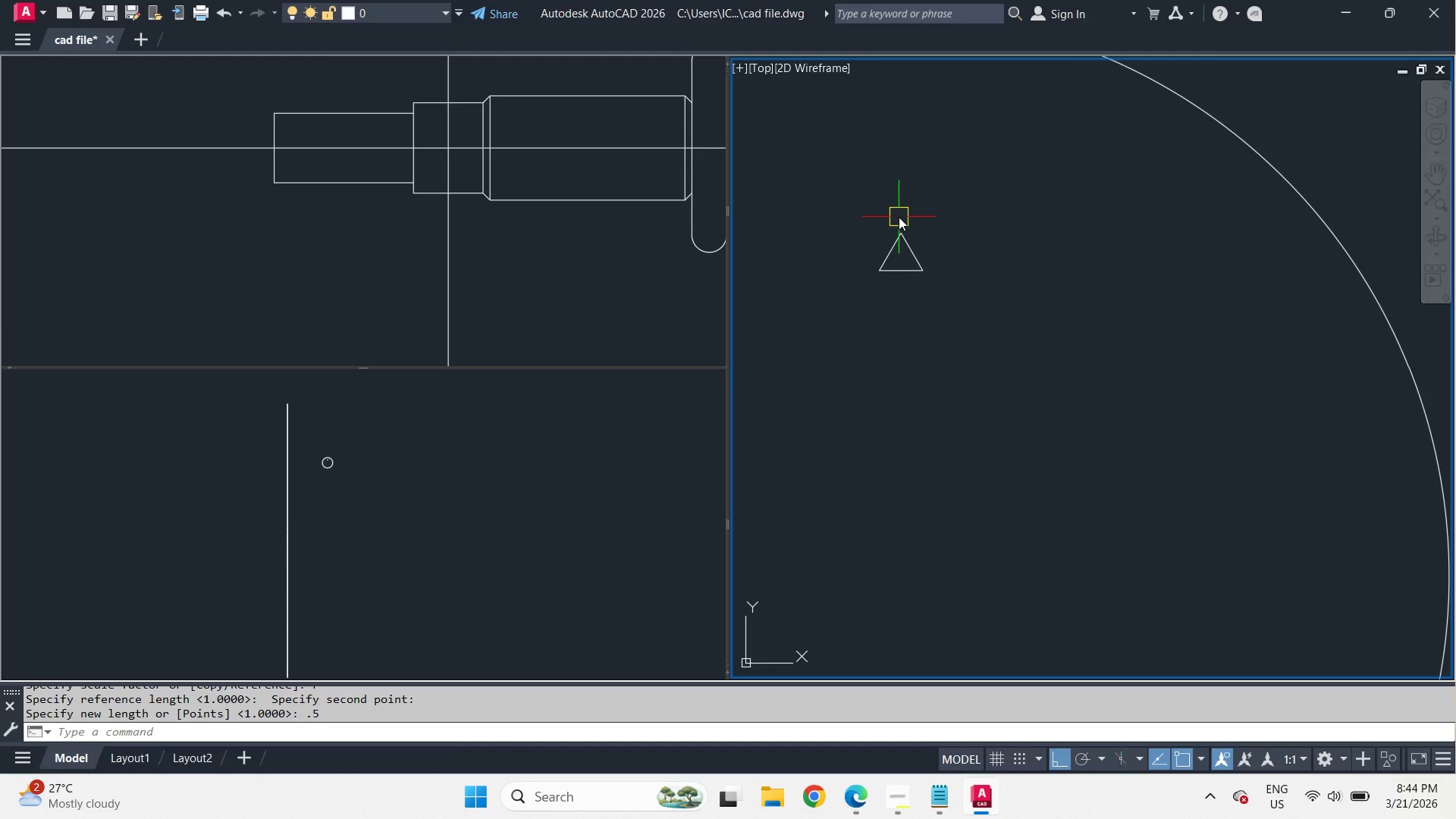 
wait(5.36)
 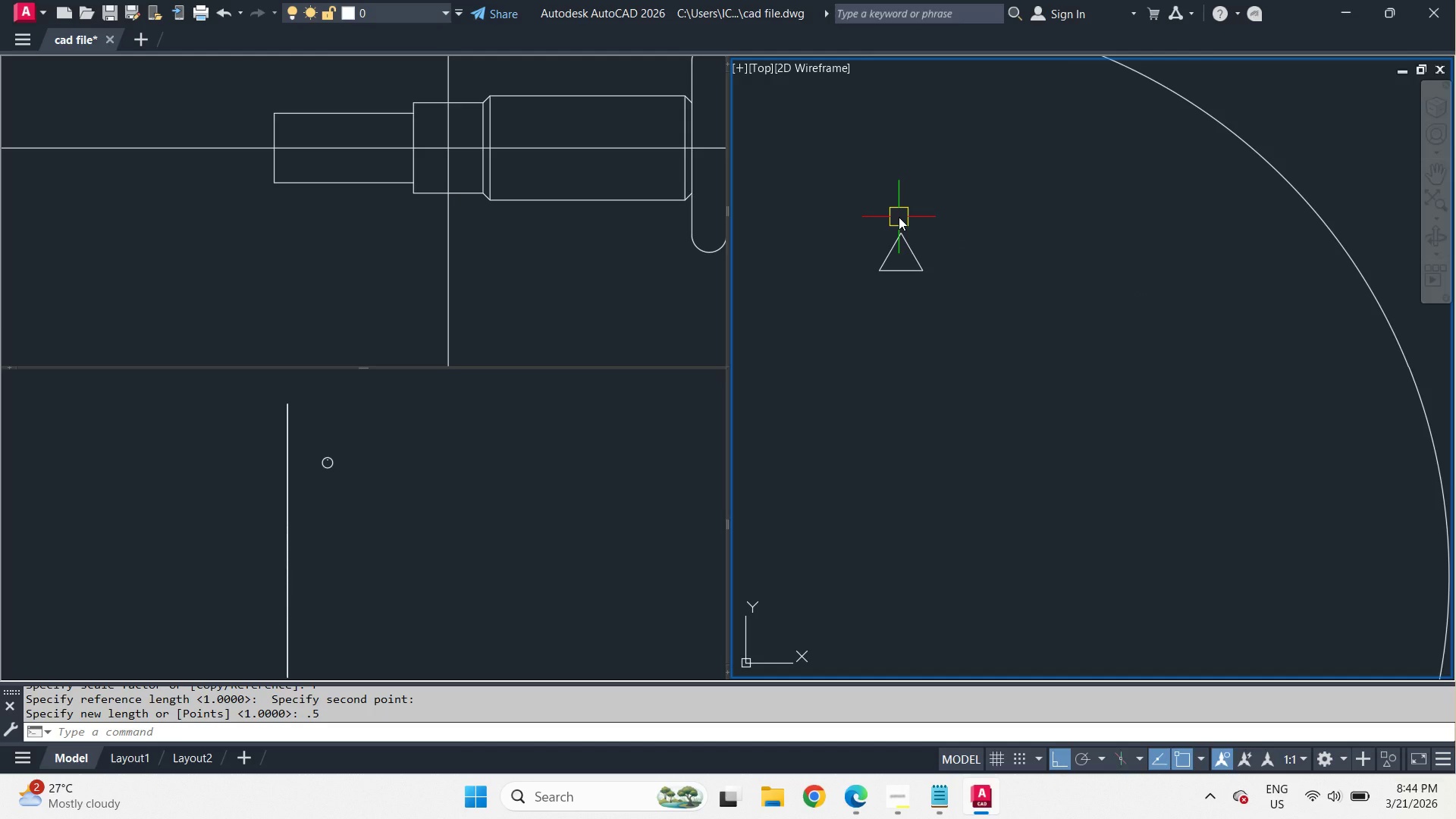 
left_click([912, 268])
 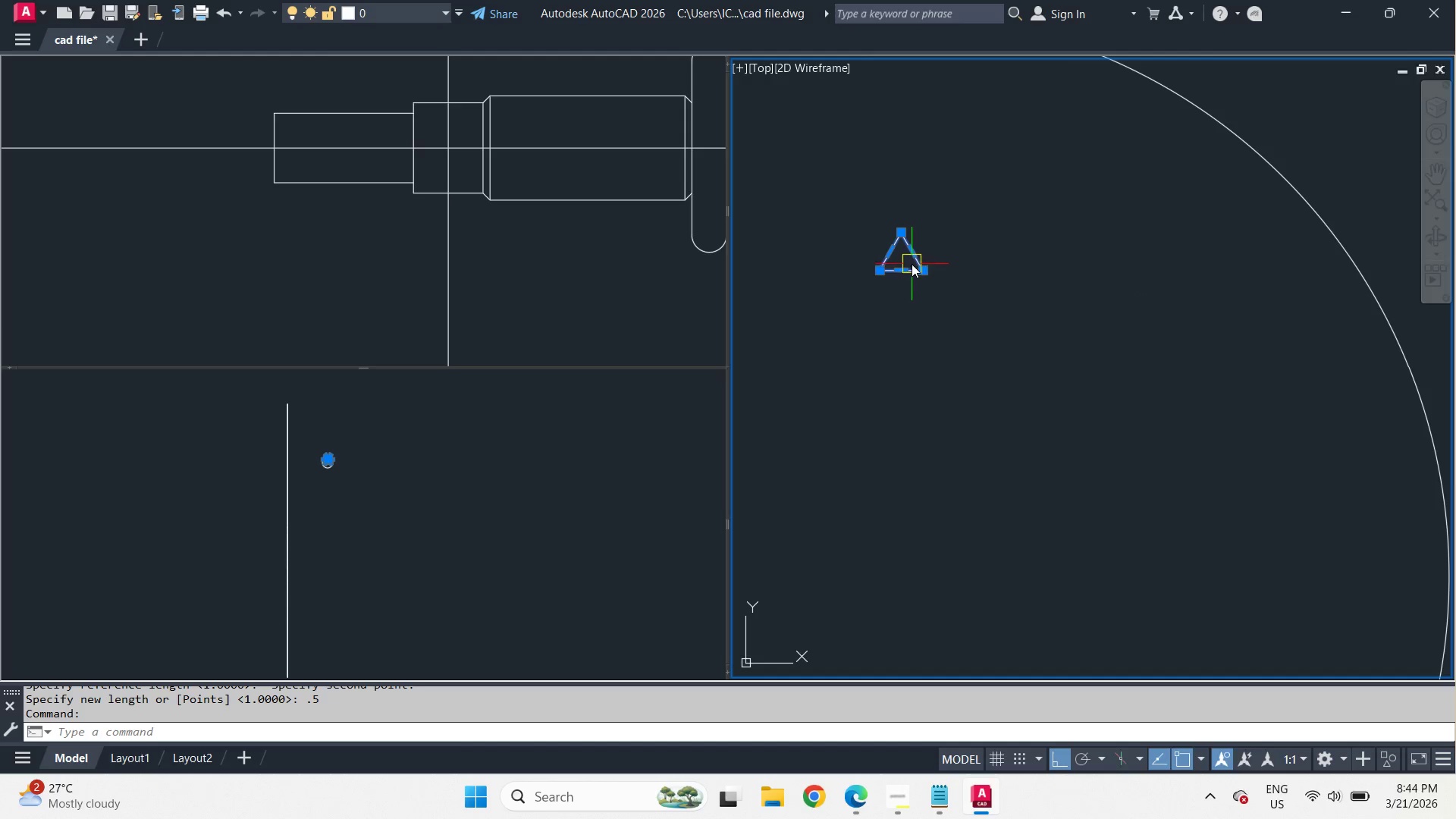 
type(sc )
 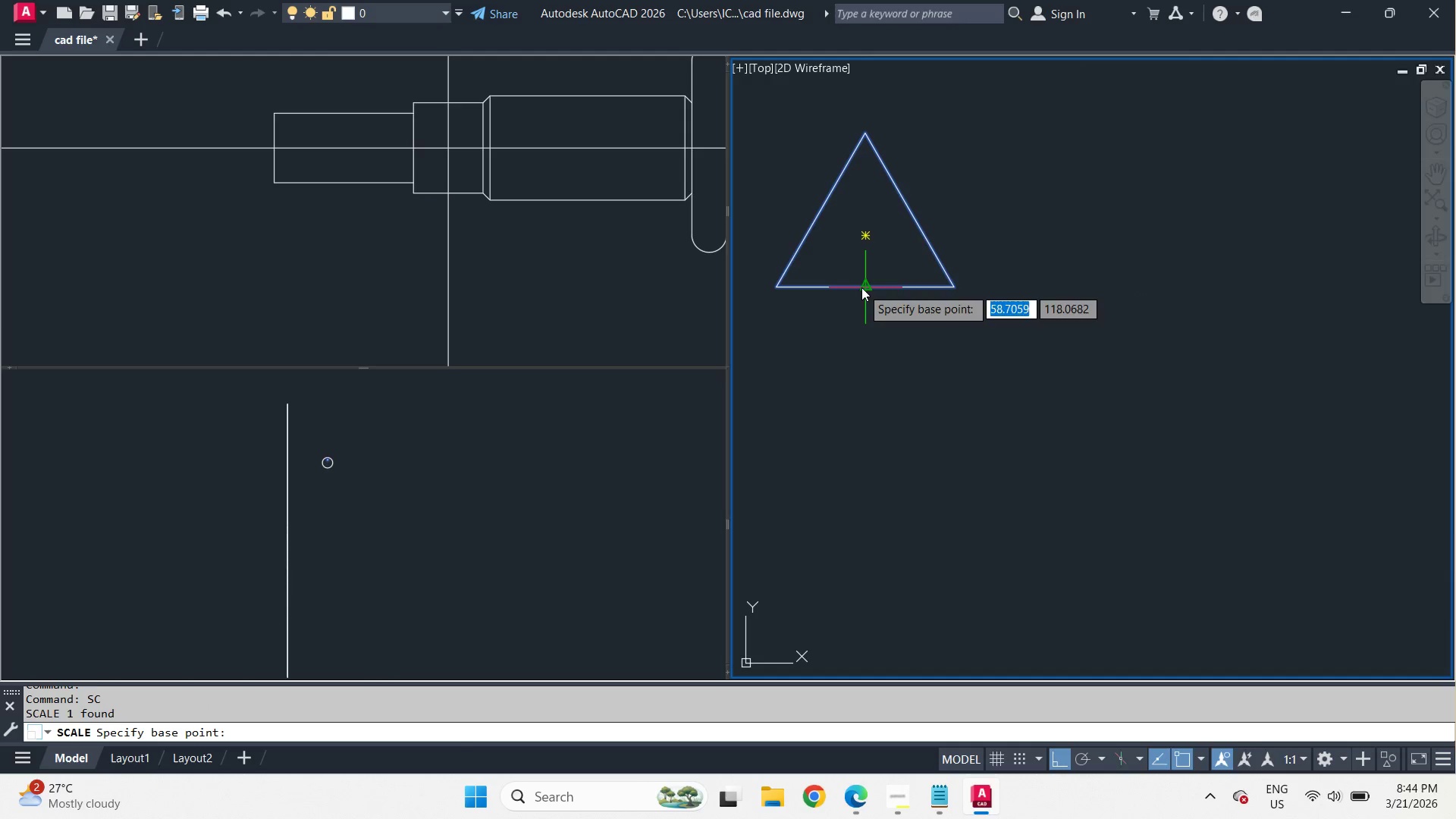 
scroll: coordinate [911, 264], scroll_direction: up, amount: 3.0
 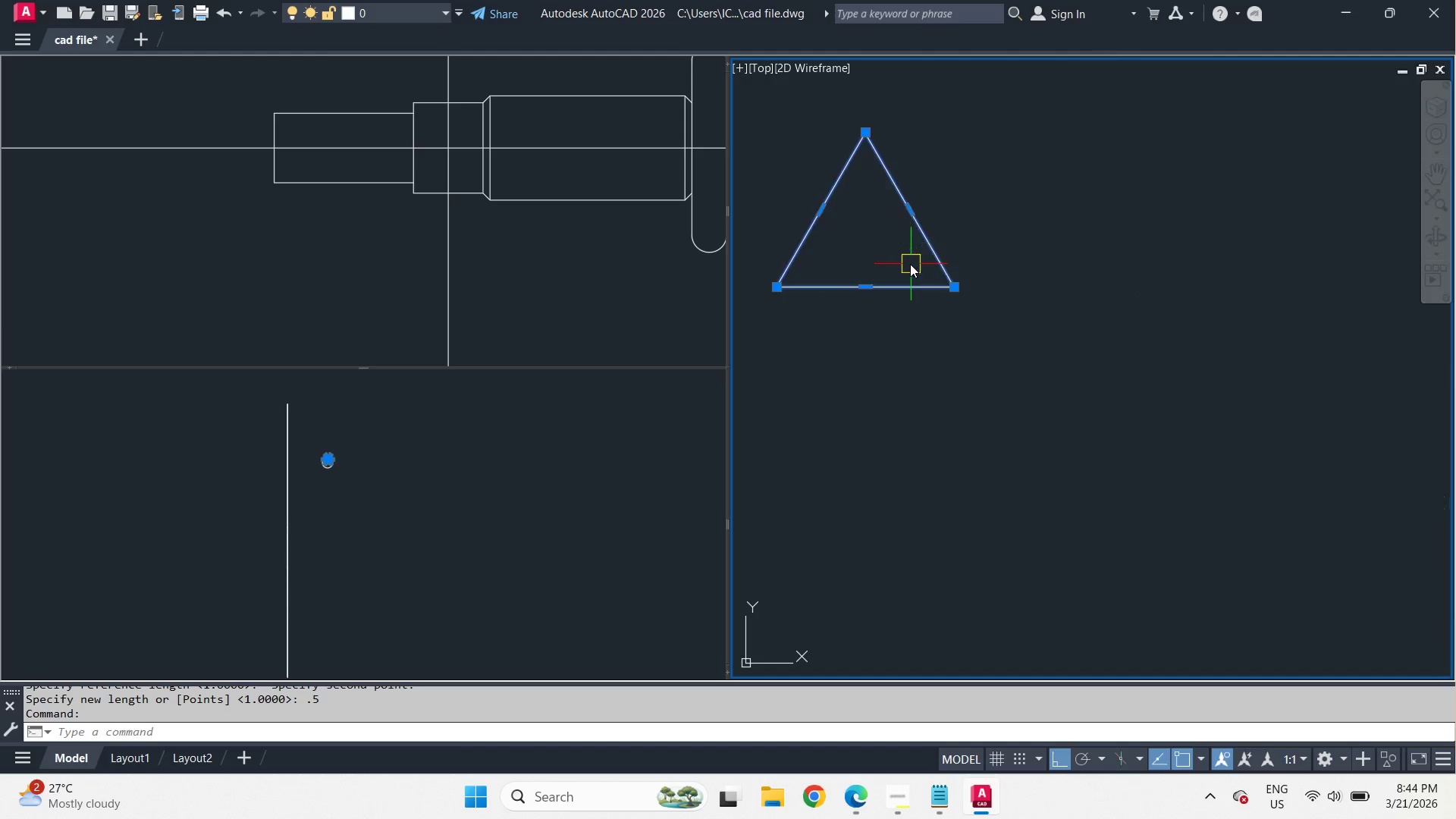 
left_click([861, 287])
 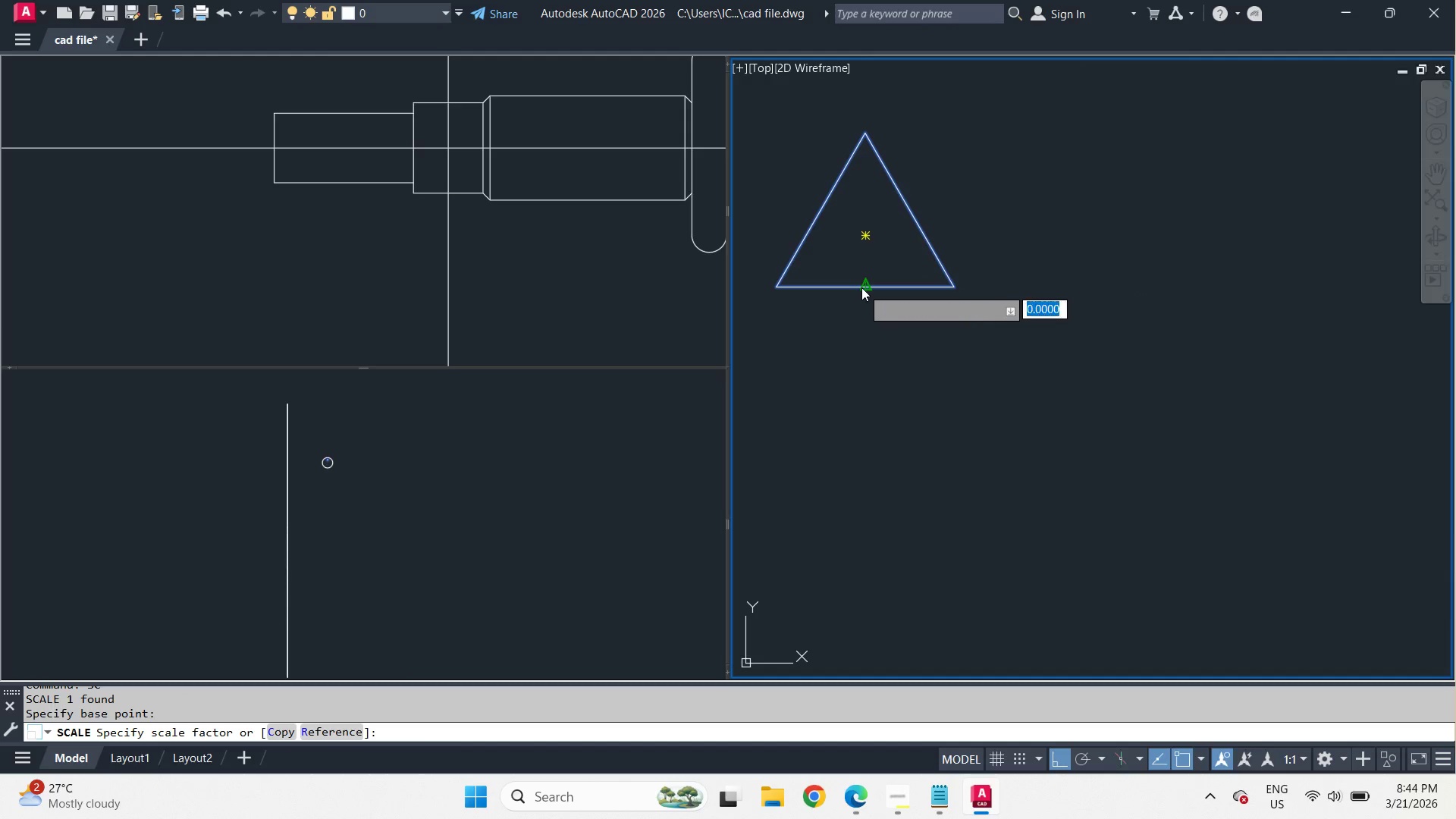 
key(R)
 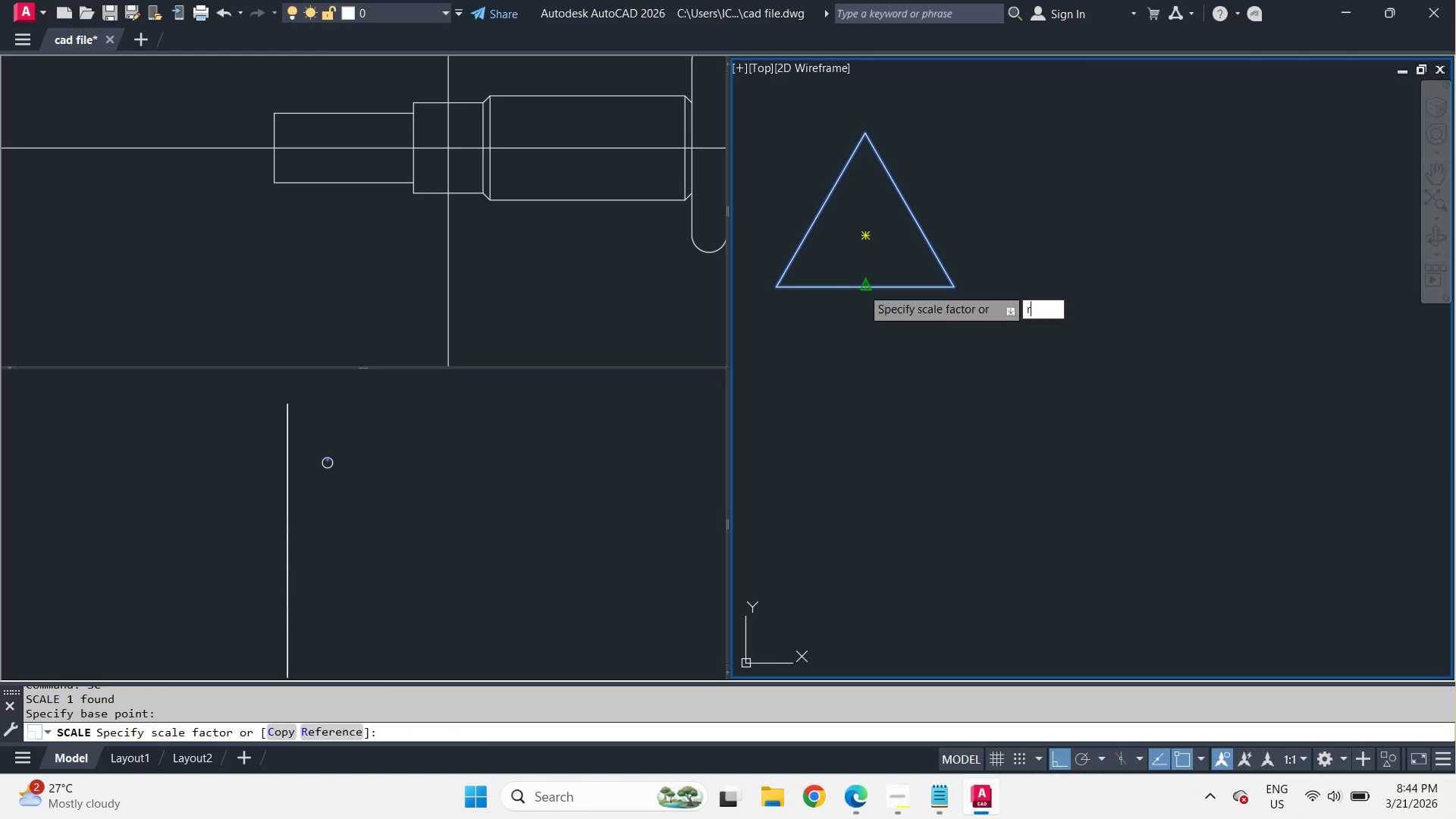 
key(Space)
 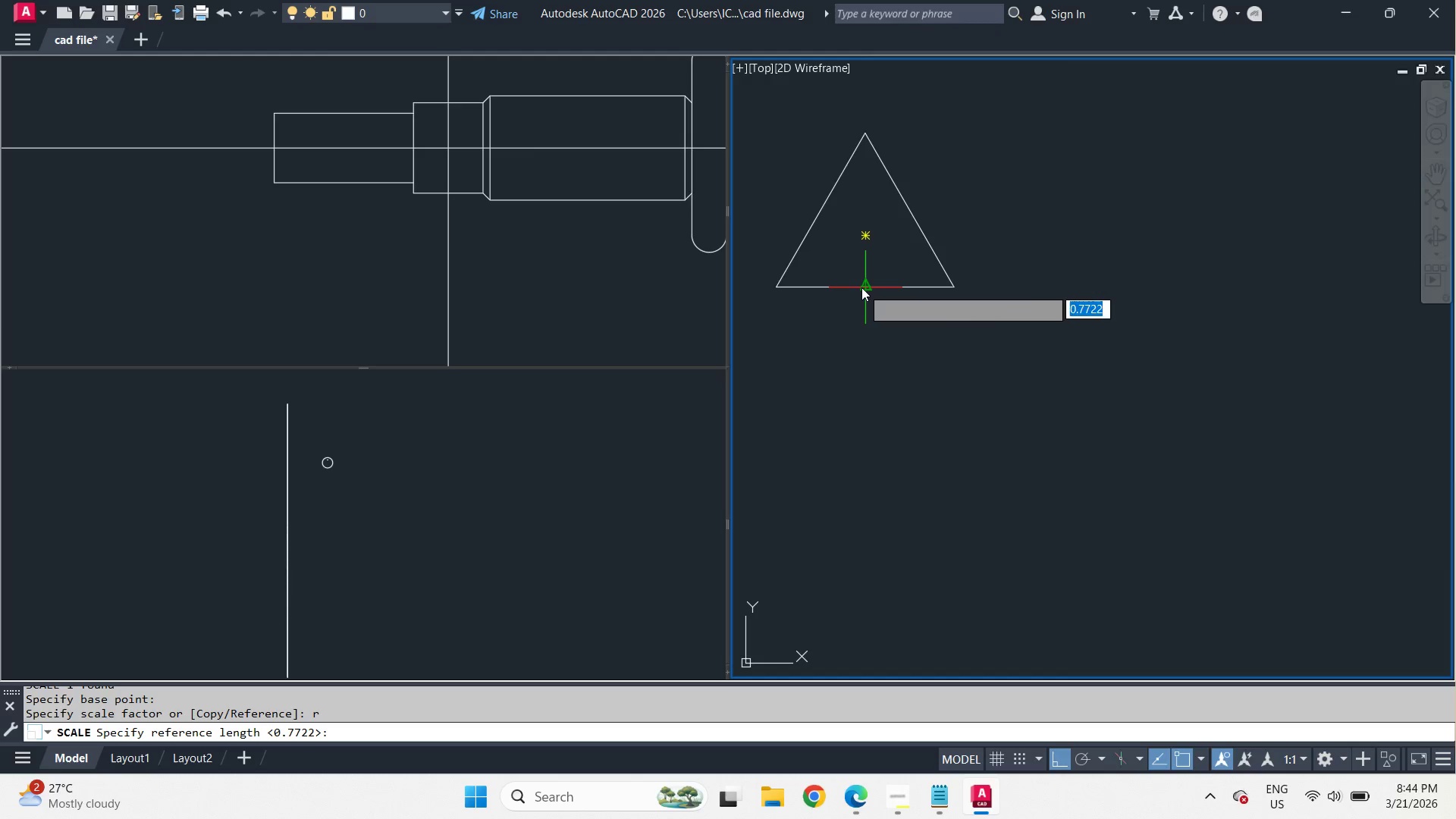 
left_click([861, 287])
 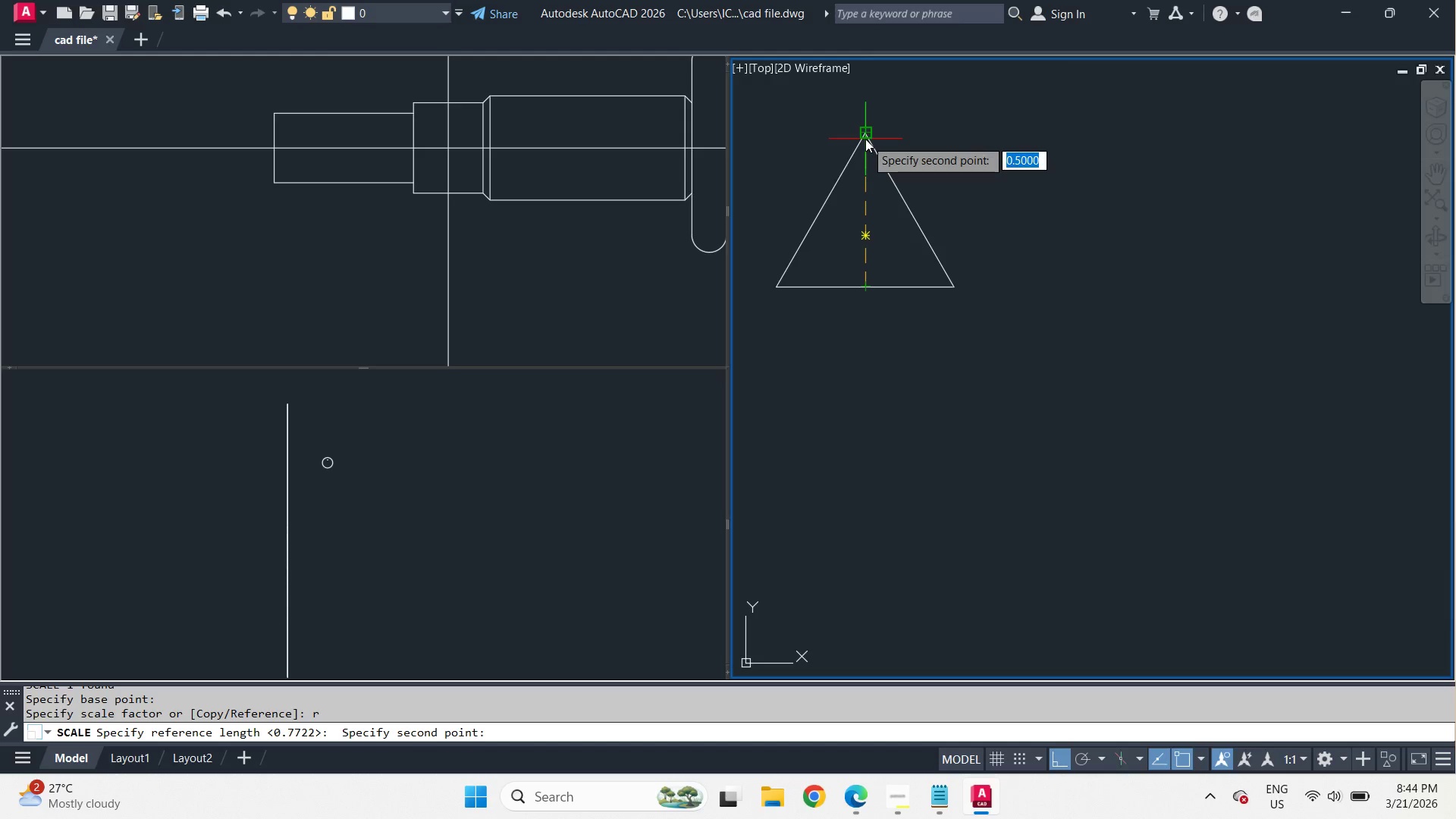 
left_click_drag(start_coordinate=[865, 139], to_coordinate=[865, 123])
 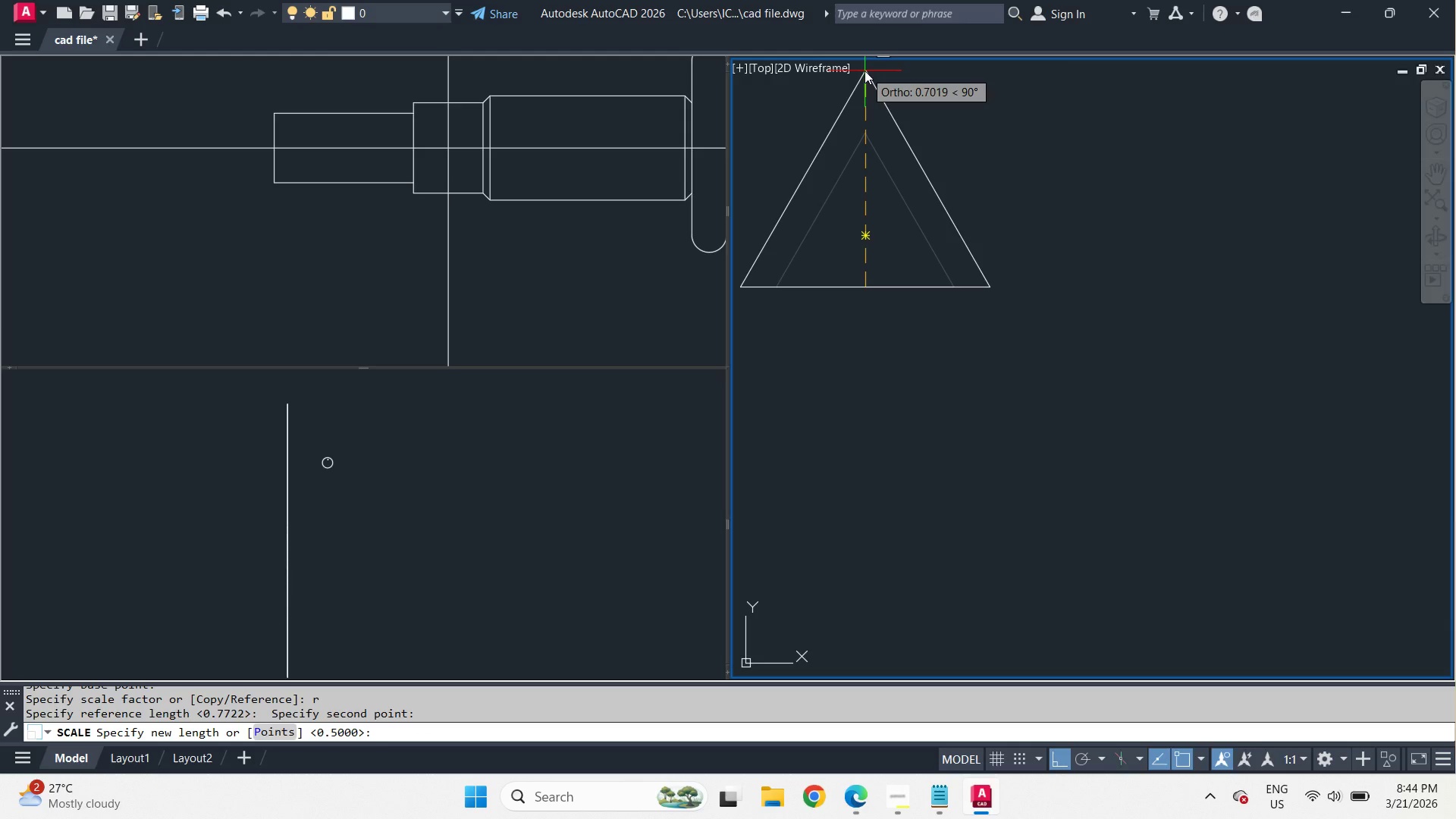 
key(NumpadDecimal)
 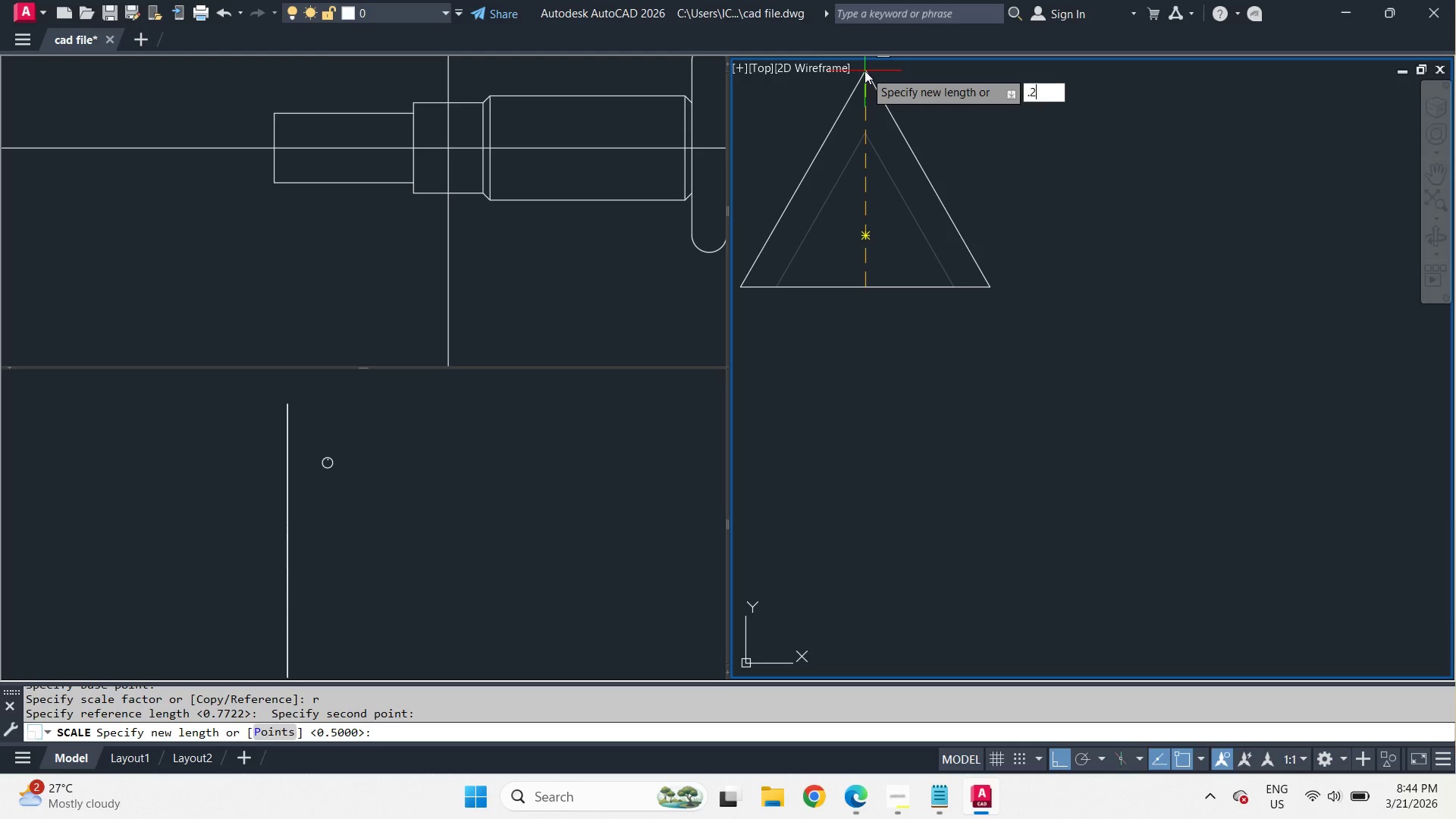 
key(Numpad2)
 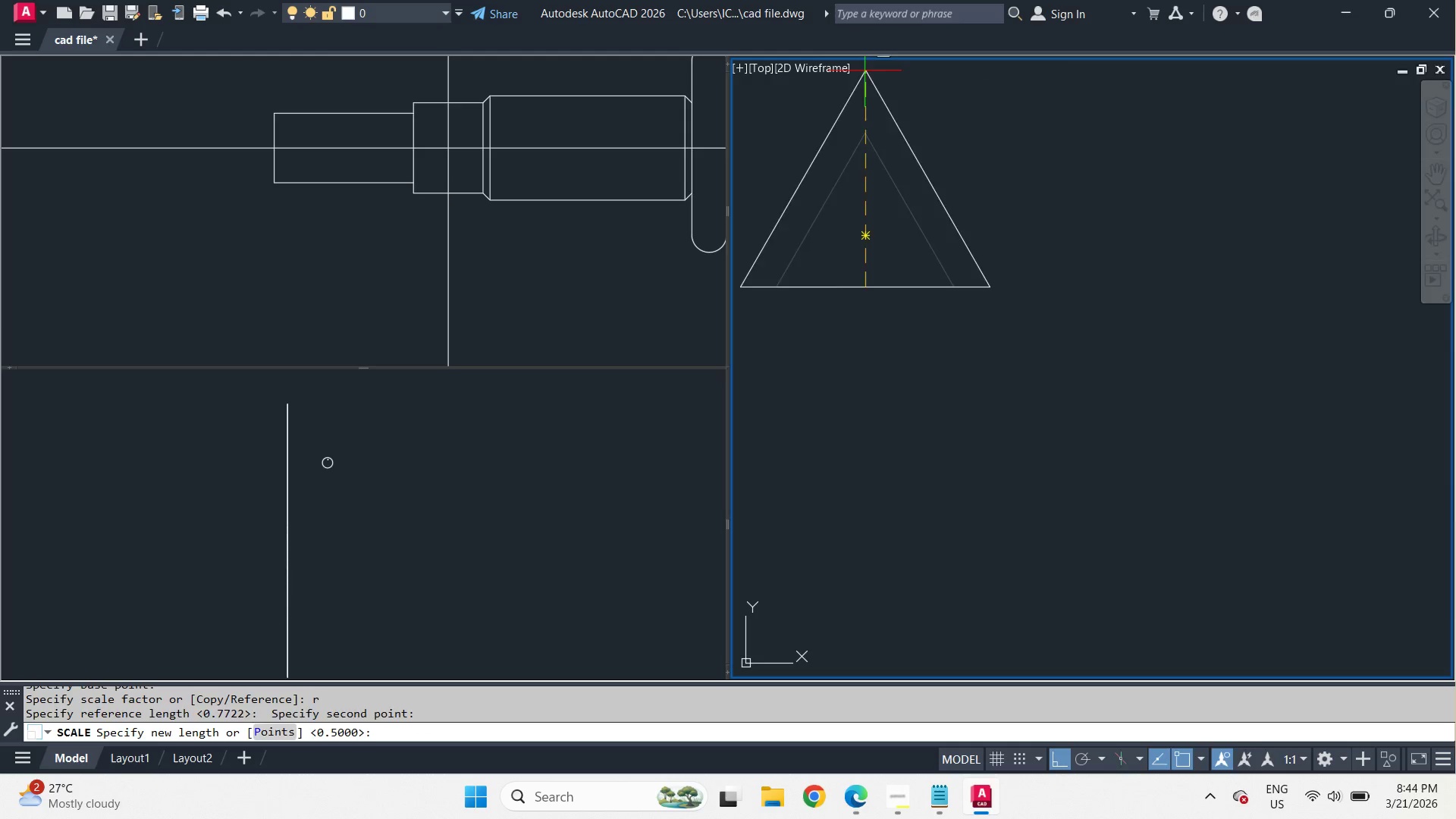 
key(NumpadEnter)
 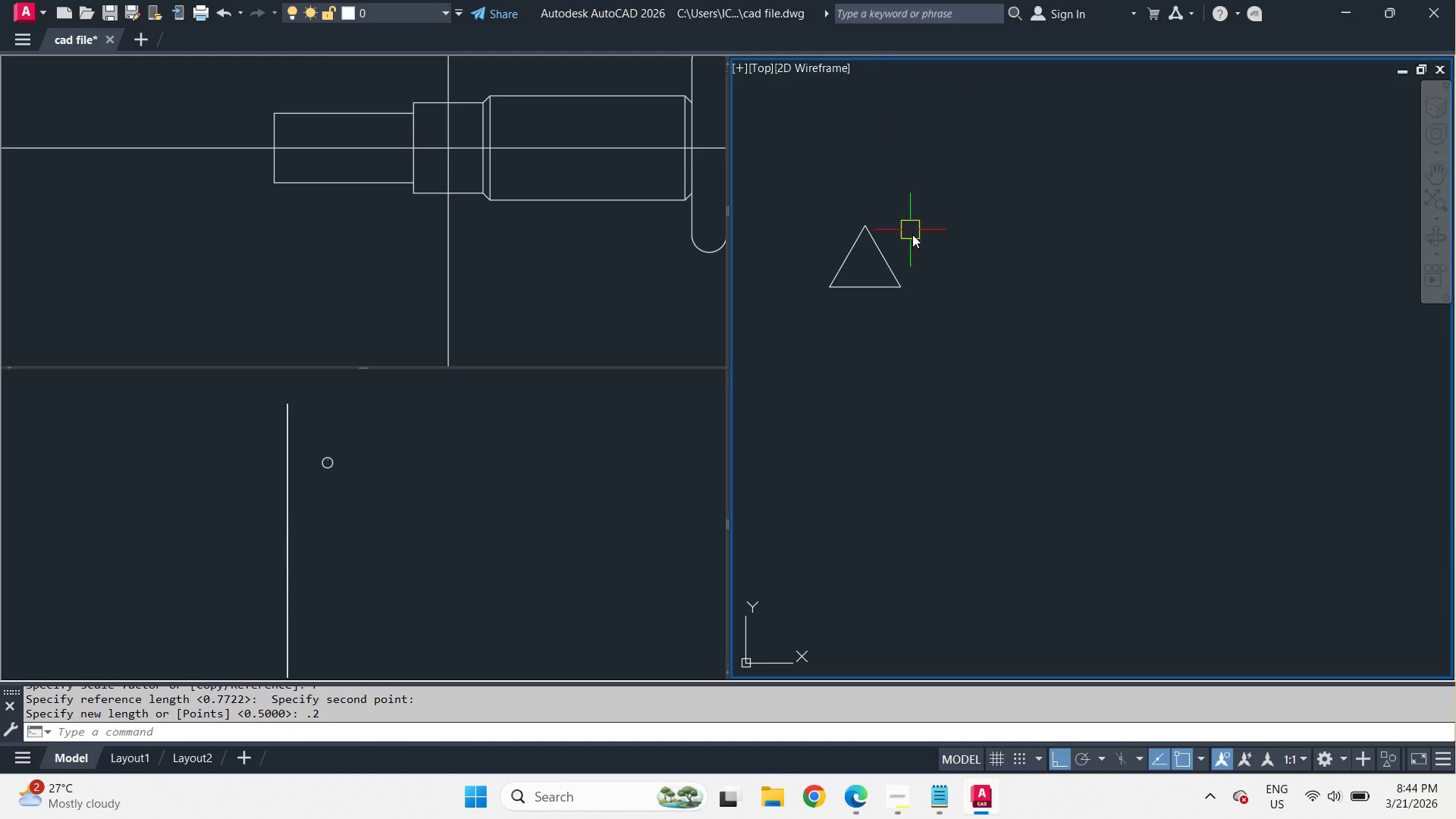 
scroll: coordinate [1003, 259], scroll_direction: down, amount: 5.0
 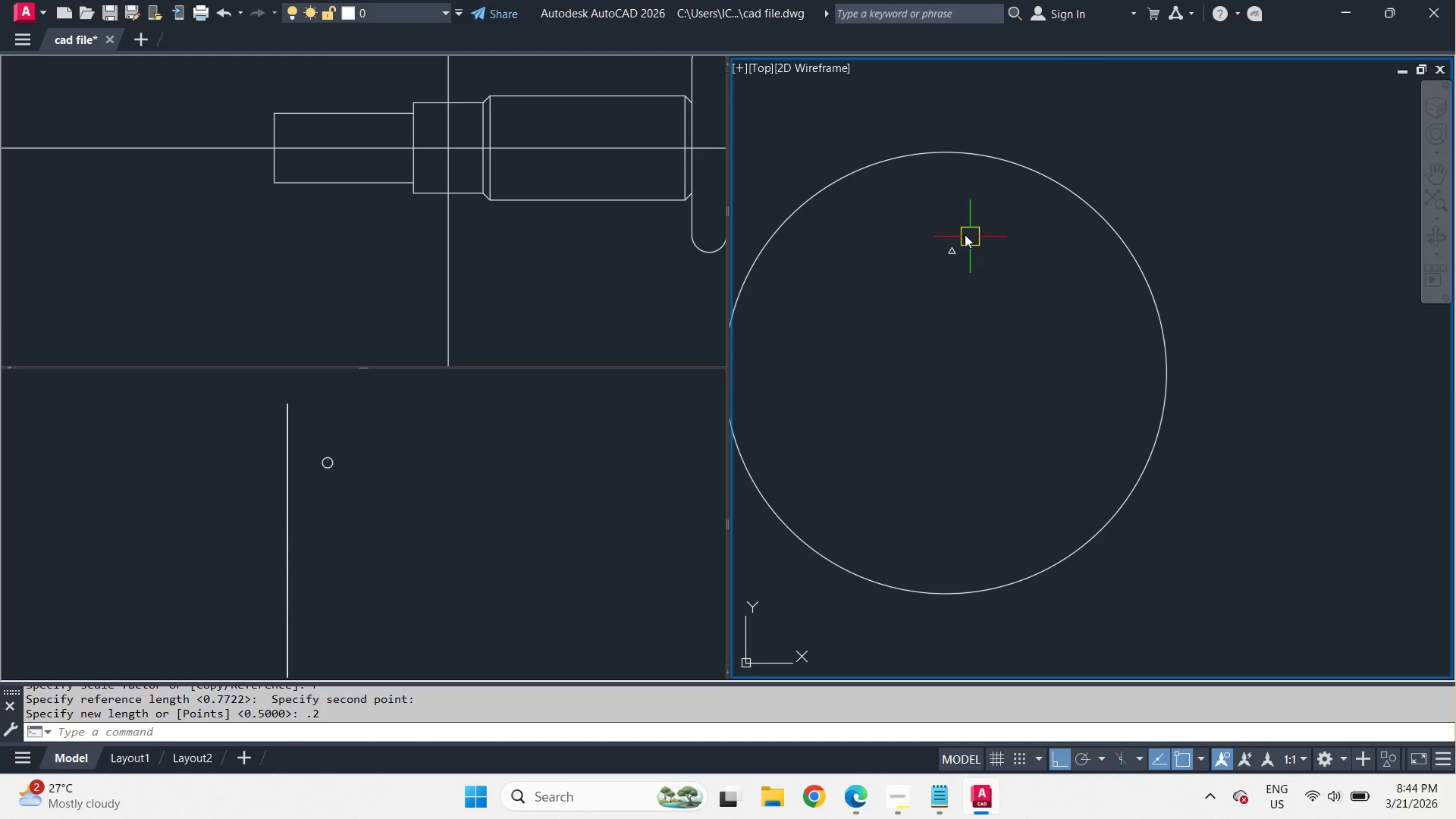 
scroll: coordinate [896, 314], scroll_direction: up, amount: 5.0
 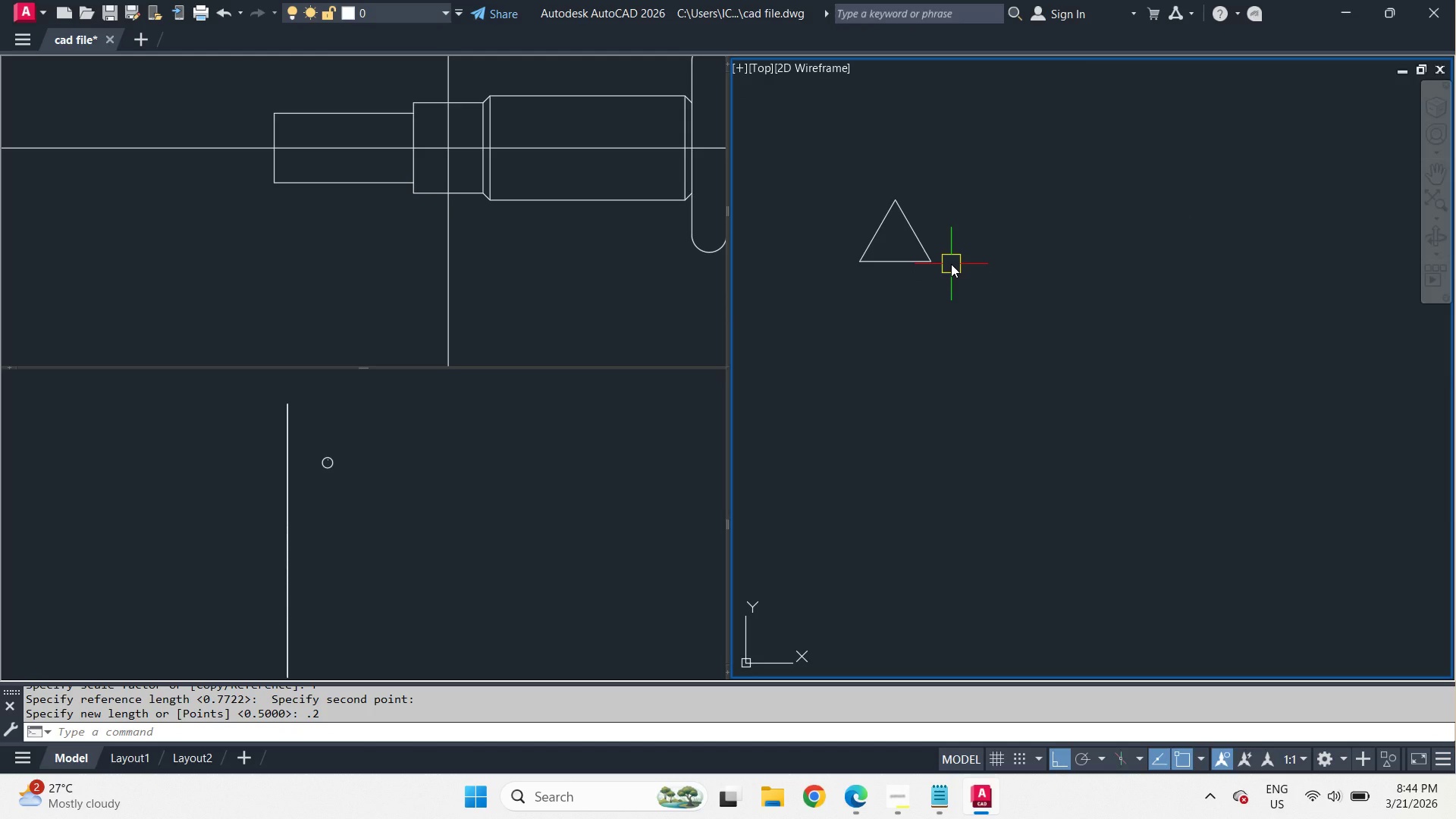 
wait(13.26)
 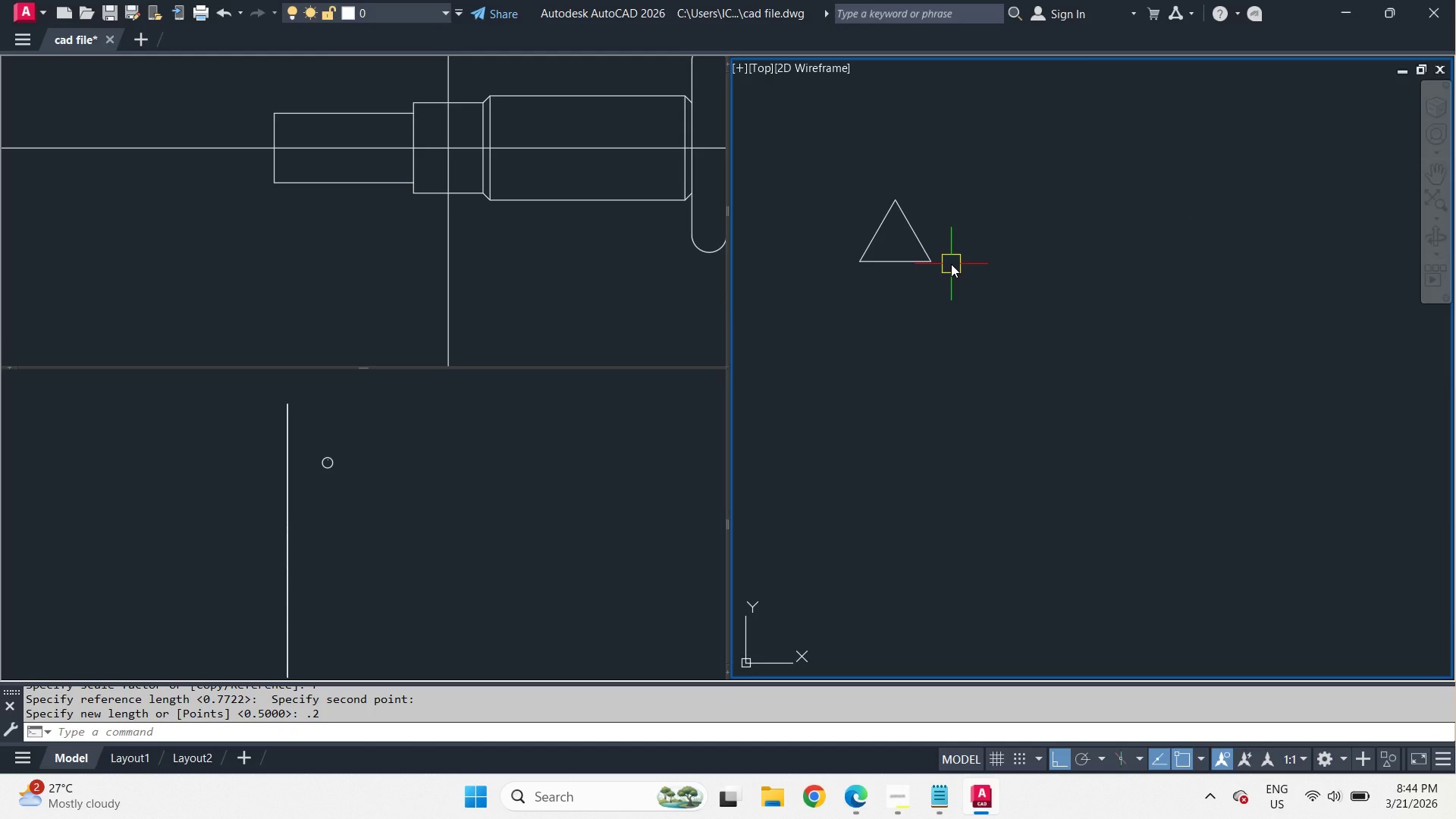 
scroll: coordinate [1041, 298], scroll_direction: down, amount: 5.0
 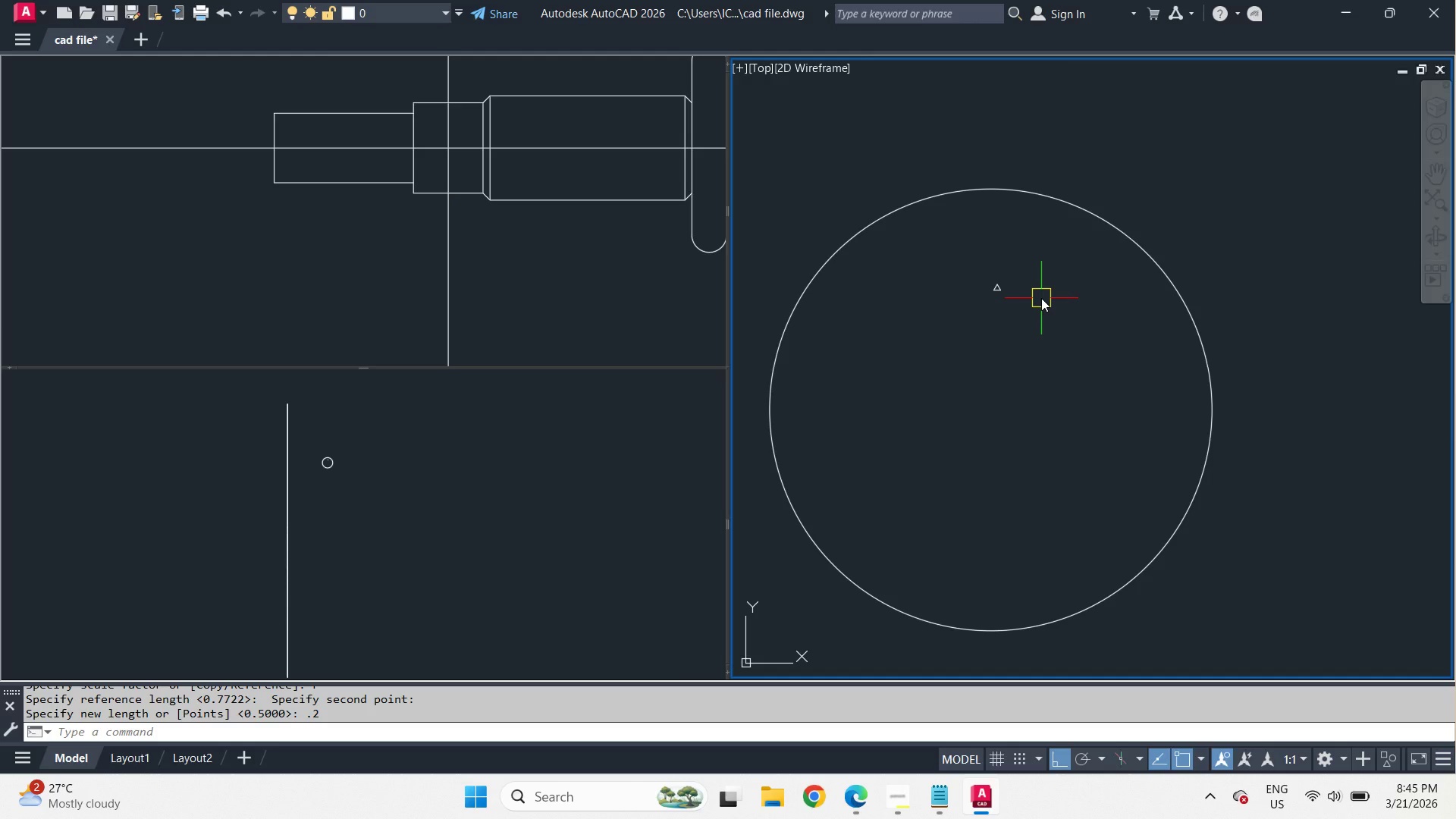 
wait(20.72)
 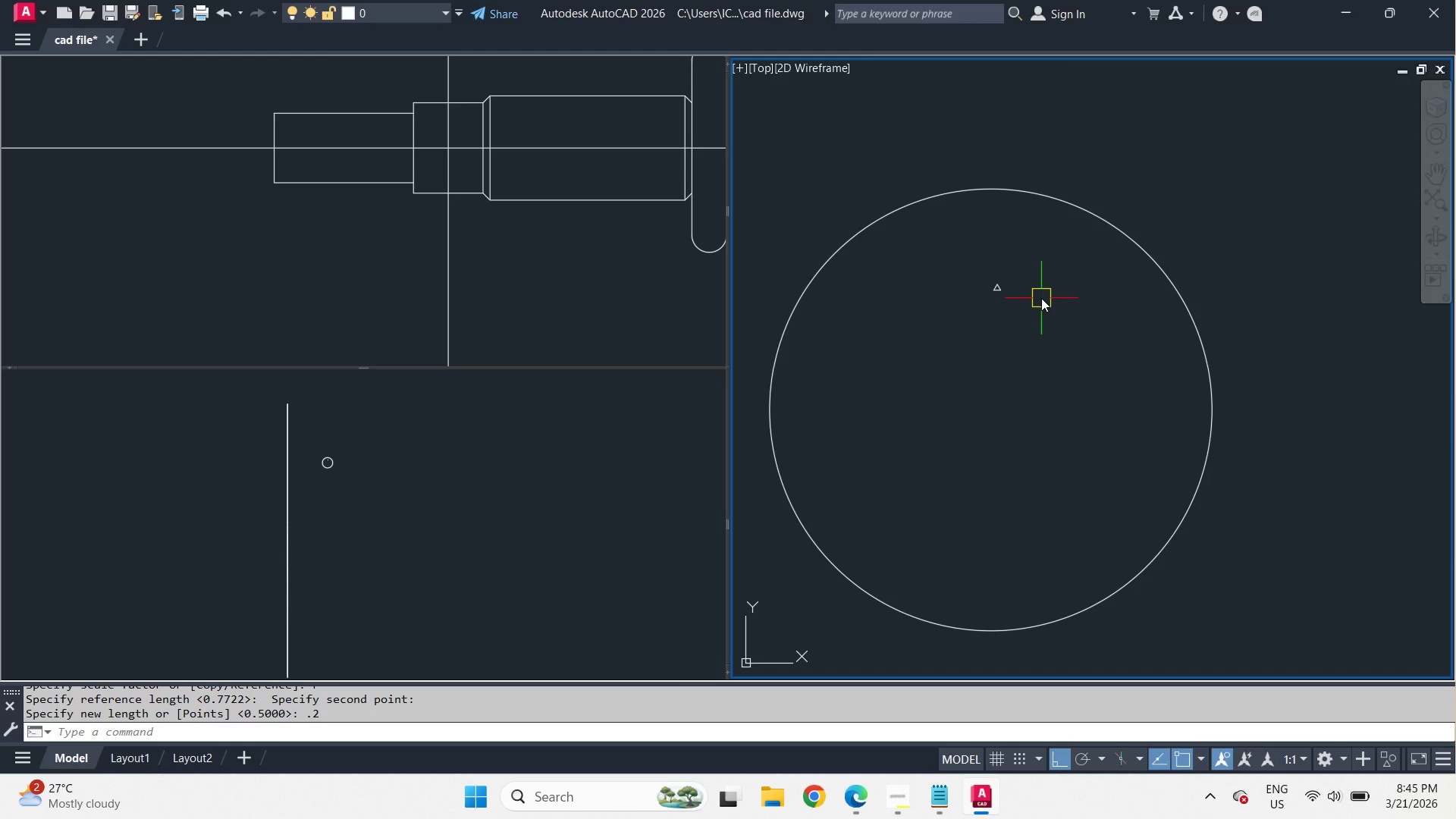 
type(pol)
 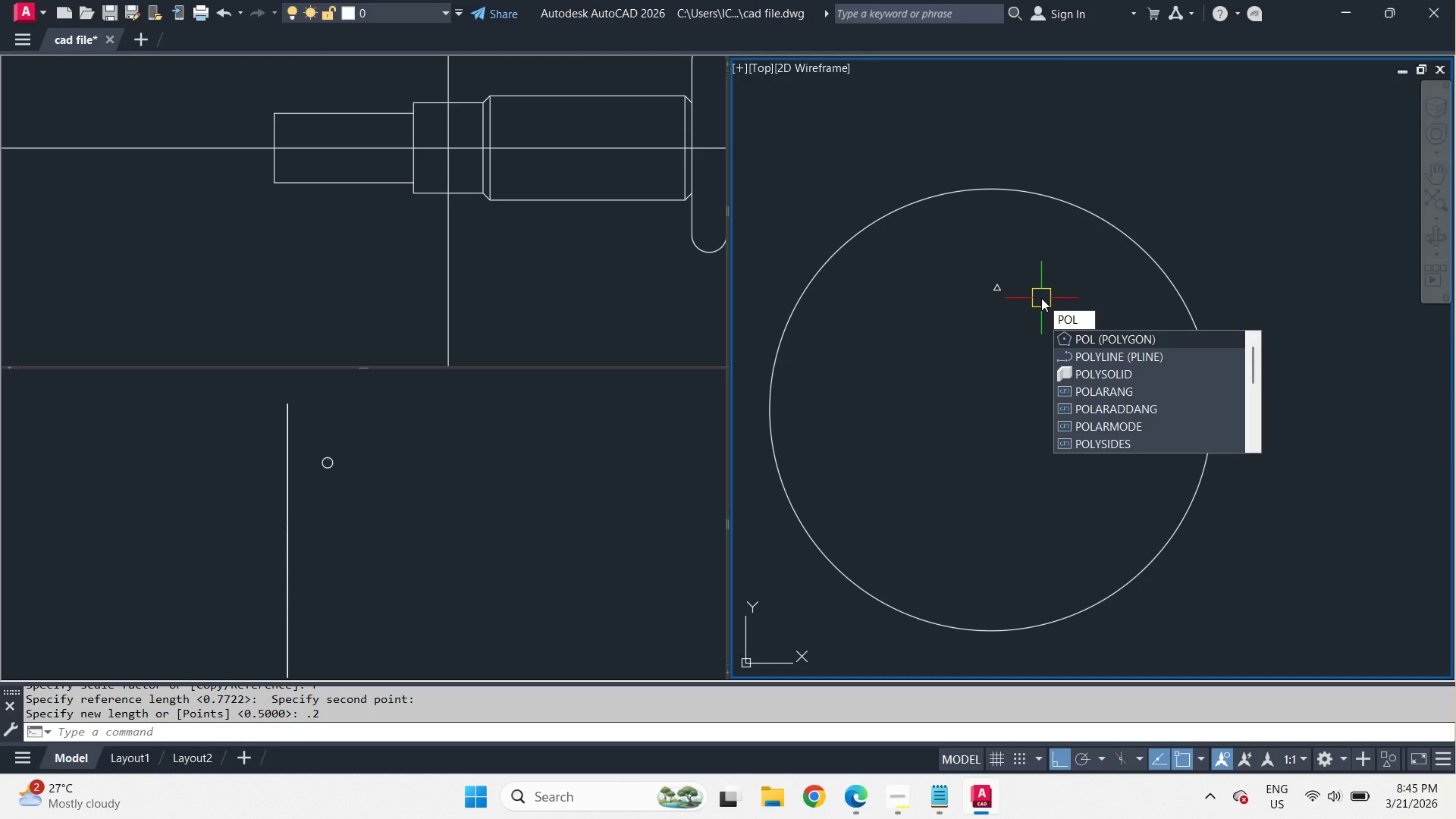 
wait(8.16)
 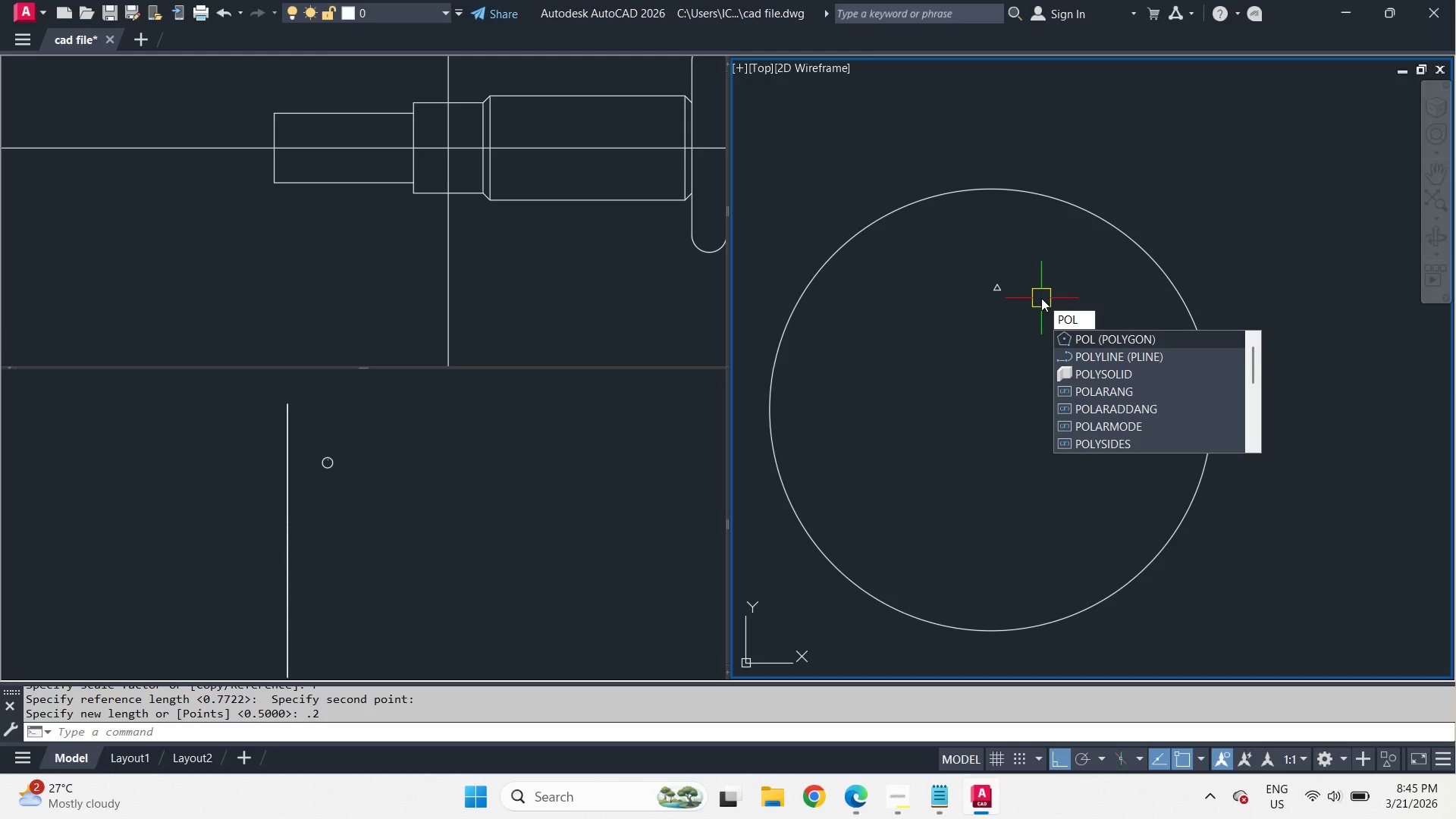 
key(Enter)
 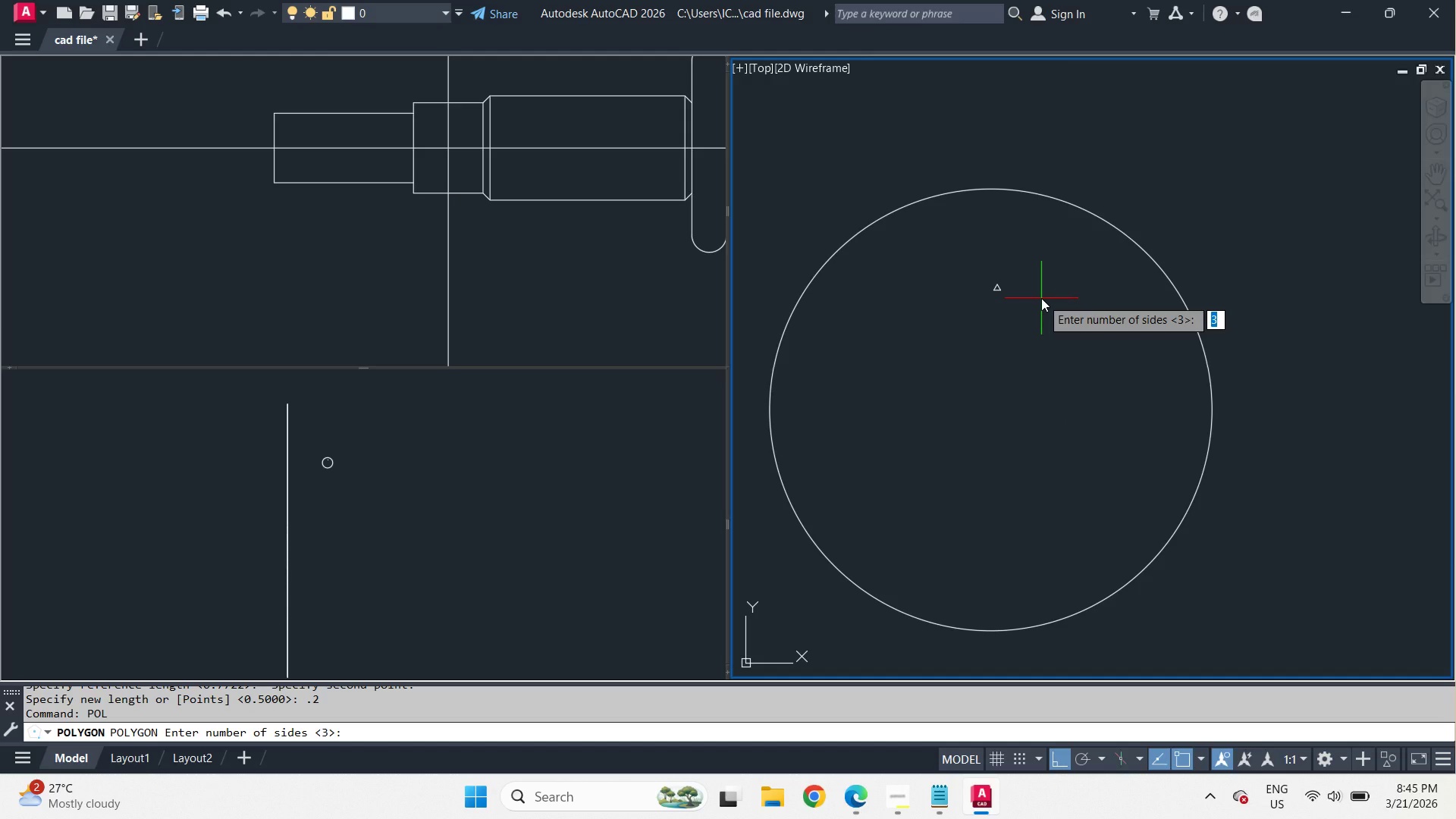 
key(Numpad2)
 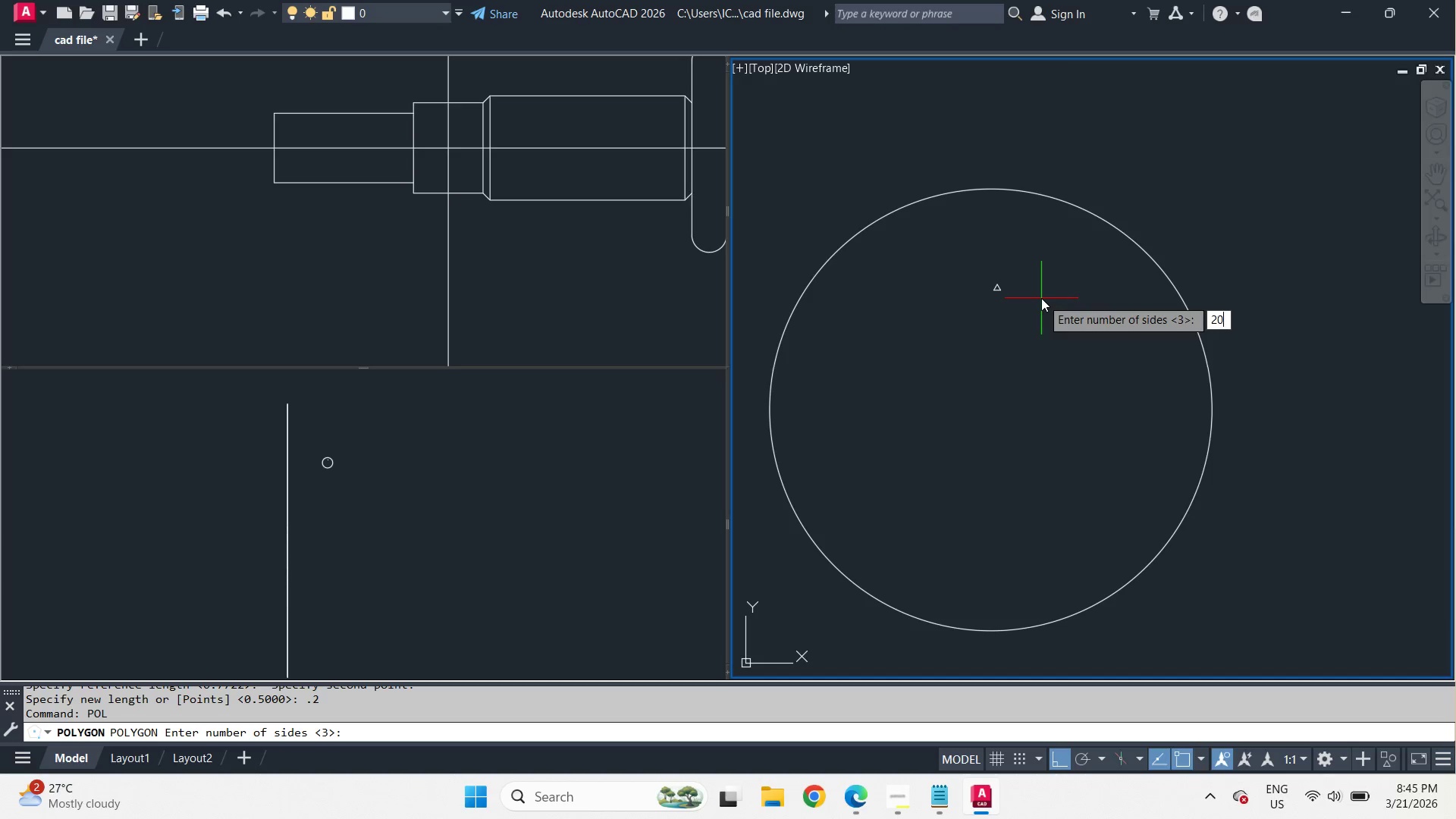 
key(Numpad0)
 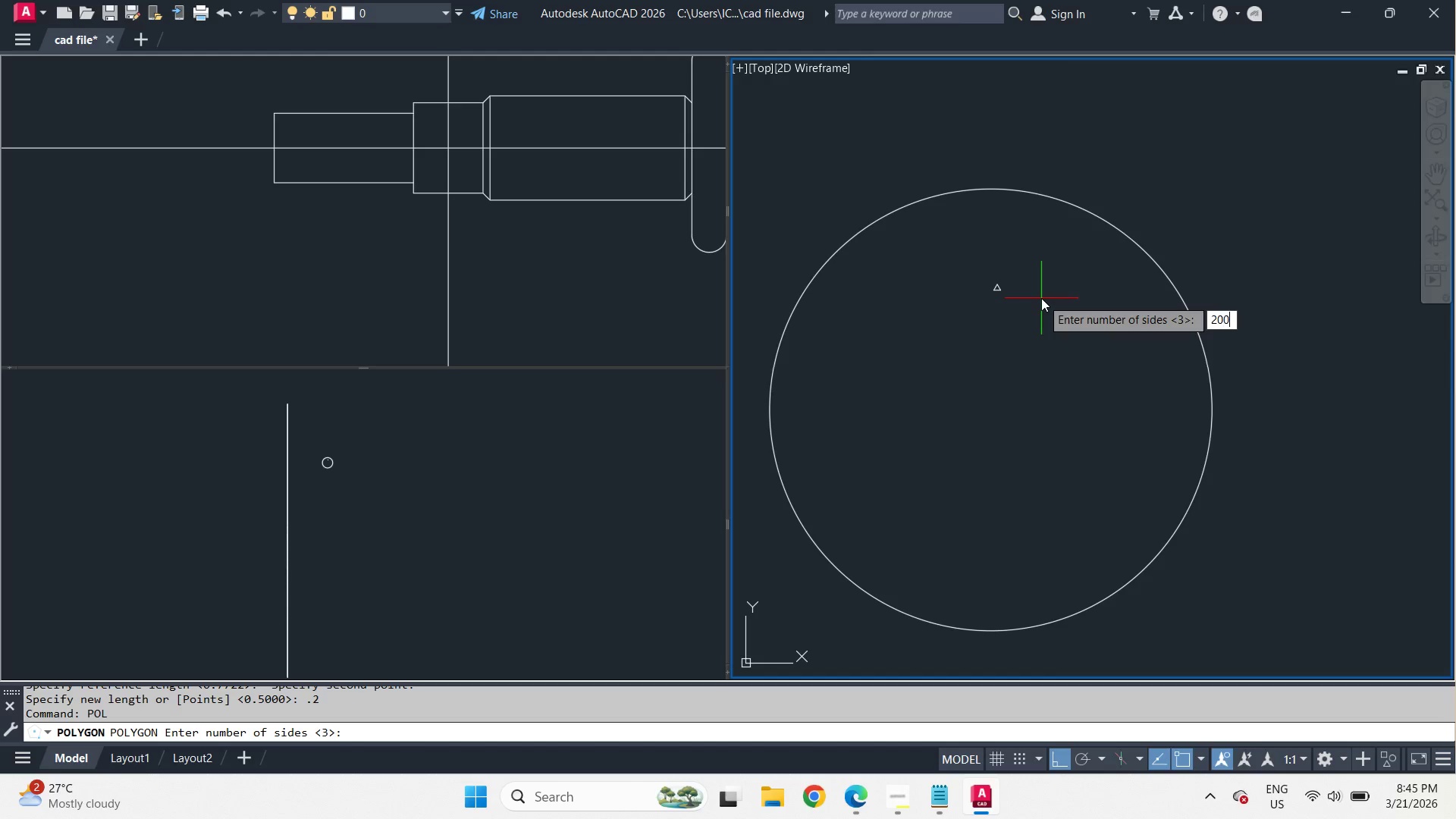 
key(Numpad0)
 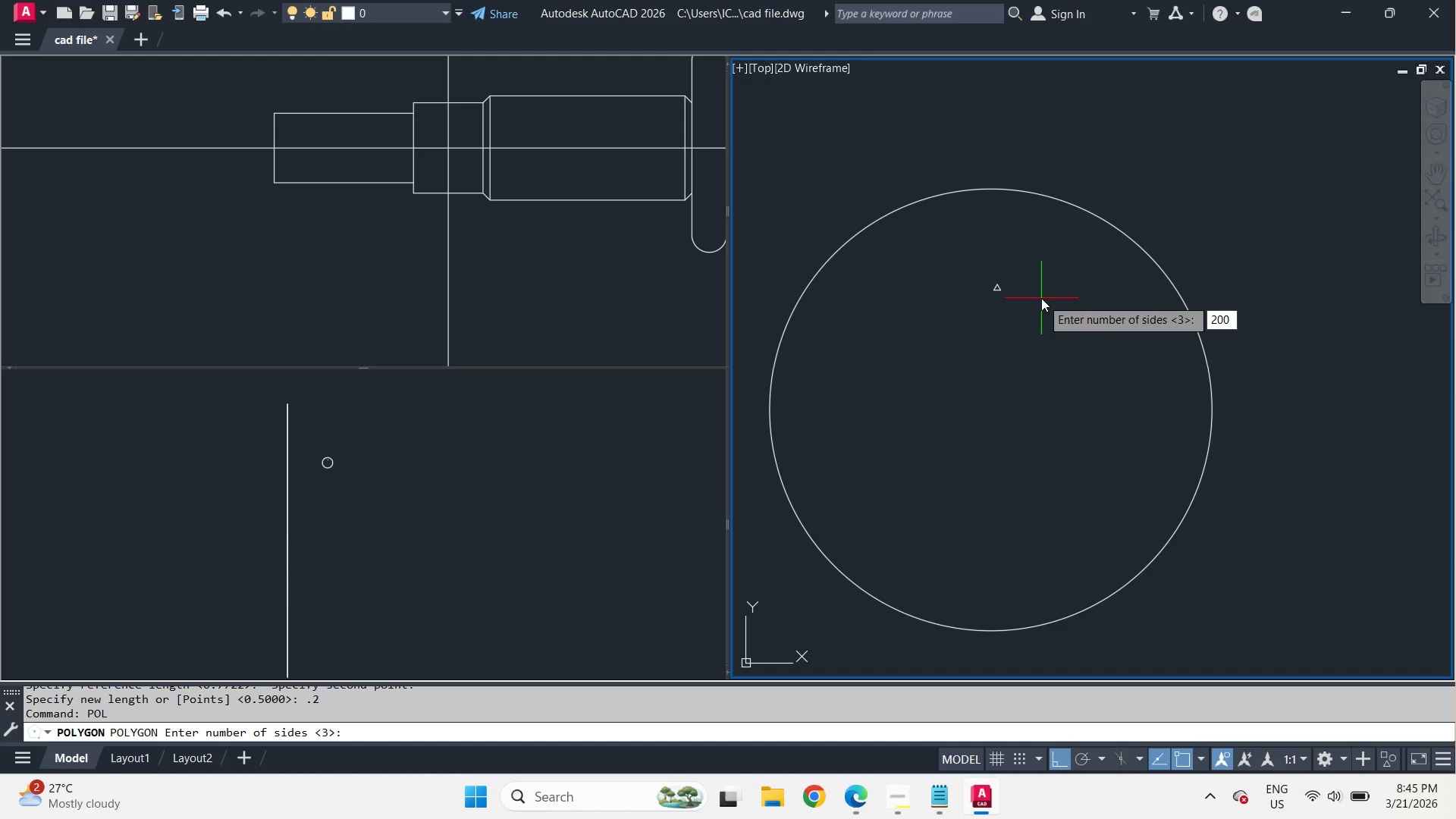 
key(NumpadEnter)
 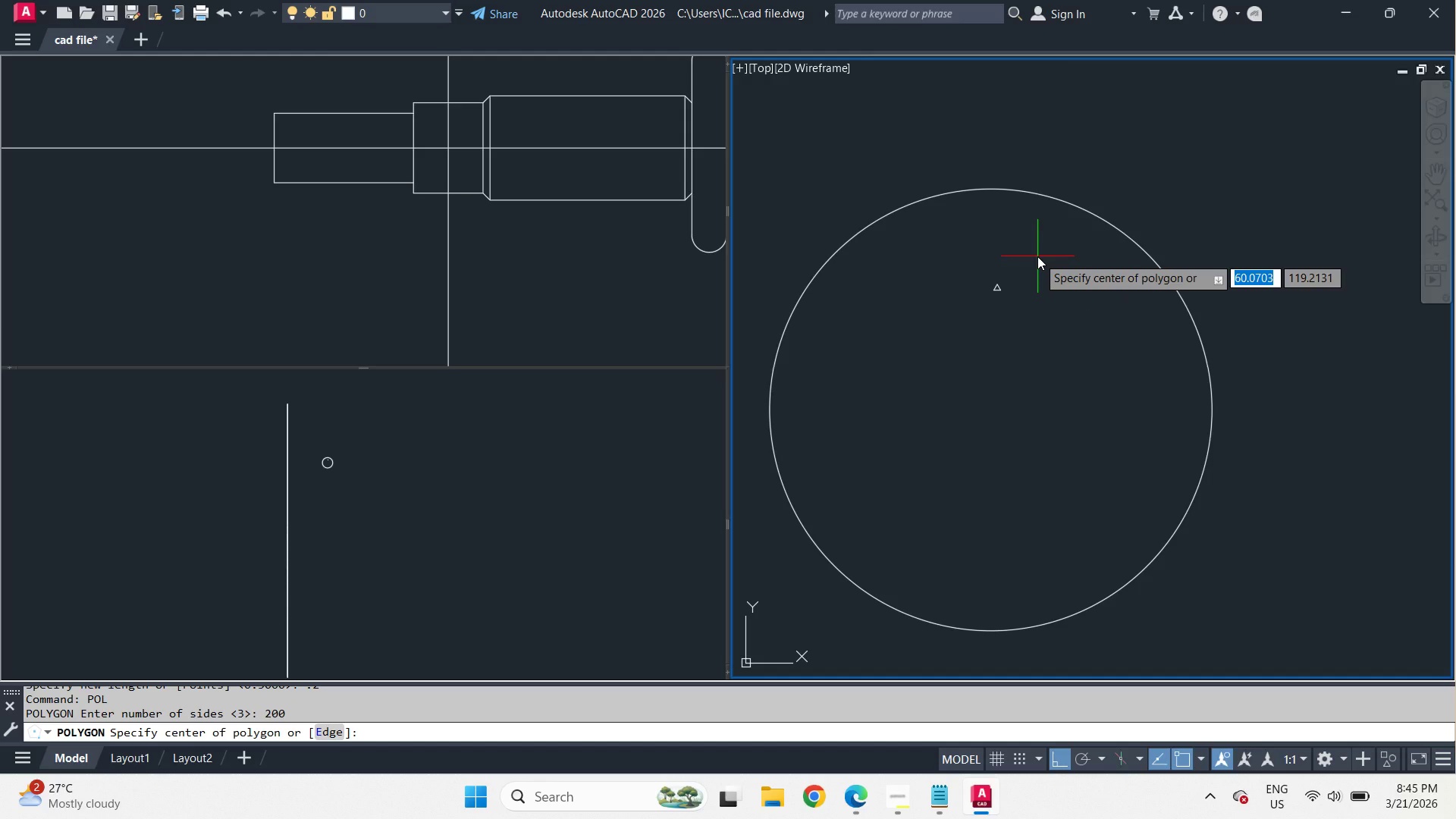 
wait(13.77)
 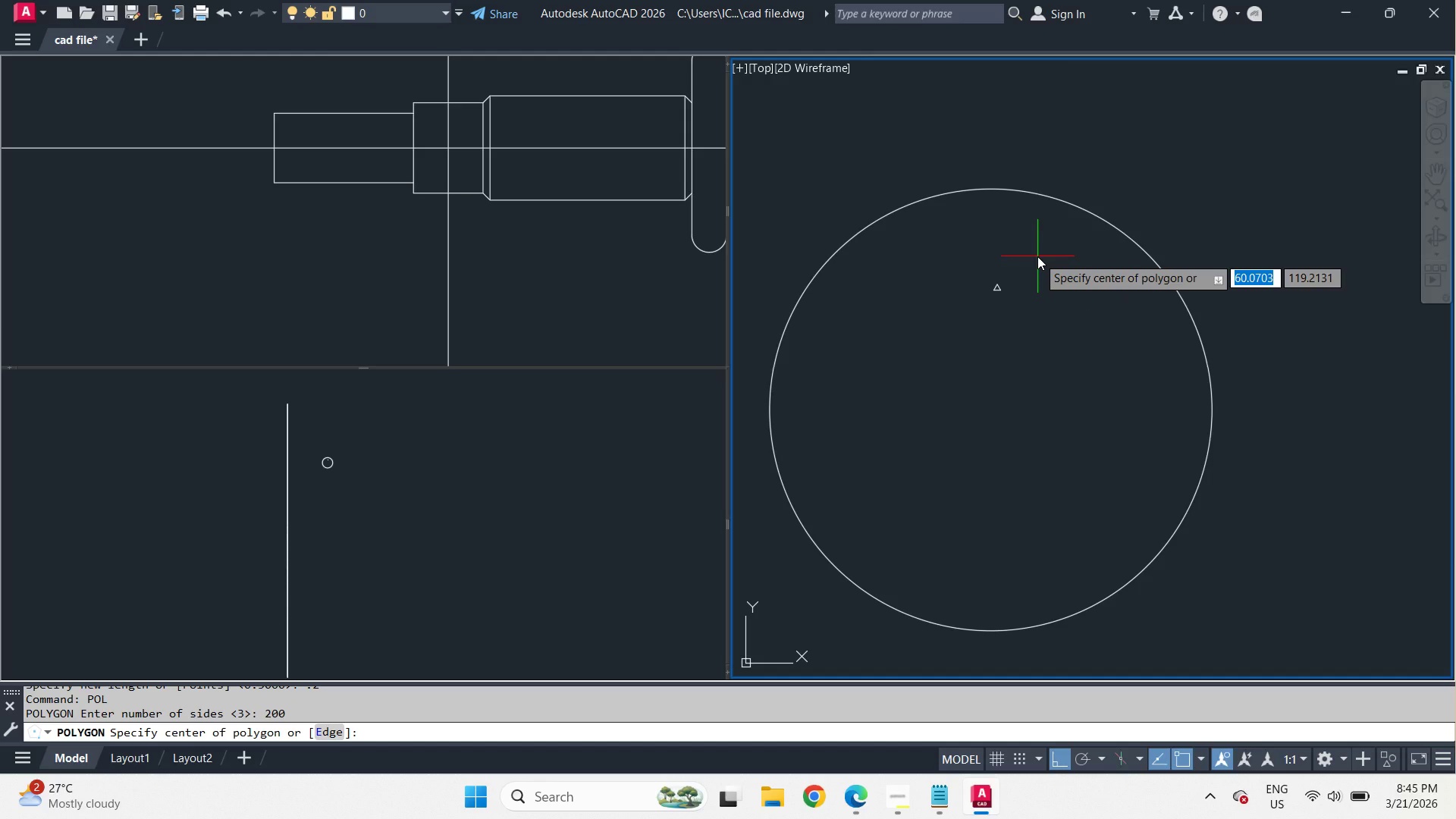 
key(Escape)
 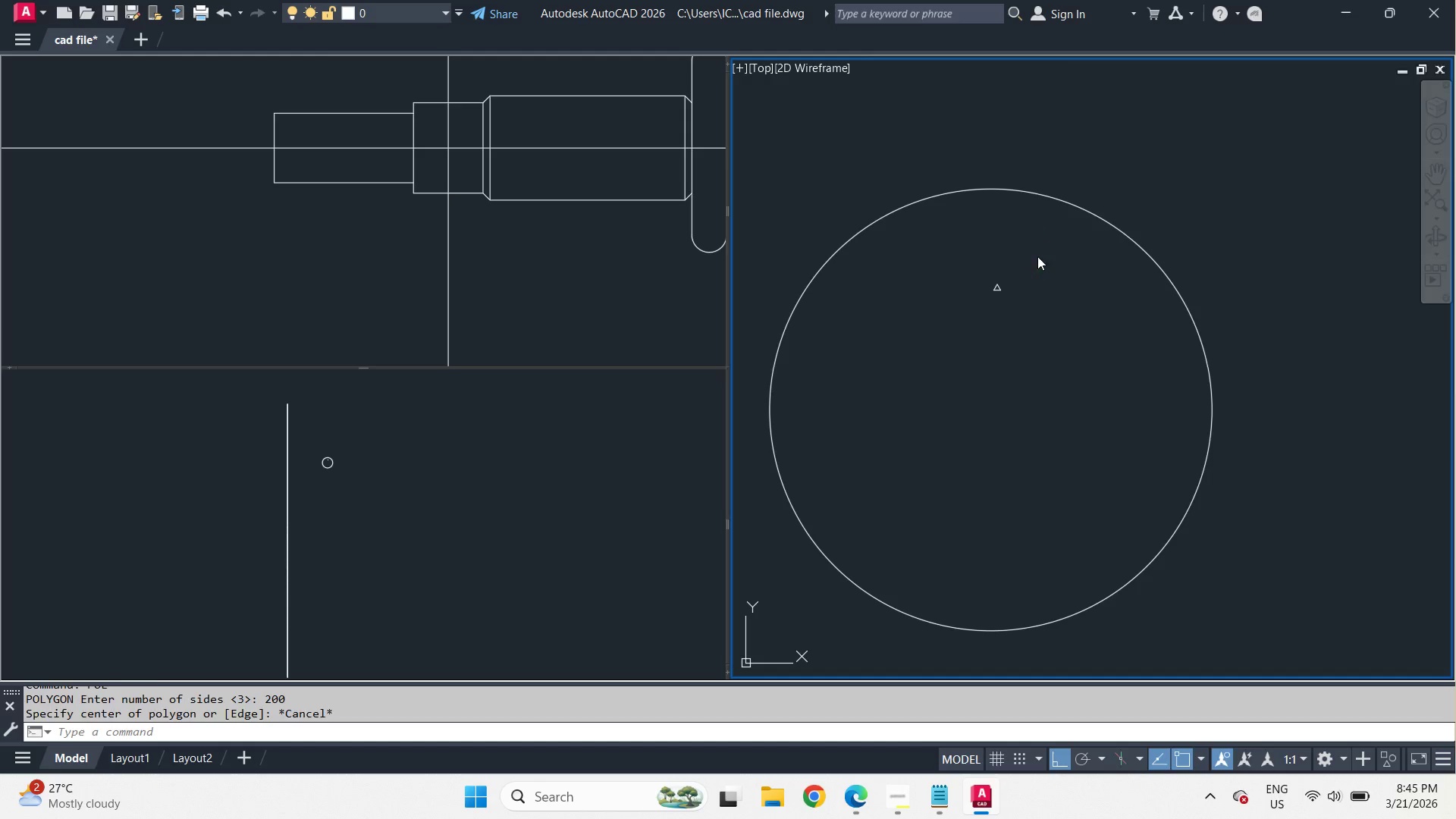 
key(Escape)
 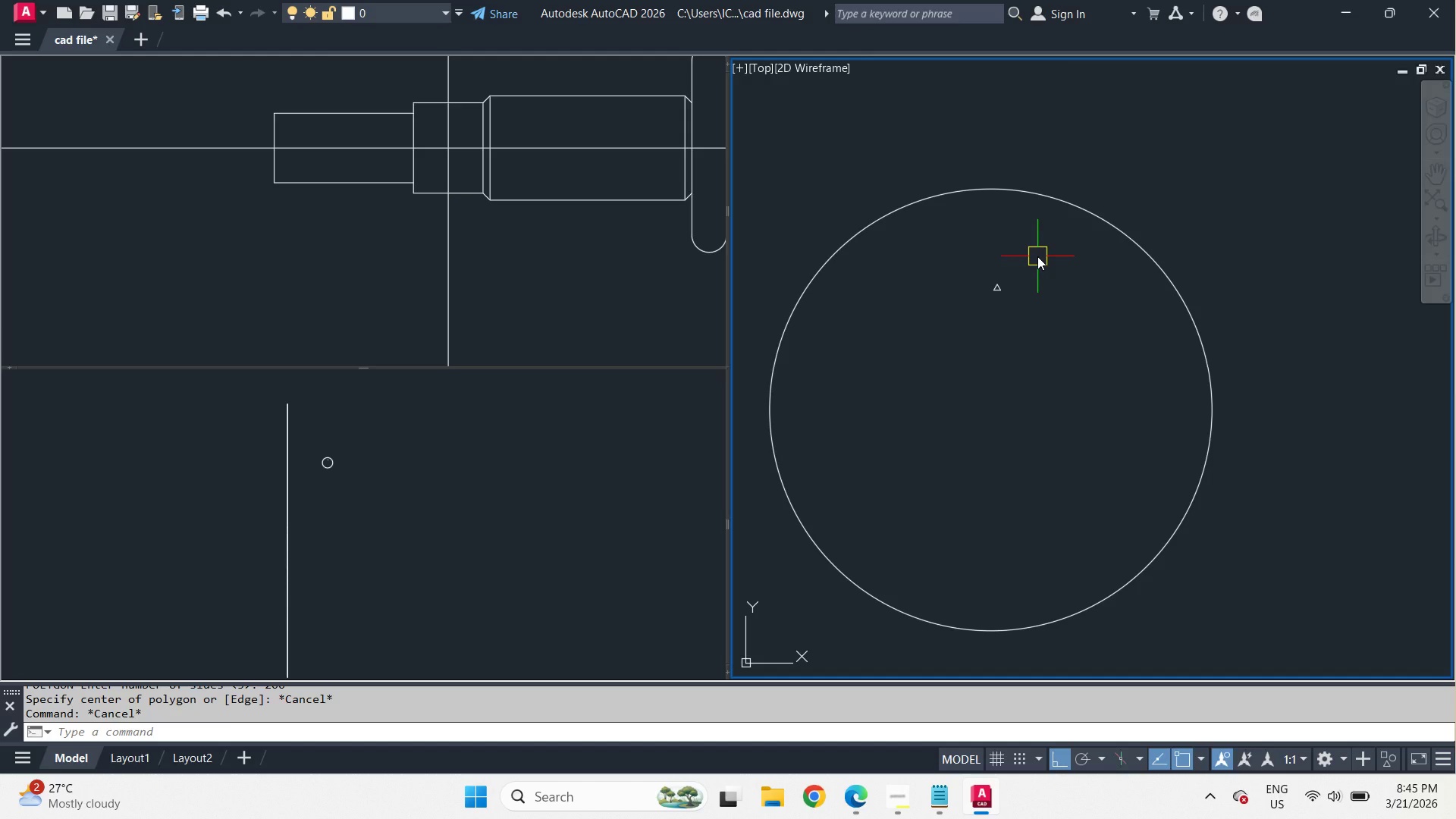 
key(O)
 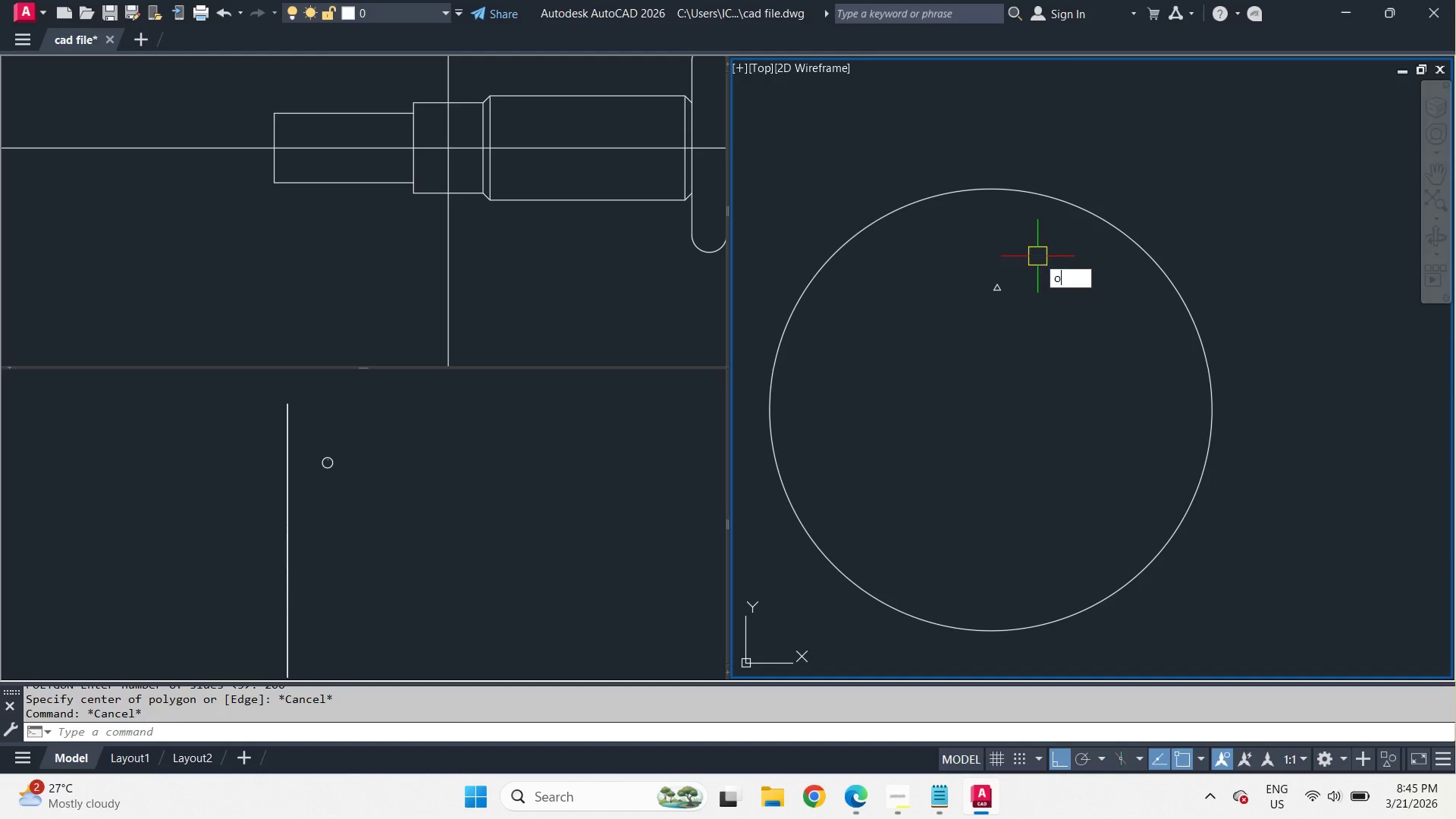 
key(Space)
 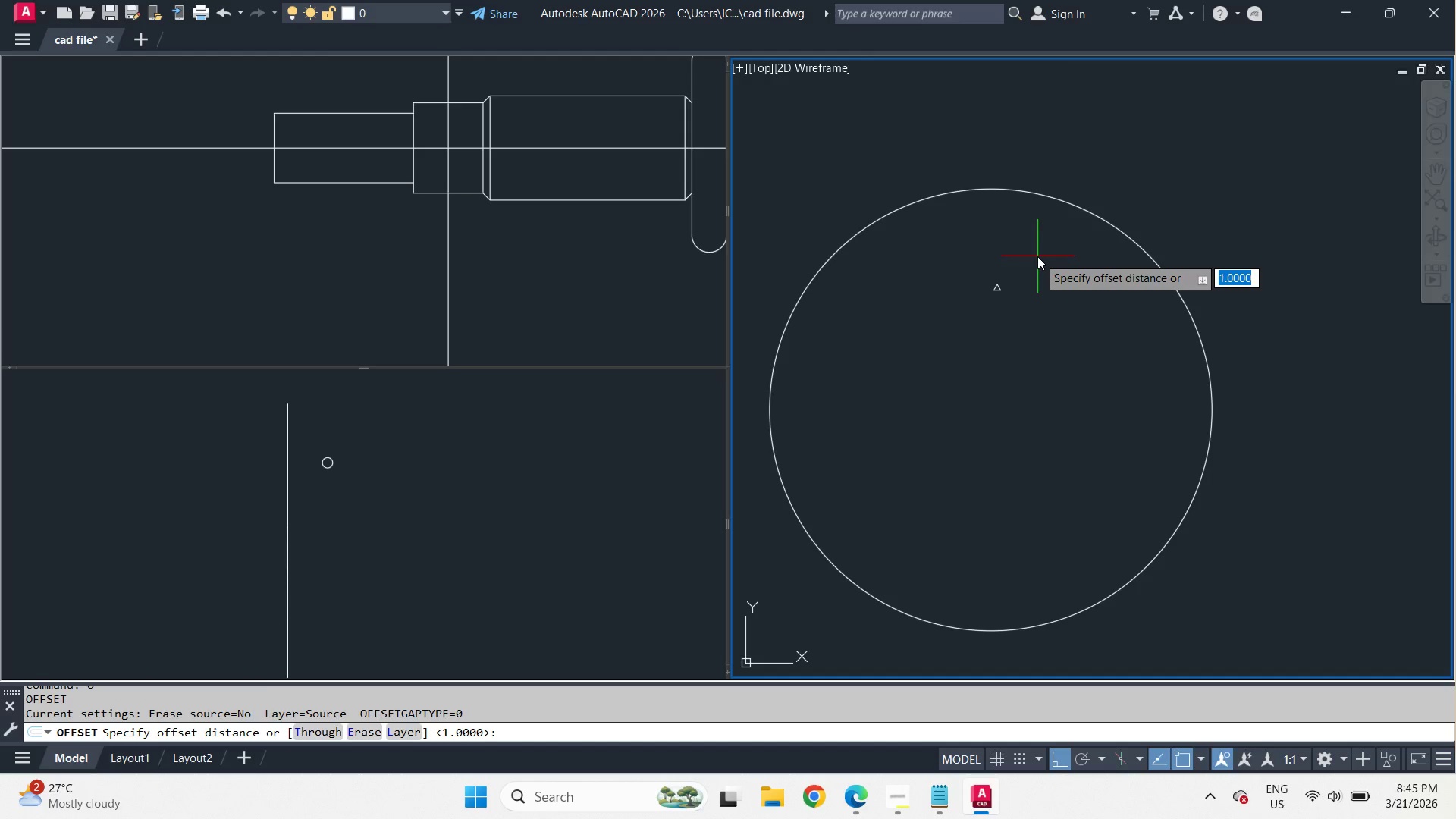 
key(T)
 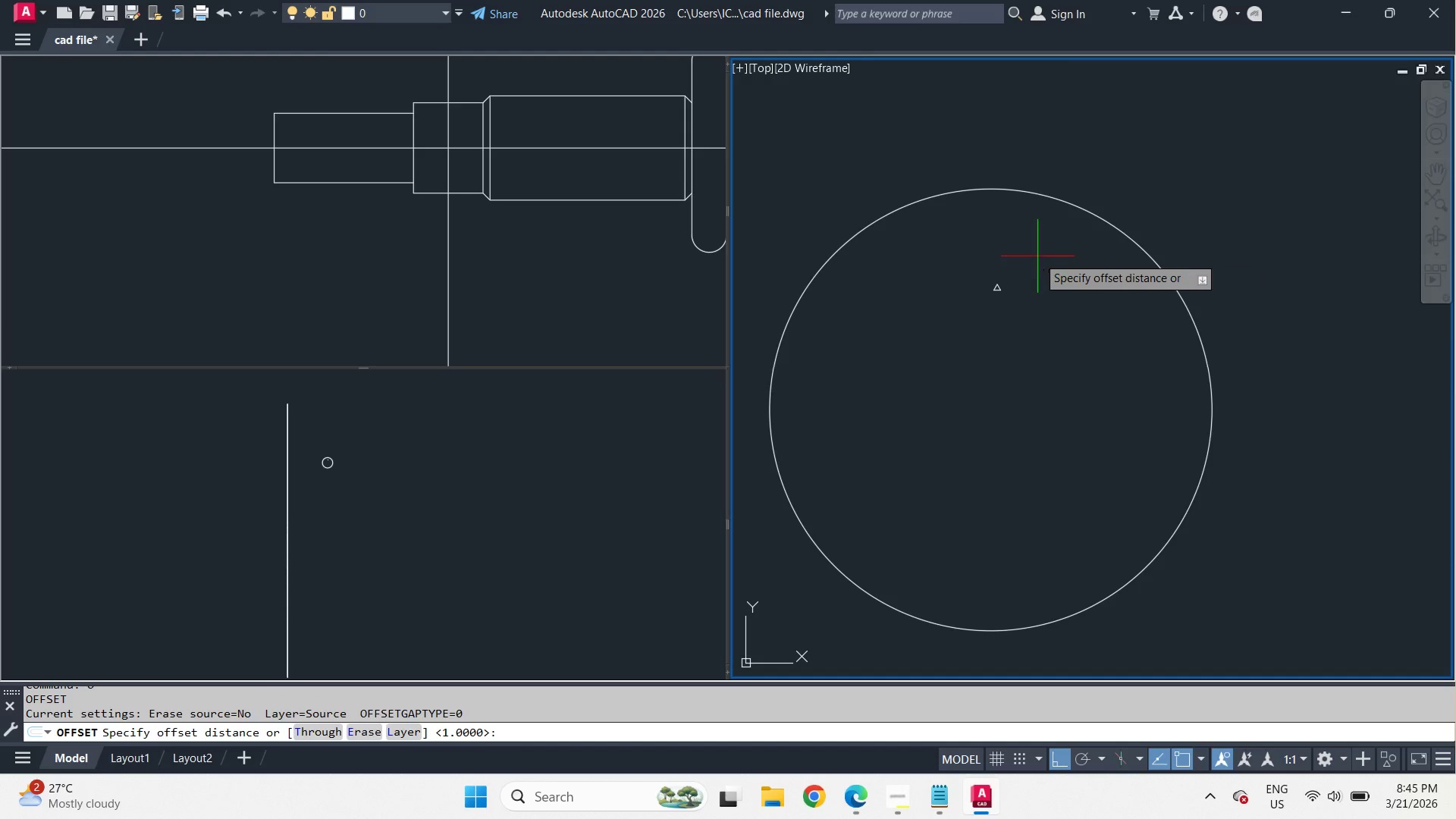 
key(Space)
 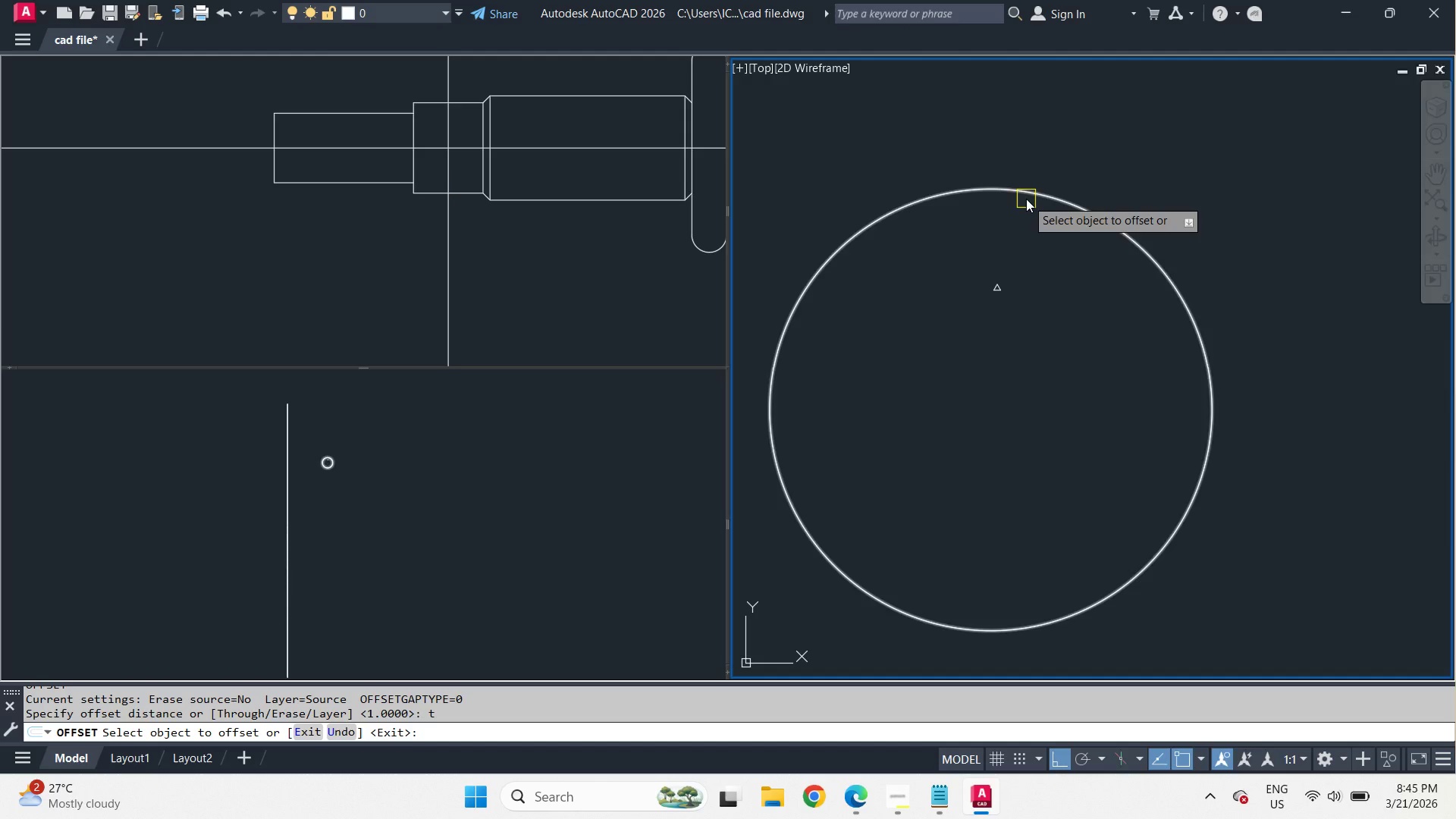 
left_click_drag(start_coordinate=[1026, 199], to_coordinate=[1025, 206])
 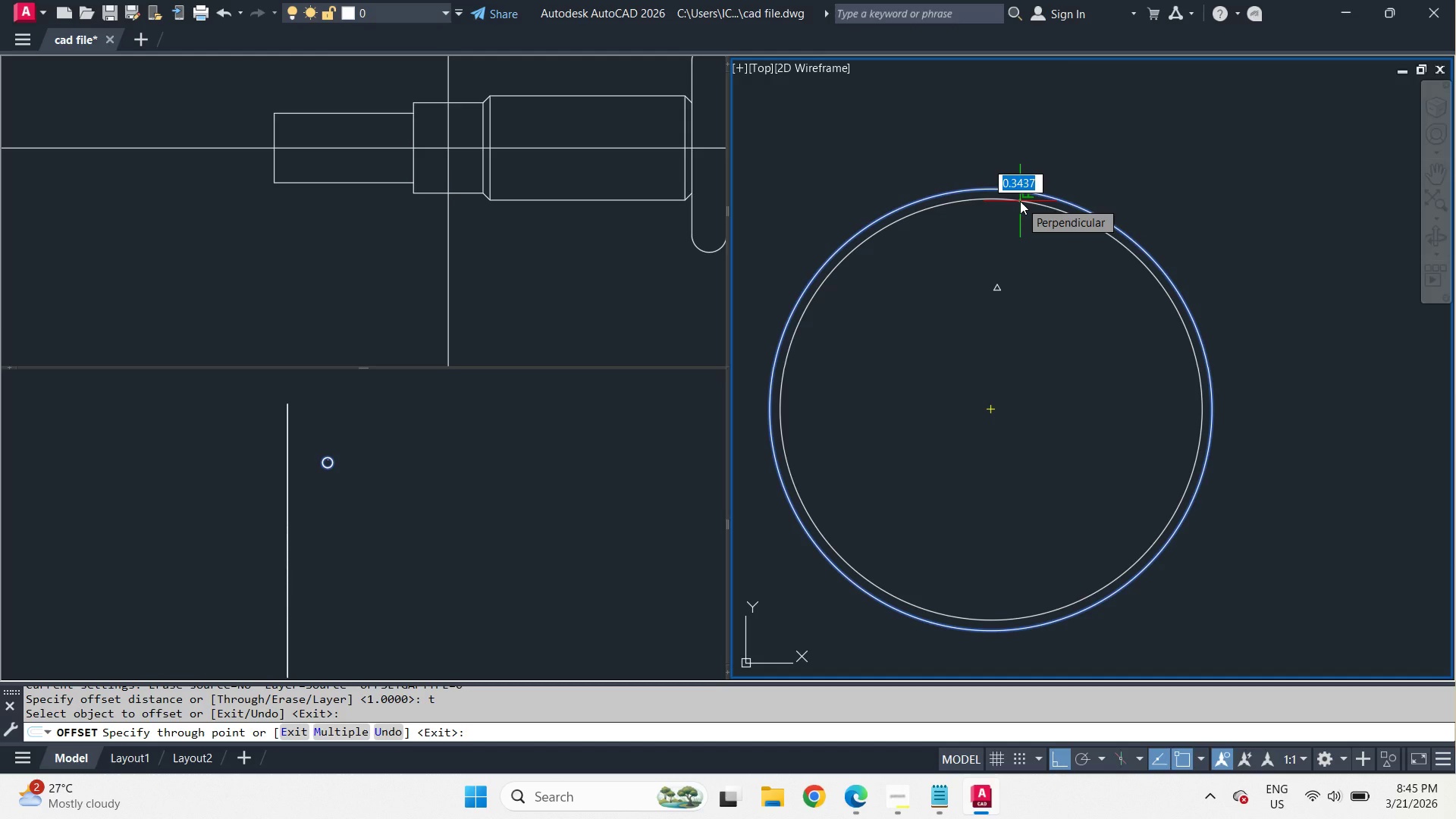 
key(NumpadDecimal)
 